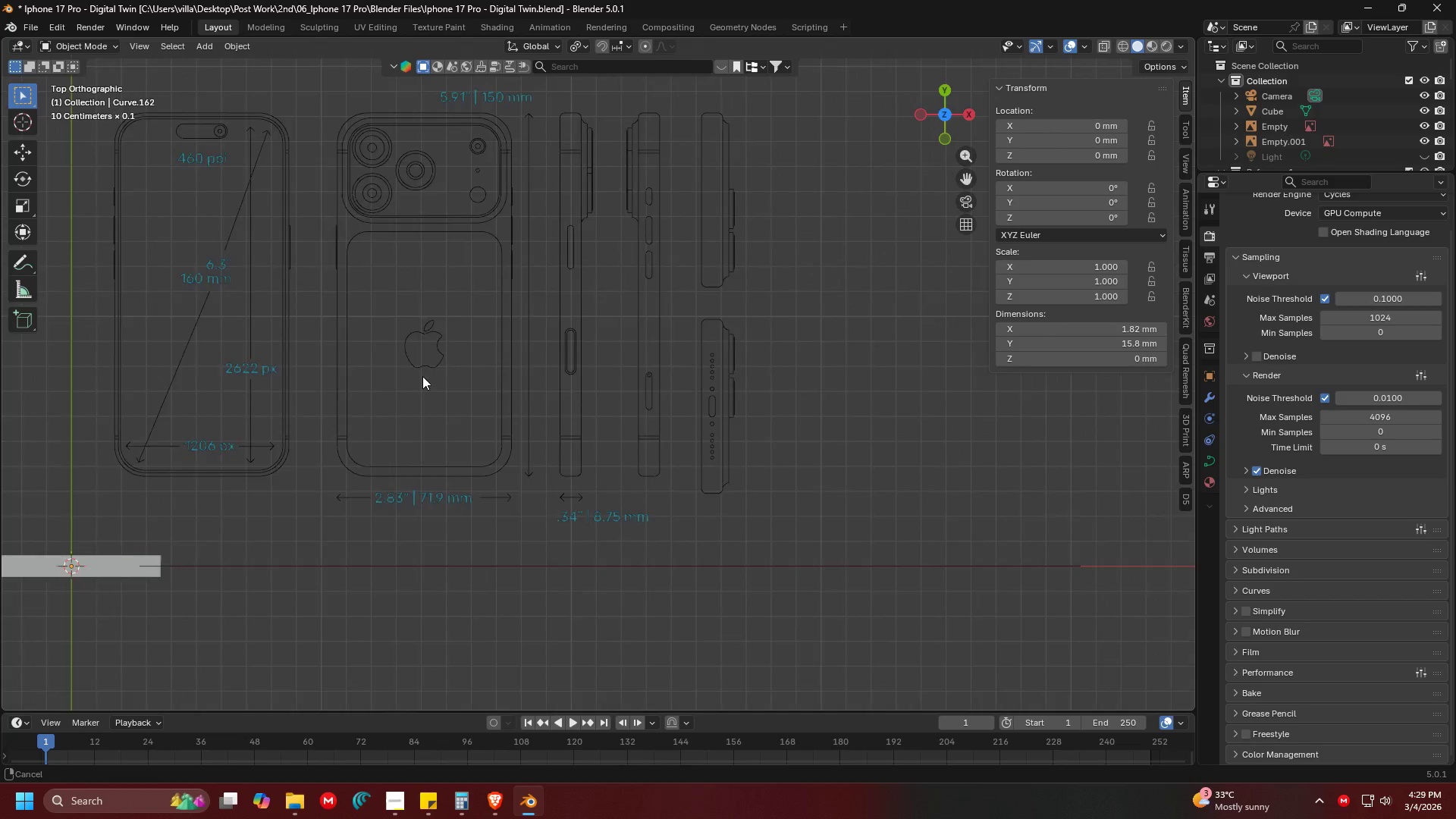 
hold_key(key=ShiftLeft, duration=0.36)
 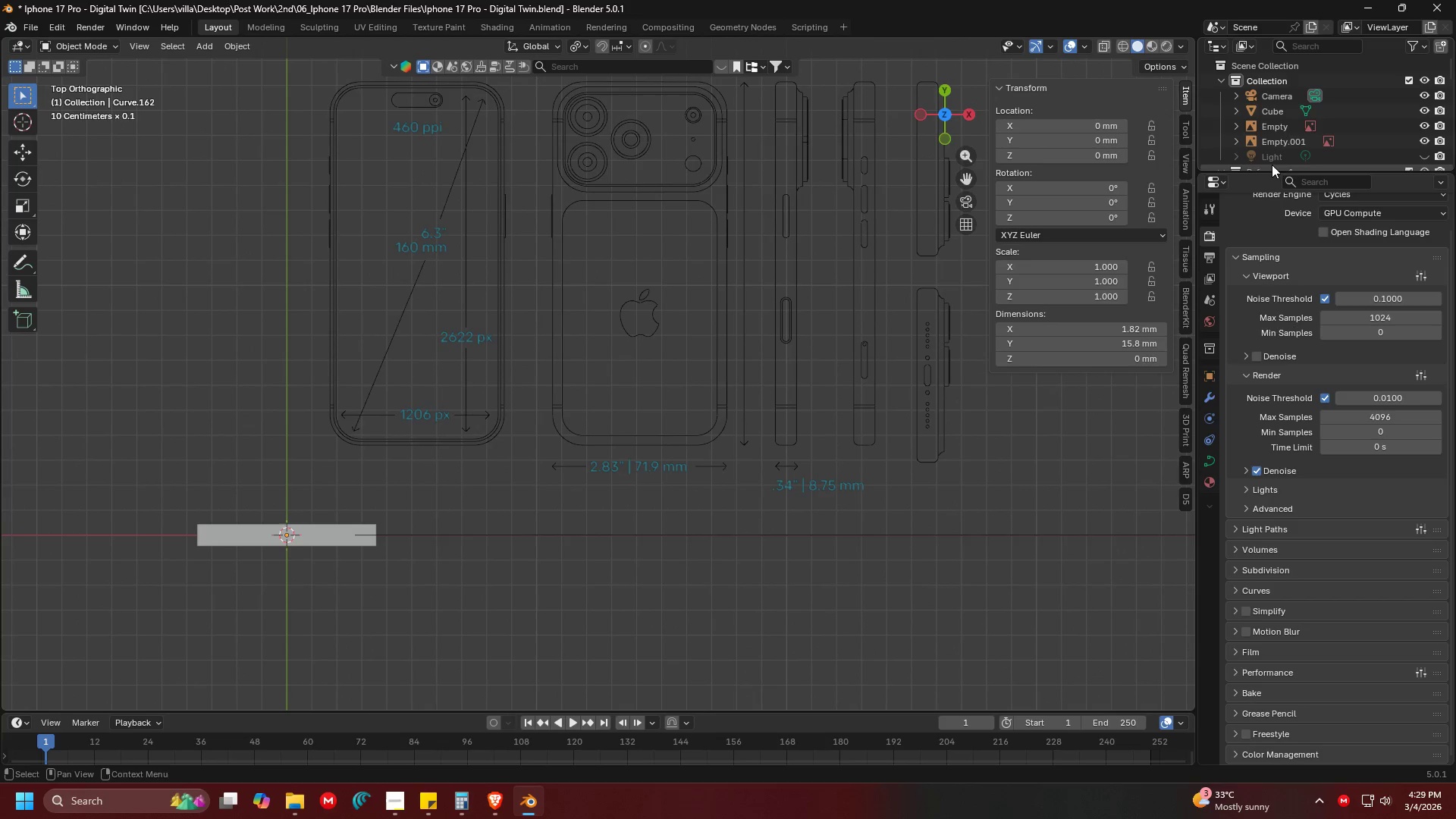 
scroll: coordinate [416, 391], scroll_direction: down, amount: 9.0
 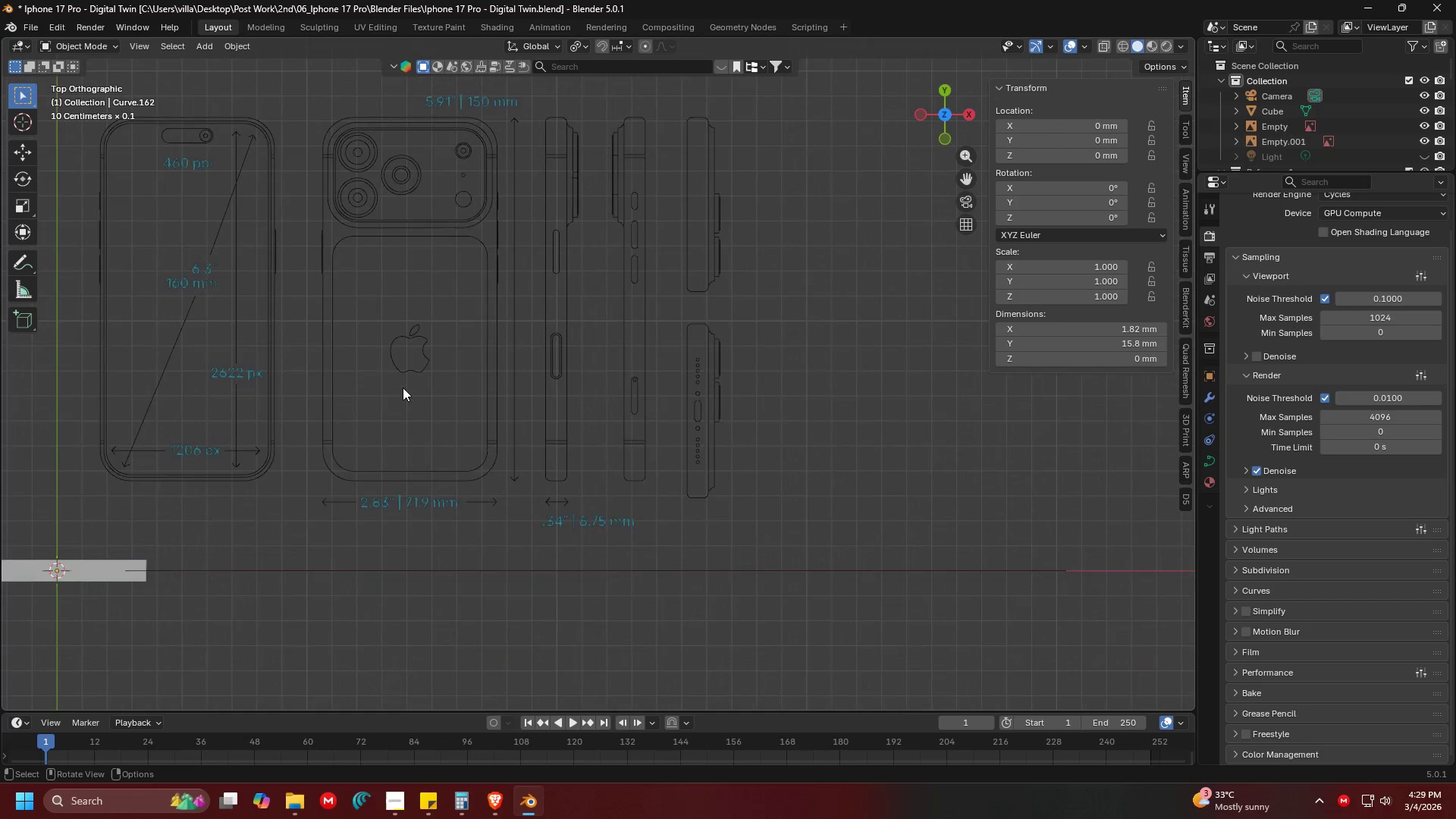 
left_click_drag(start_coordinate=[1264, 173], to_coordinate=[1235, 572])
 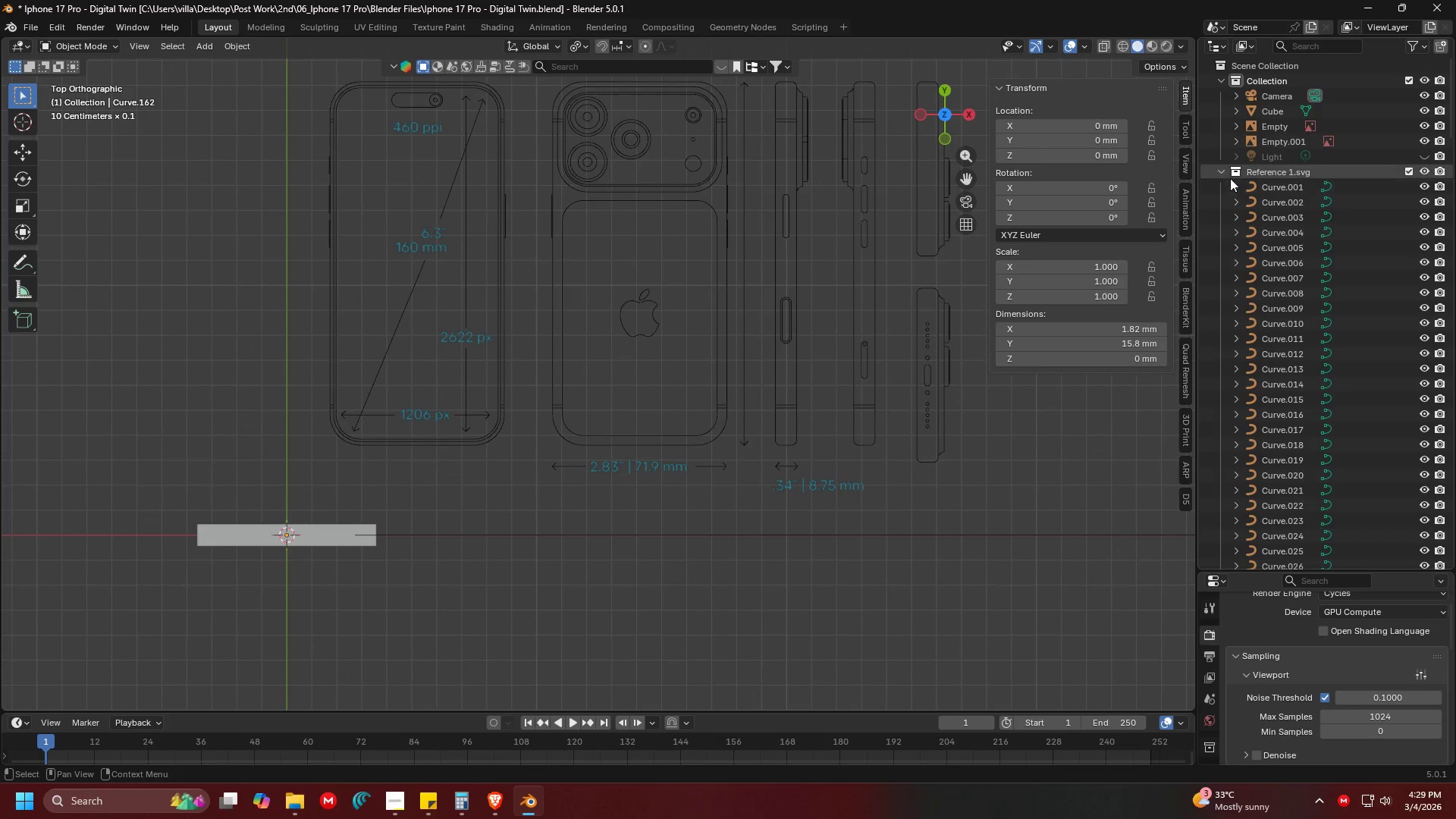 
left_click([1218, 173])
 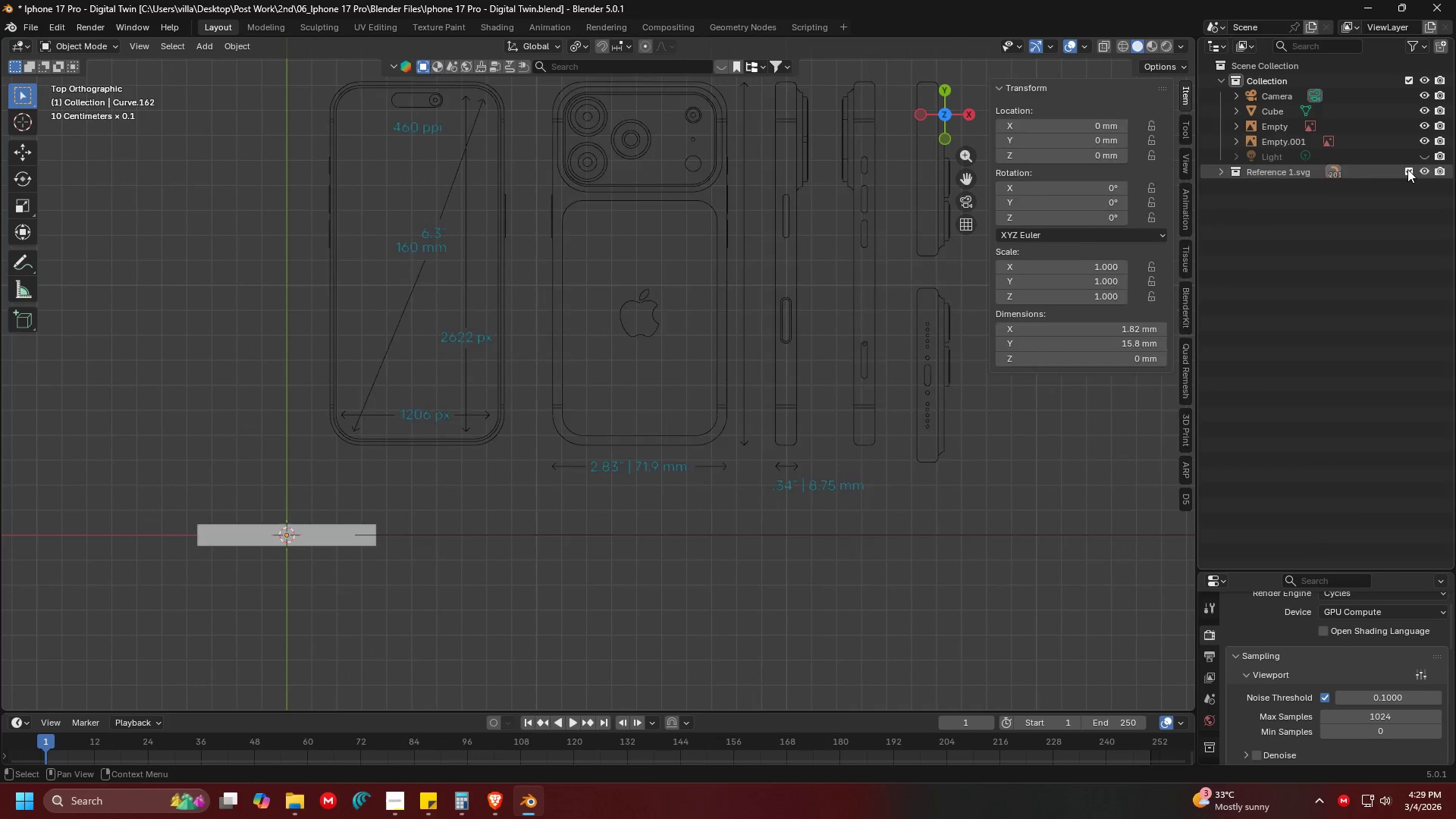 
double_click([1407, 169])
 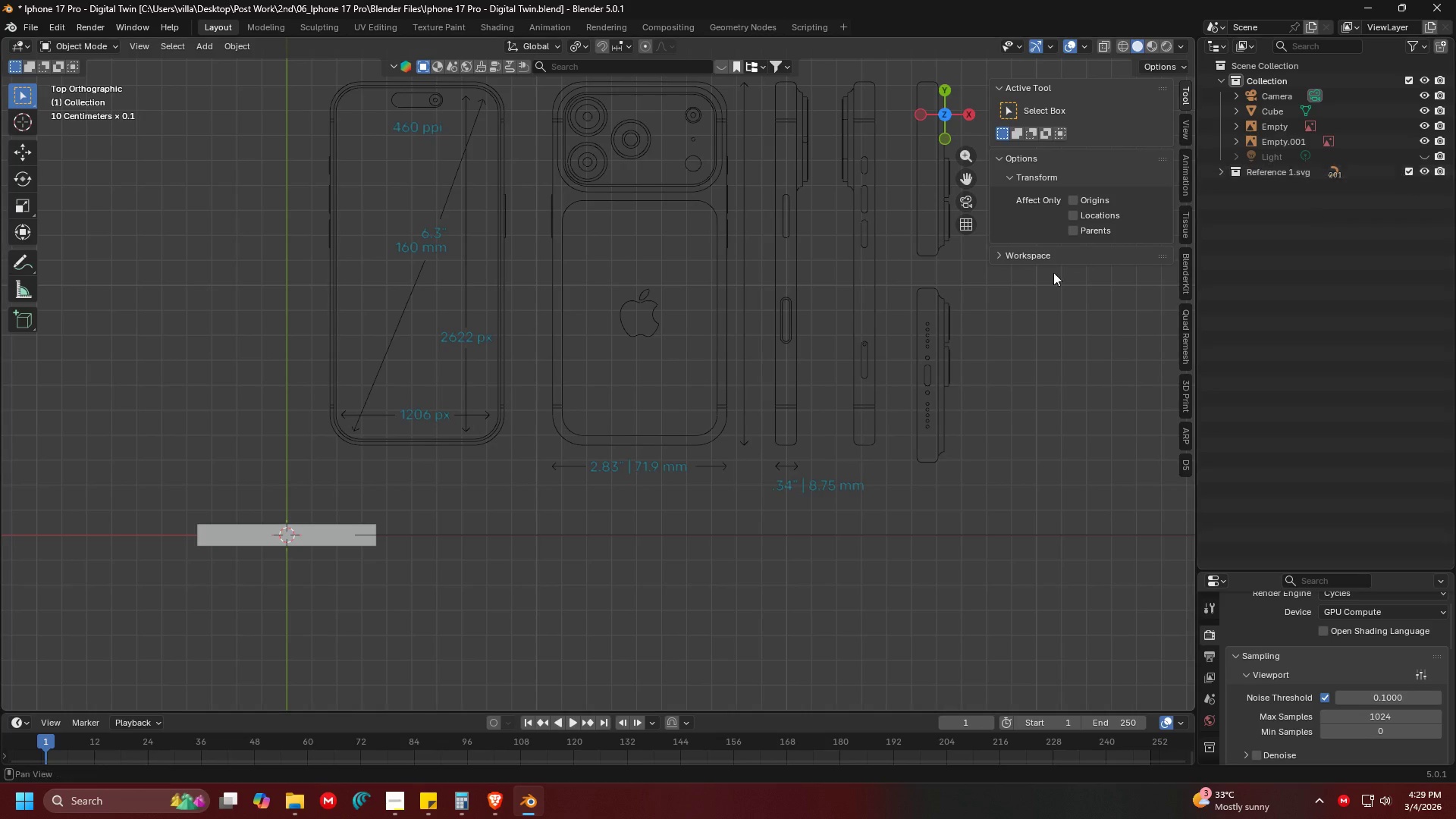 
hold_key(key=ShiftLeft, duration=0.34)
 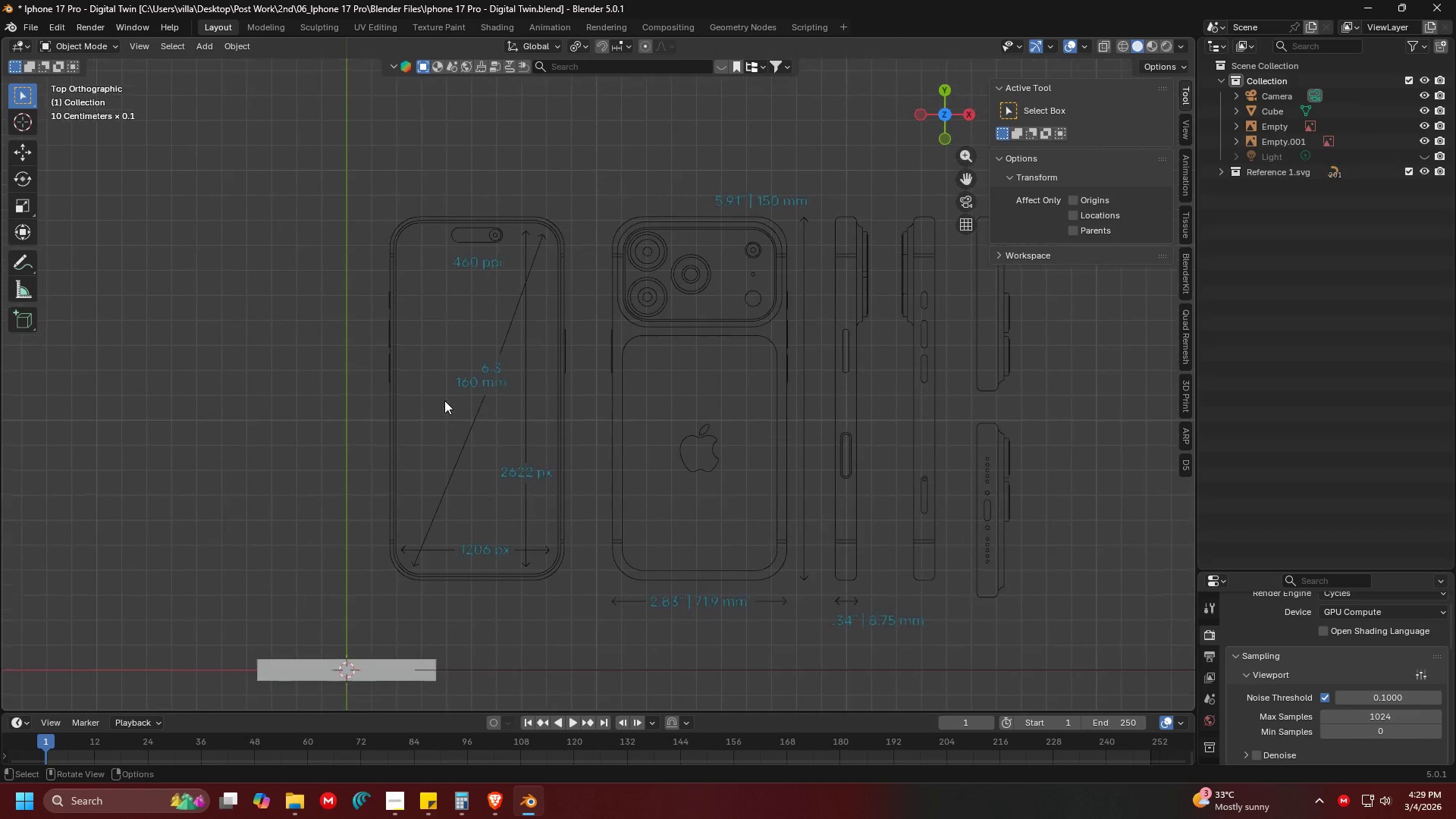 
scroll: coordinate [468, 356], scroll_direction: up, amount: 2.0
 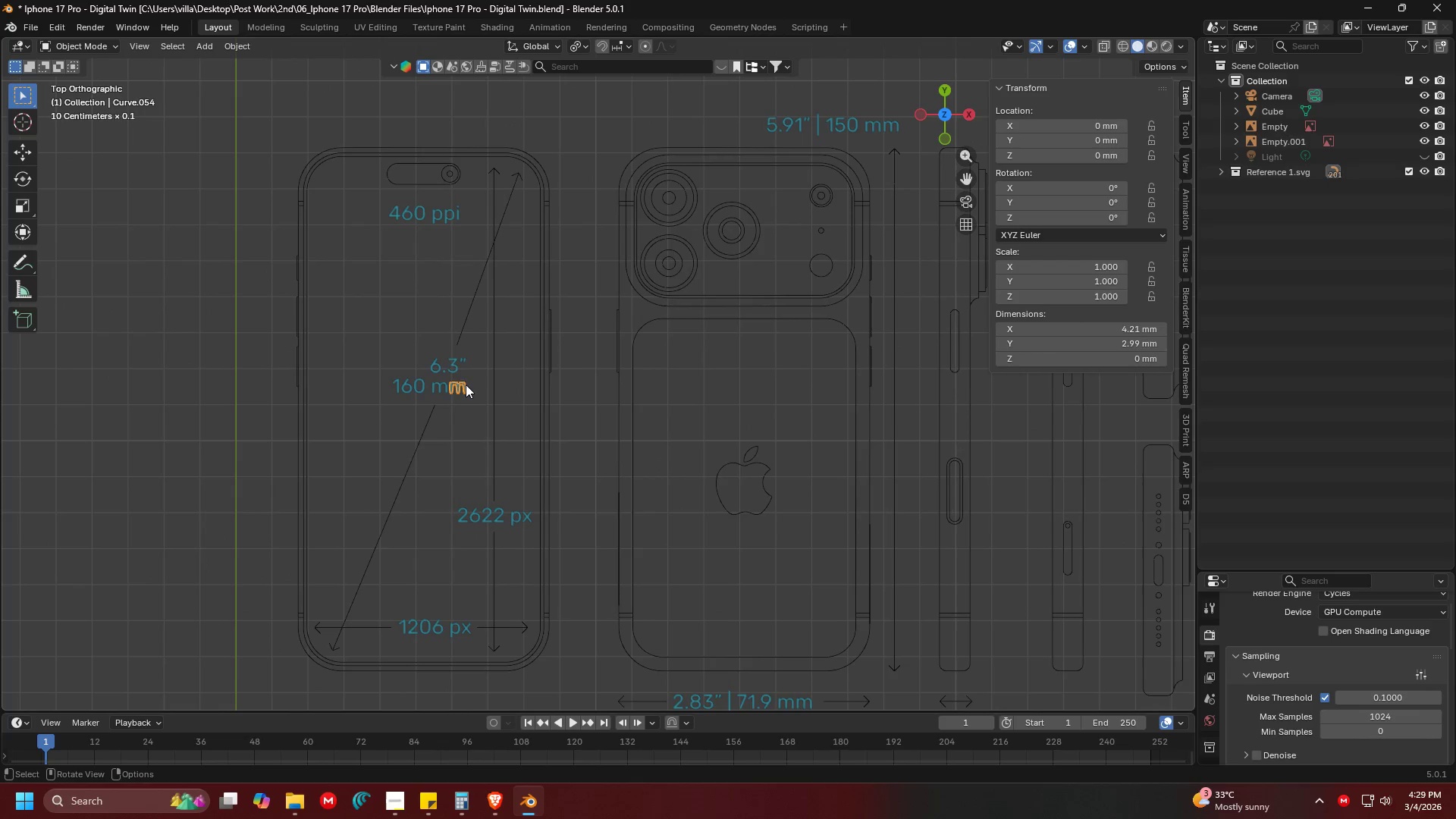 
double_click([505, 391])
 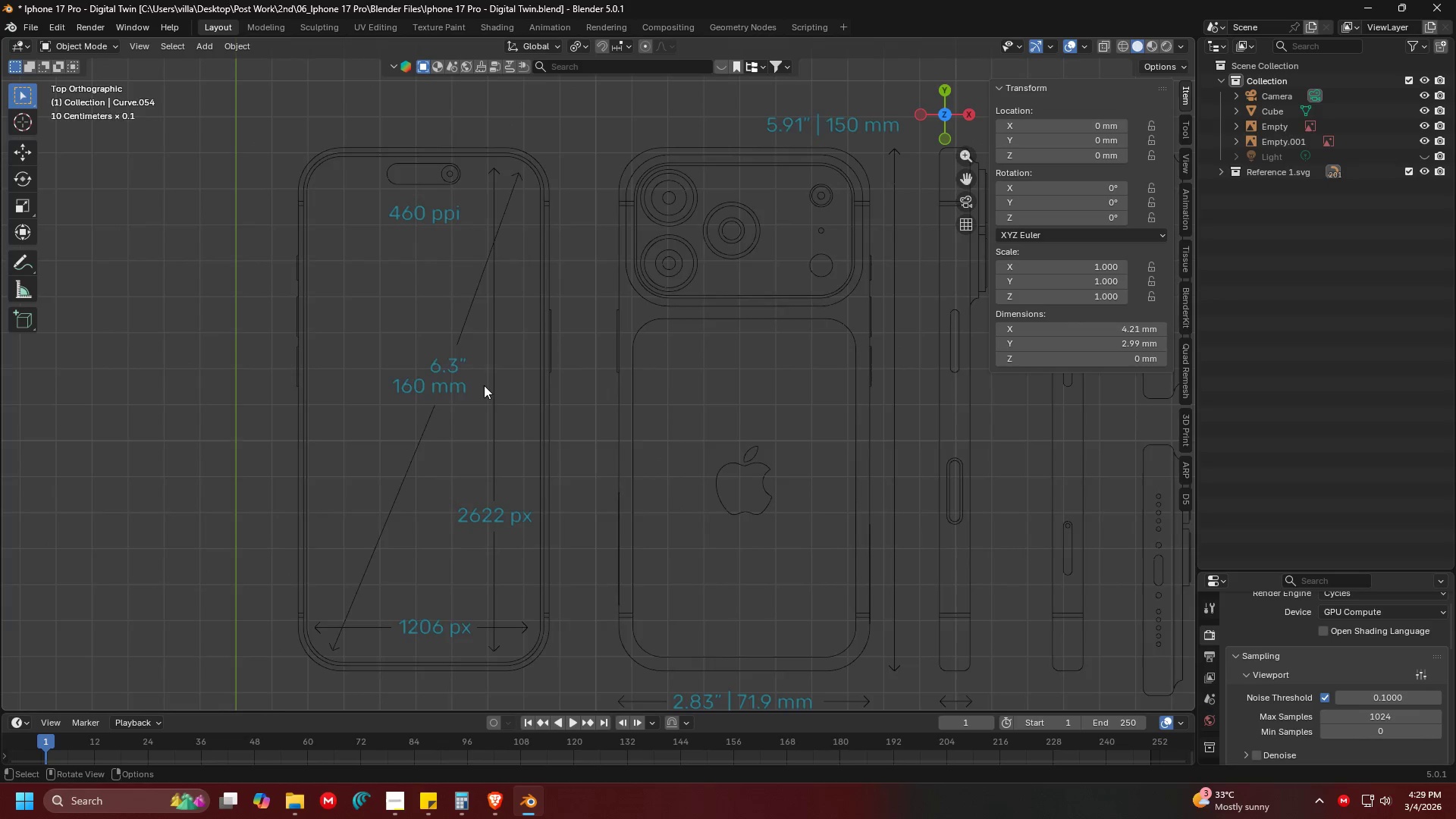 
hold_key(key=ShiftLeft, duration=0.36)
 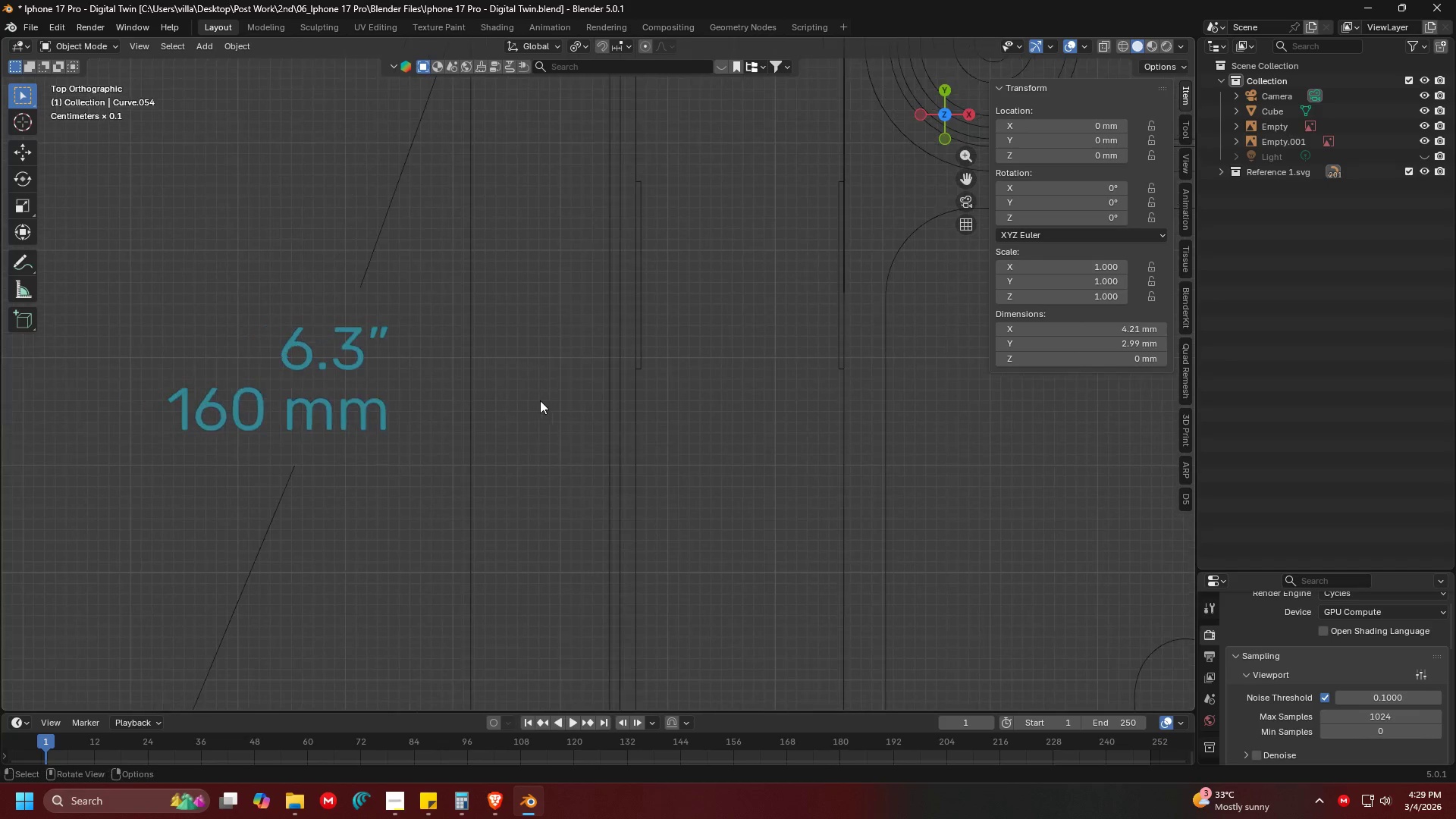 
scroll: coordinate [458, 375], scroll_direction: up, amount: 6.0
 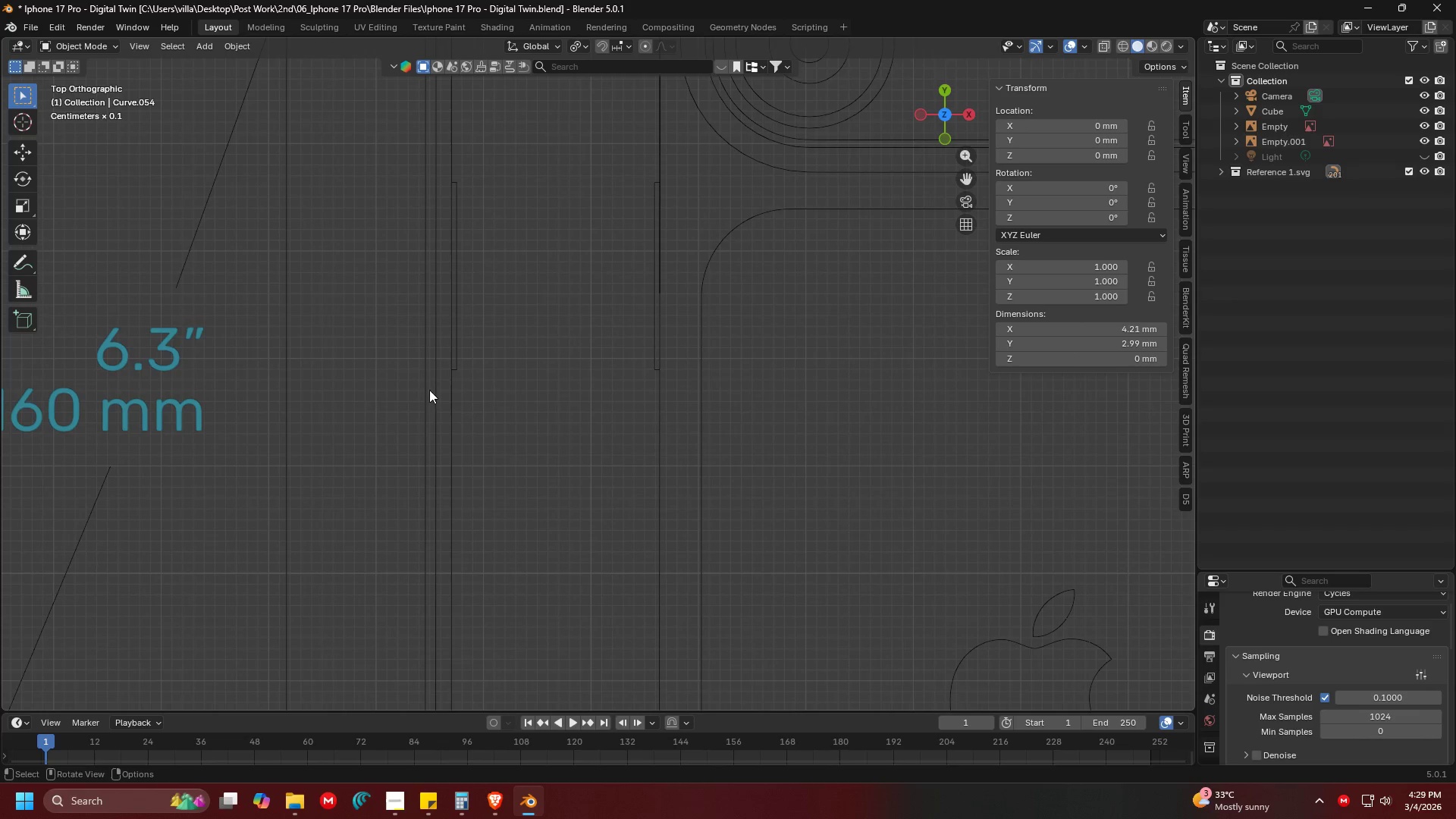 
hold_key(key=ShiftLeft, duration=0.31)
 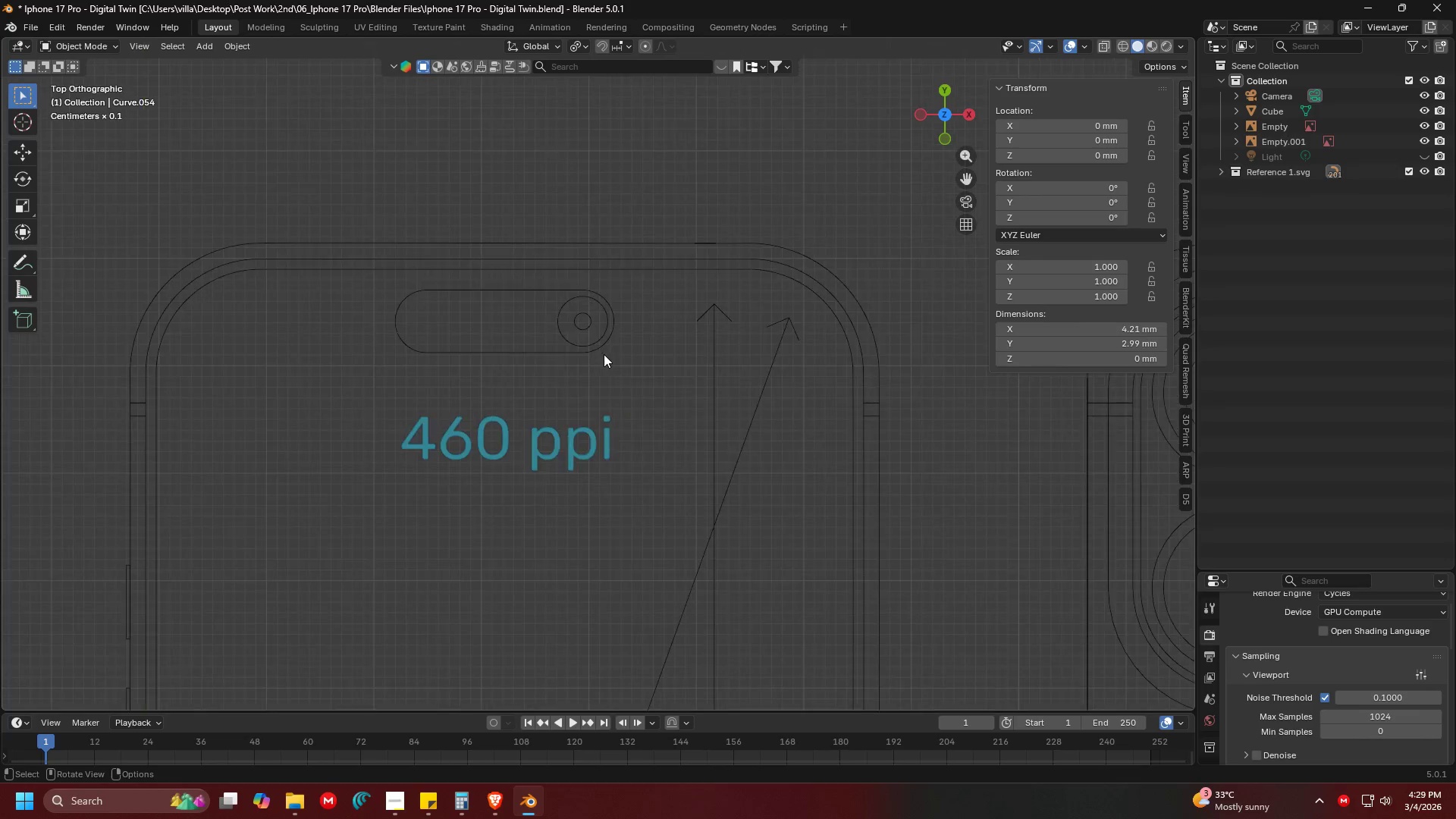 
left_click([579, 337])
 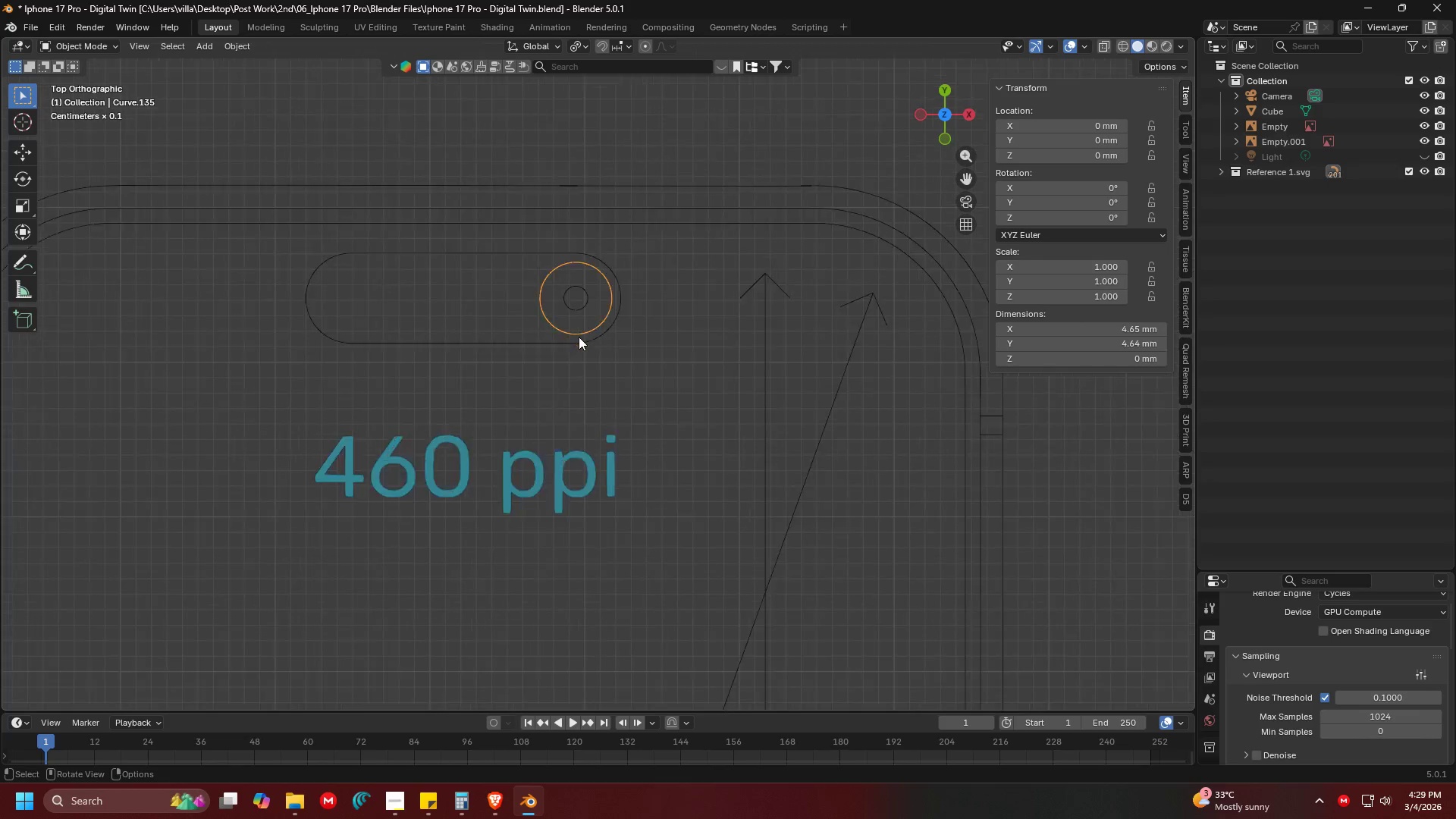 
scroll: coordinate [604, 354], scroll_direction: up, amount: 1.0
 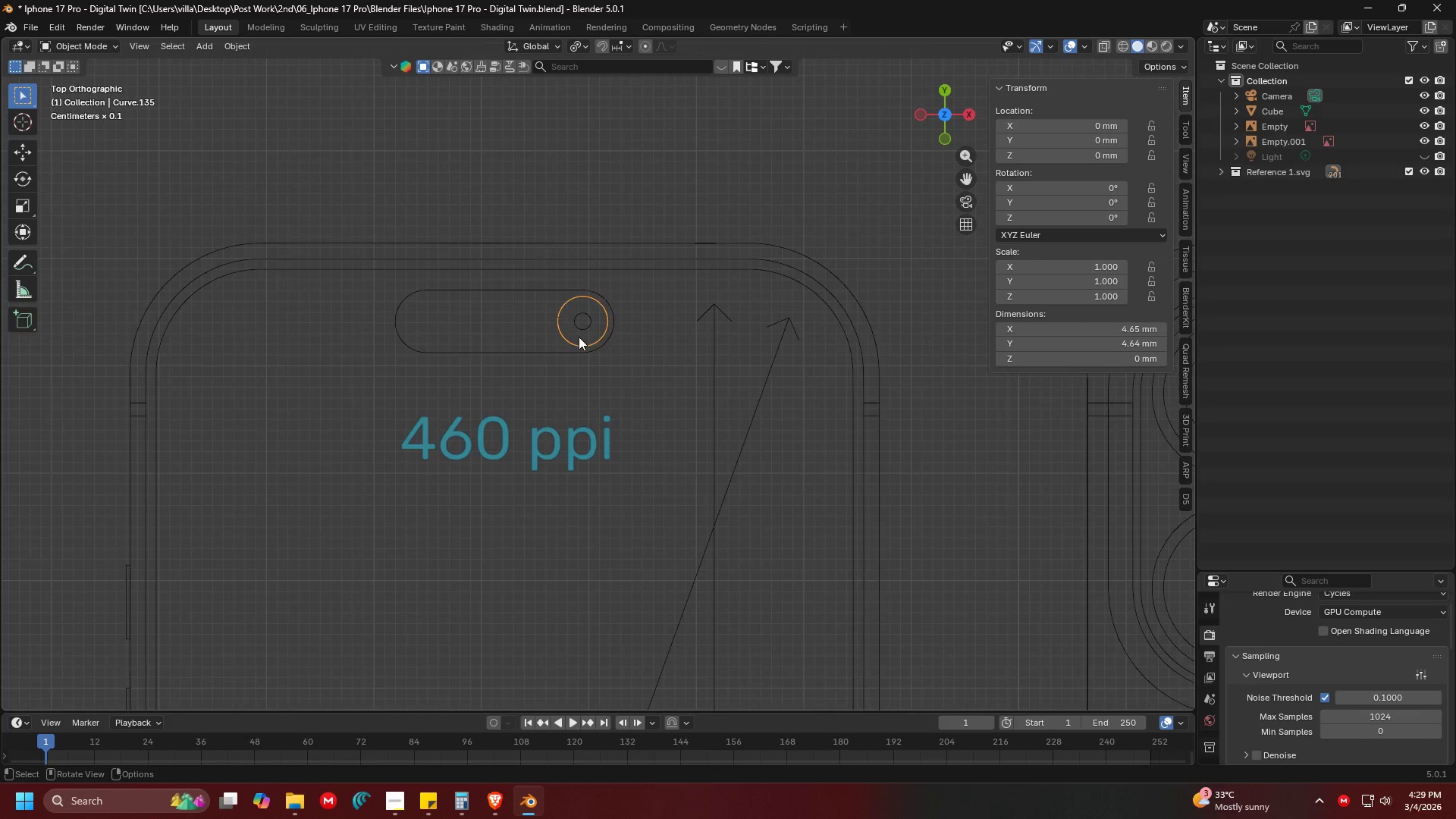 
left_click([570, 271])
 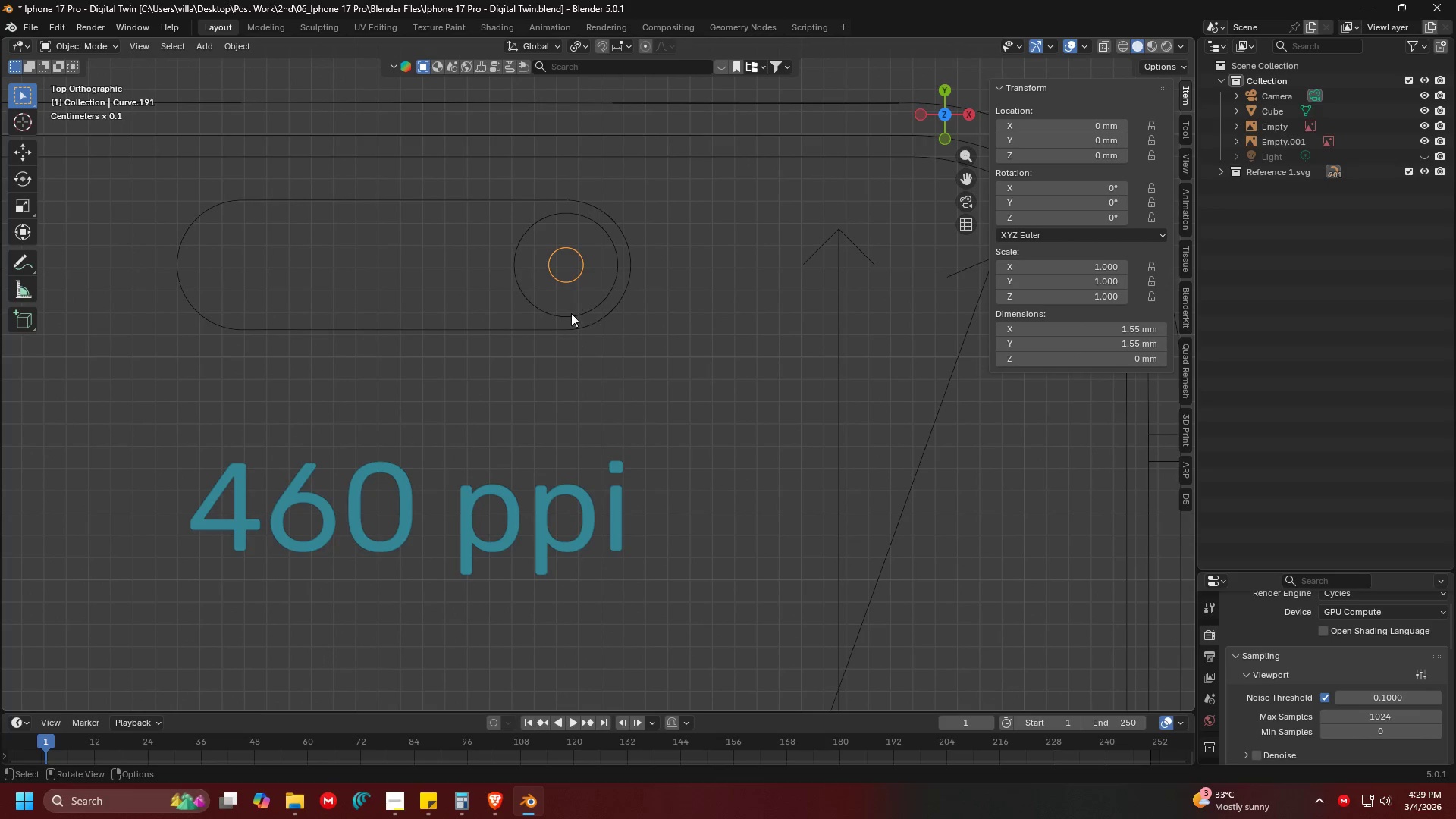 
scroll: coordinate [579, 337], scroll_direction: up, amount: 4.0
 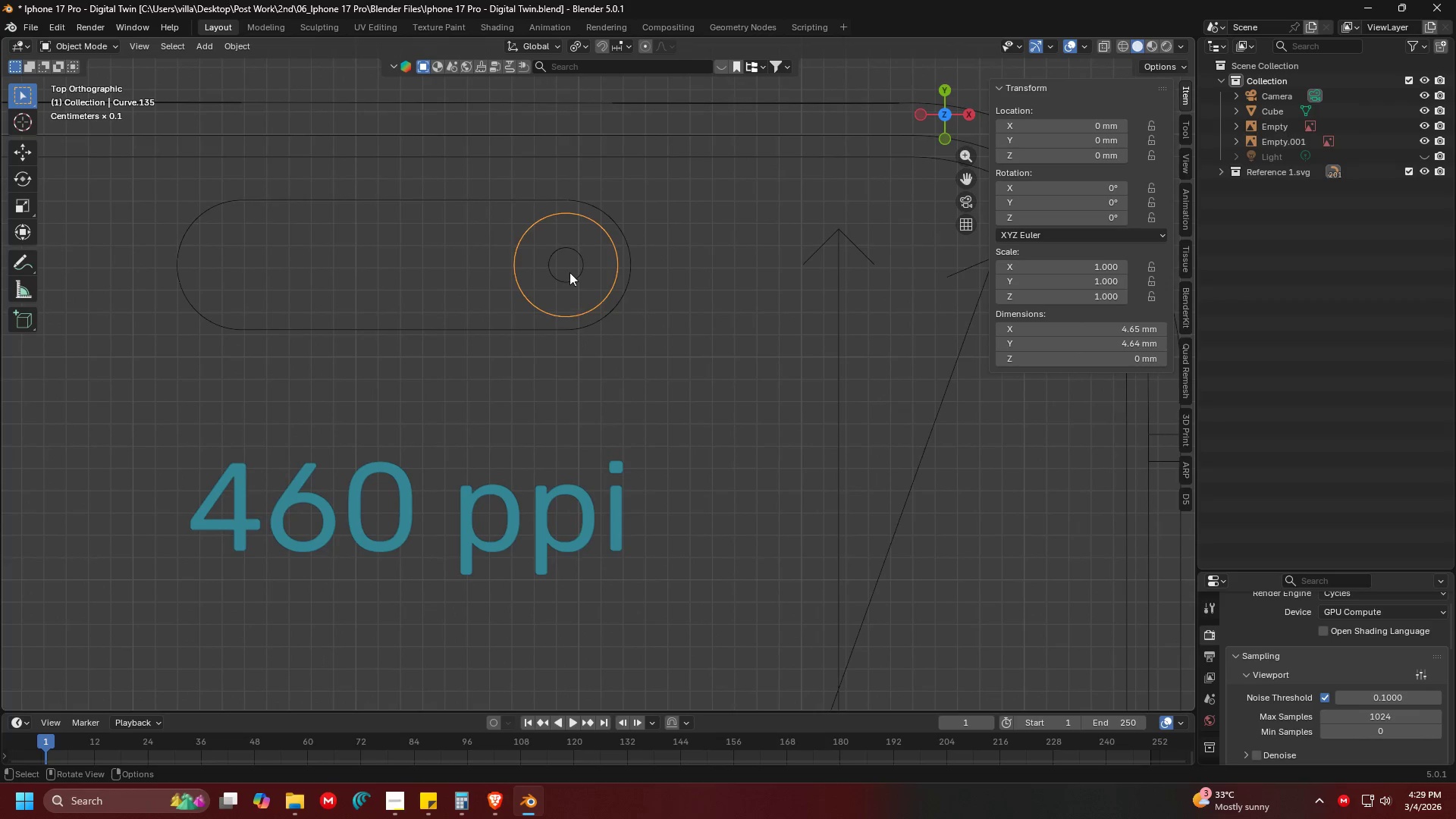 
double_click([566, 331])
 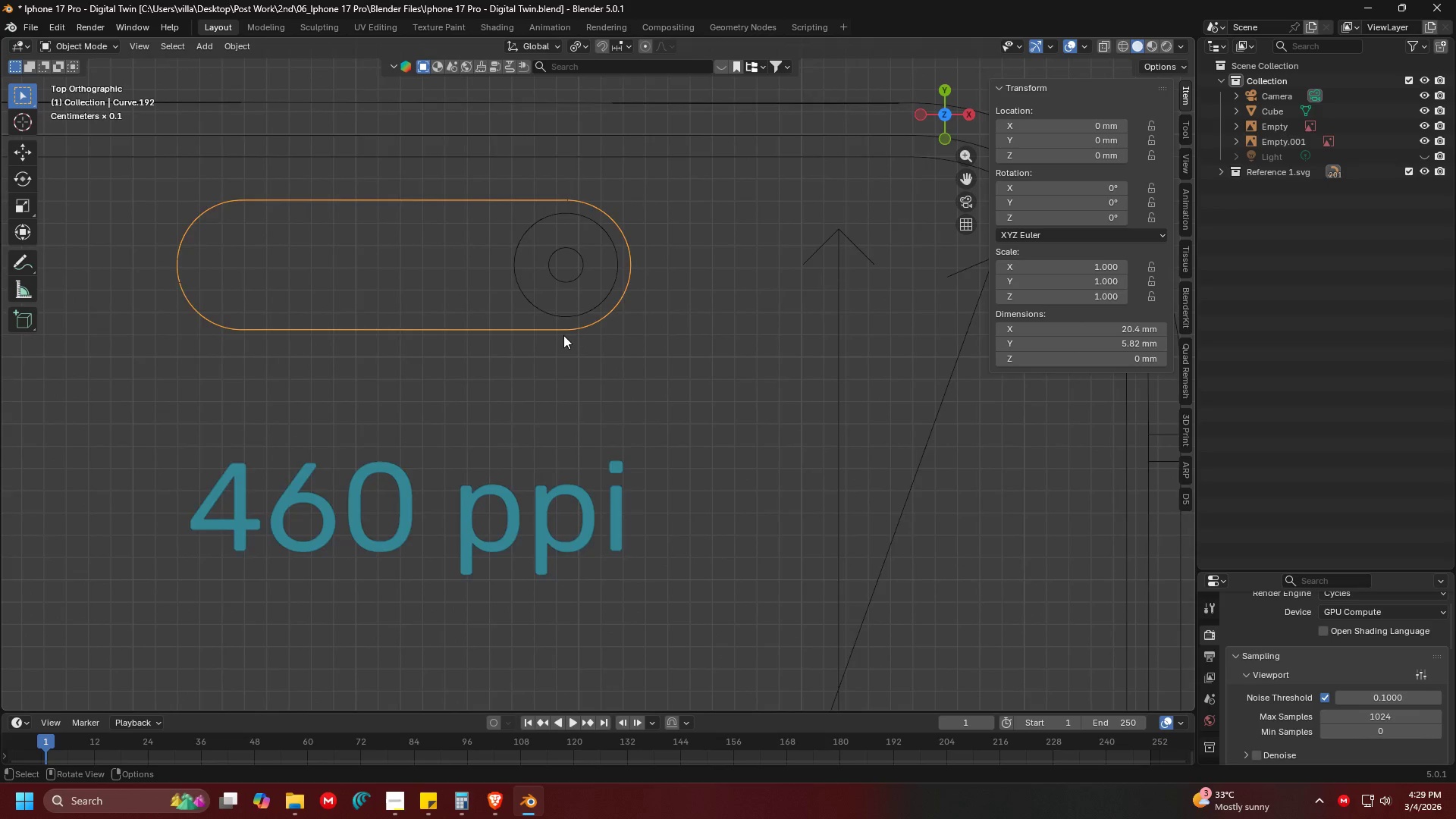 
hold_key(key=ShiftLeft, duration=0.34)
 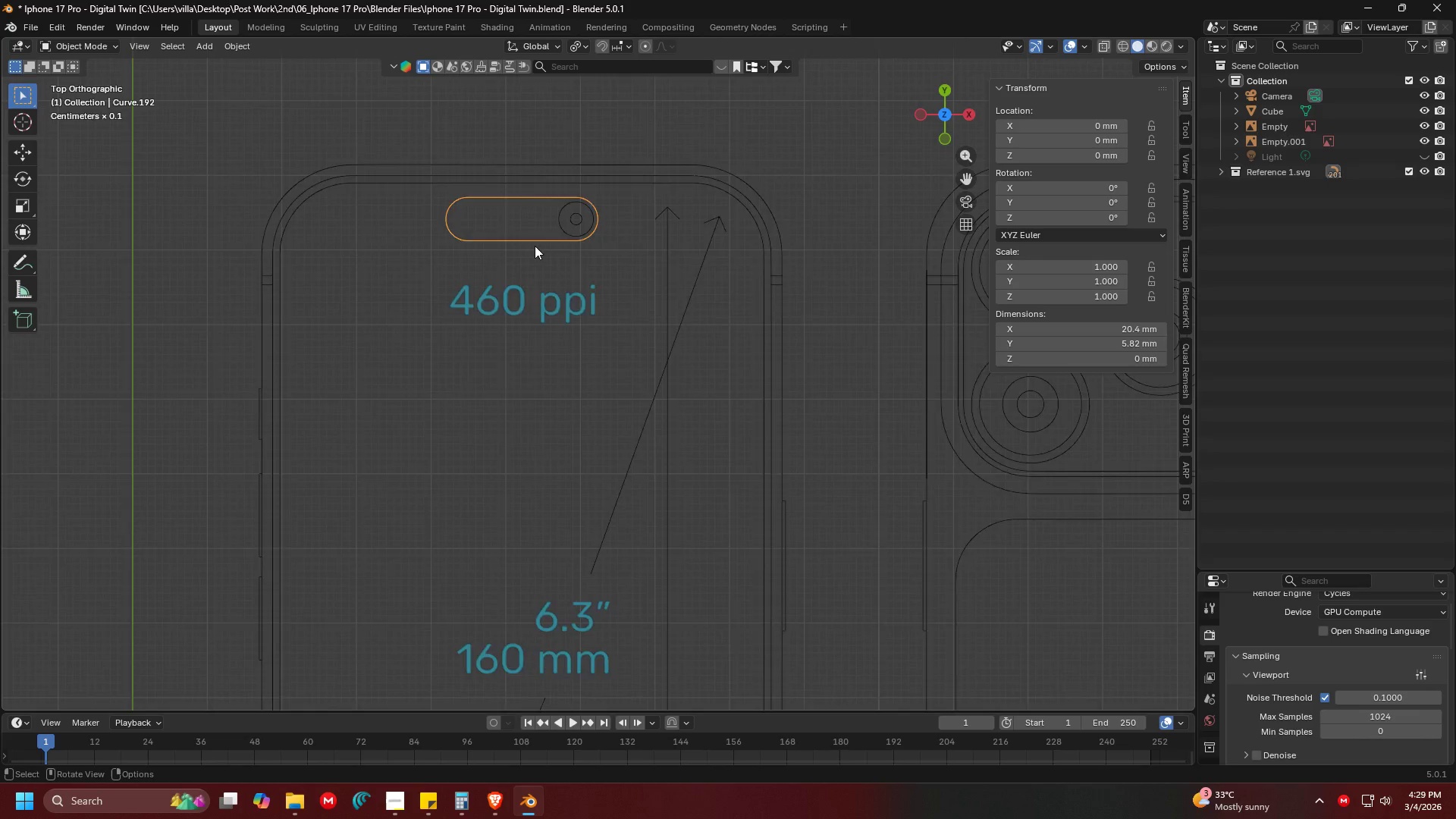 
scroll: coordinate [555, 340], scroll_direction: down, amount: 6.0
 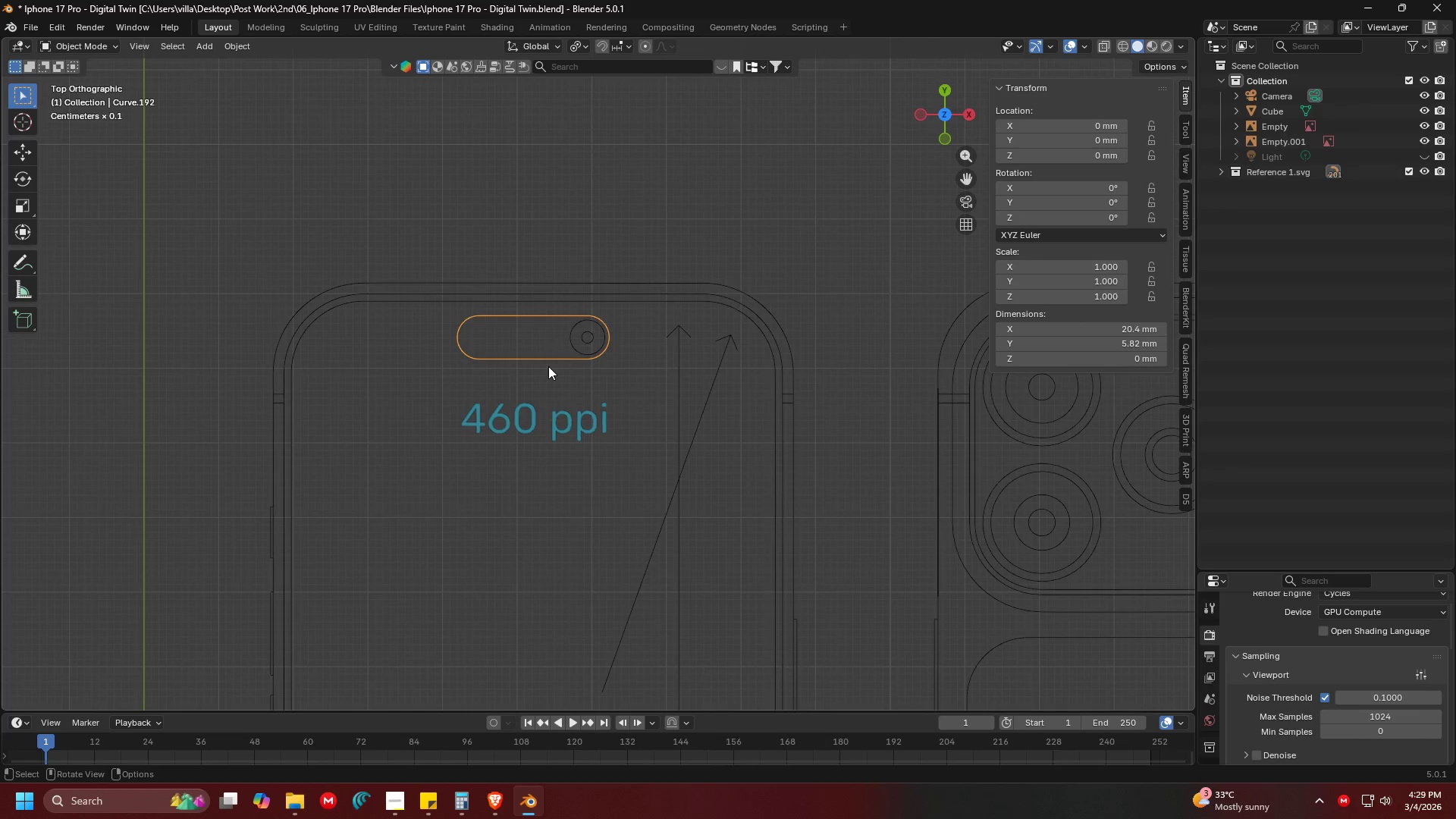 
hold_key(key=ShiftLeft, duration=0.34)
 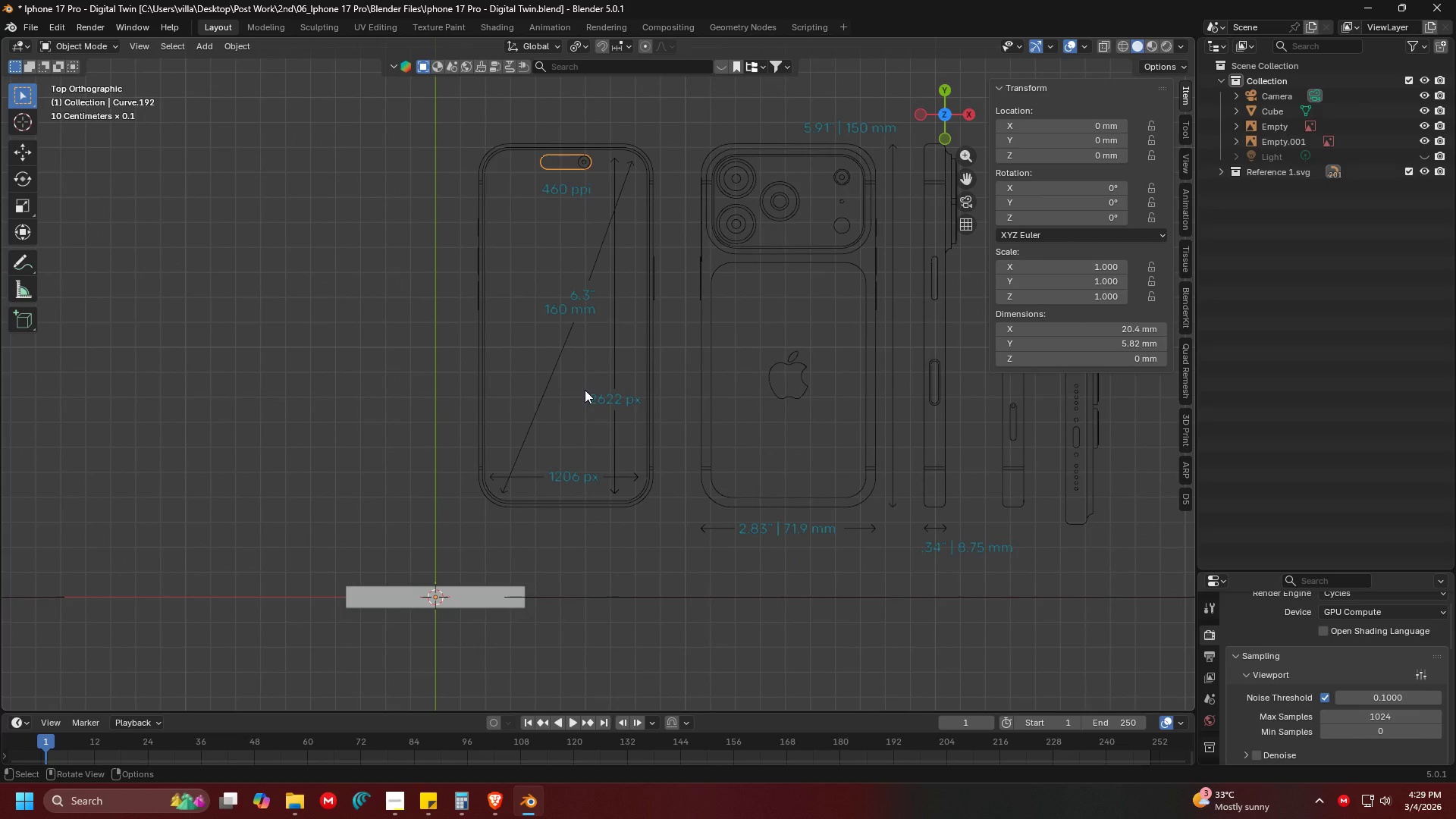 
scroll: coordinate [556, 451], scroll_direction: down, amount: 6.0
 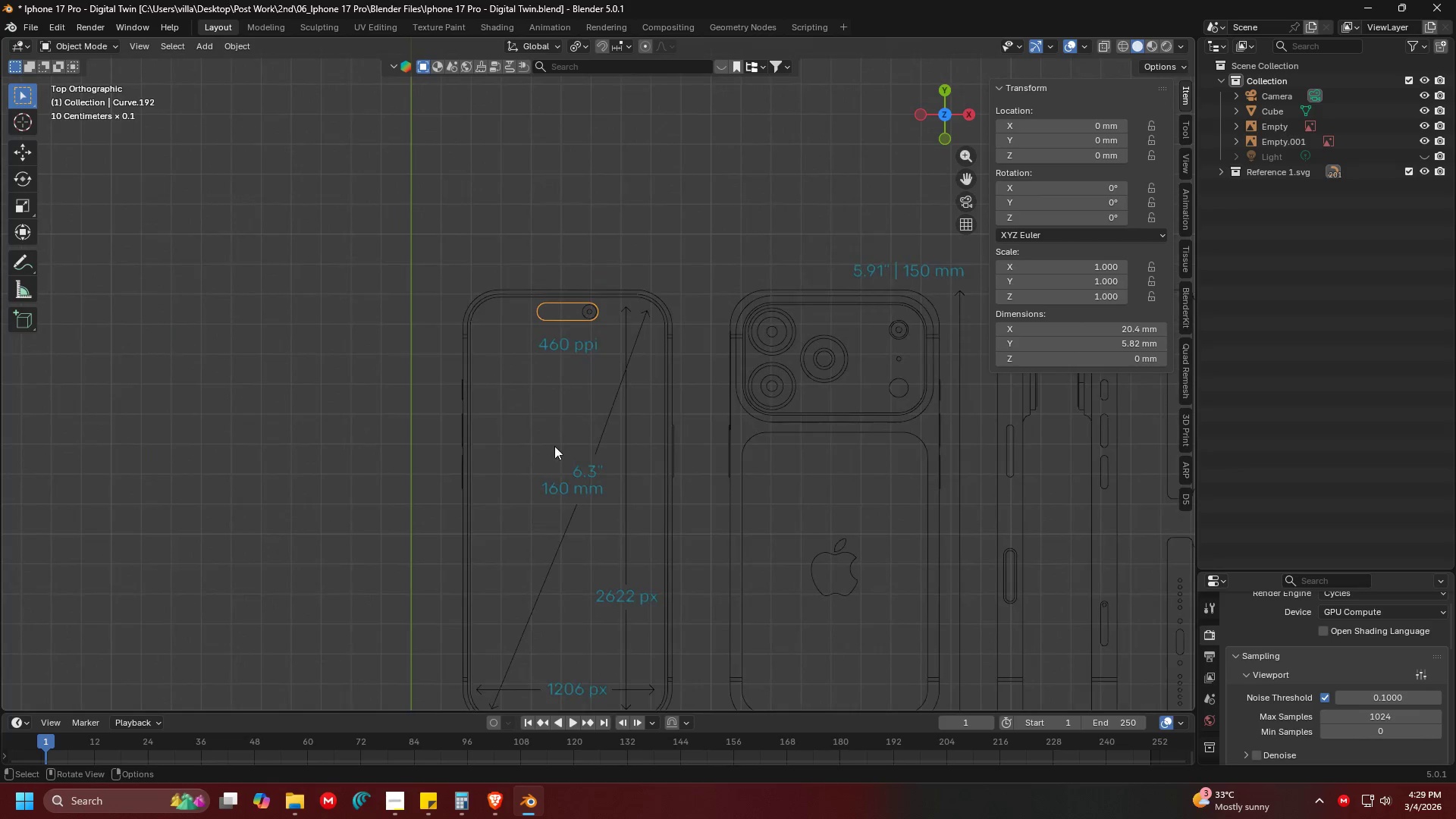 
left_click([582, 386])
 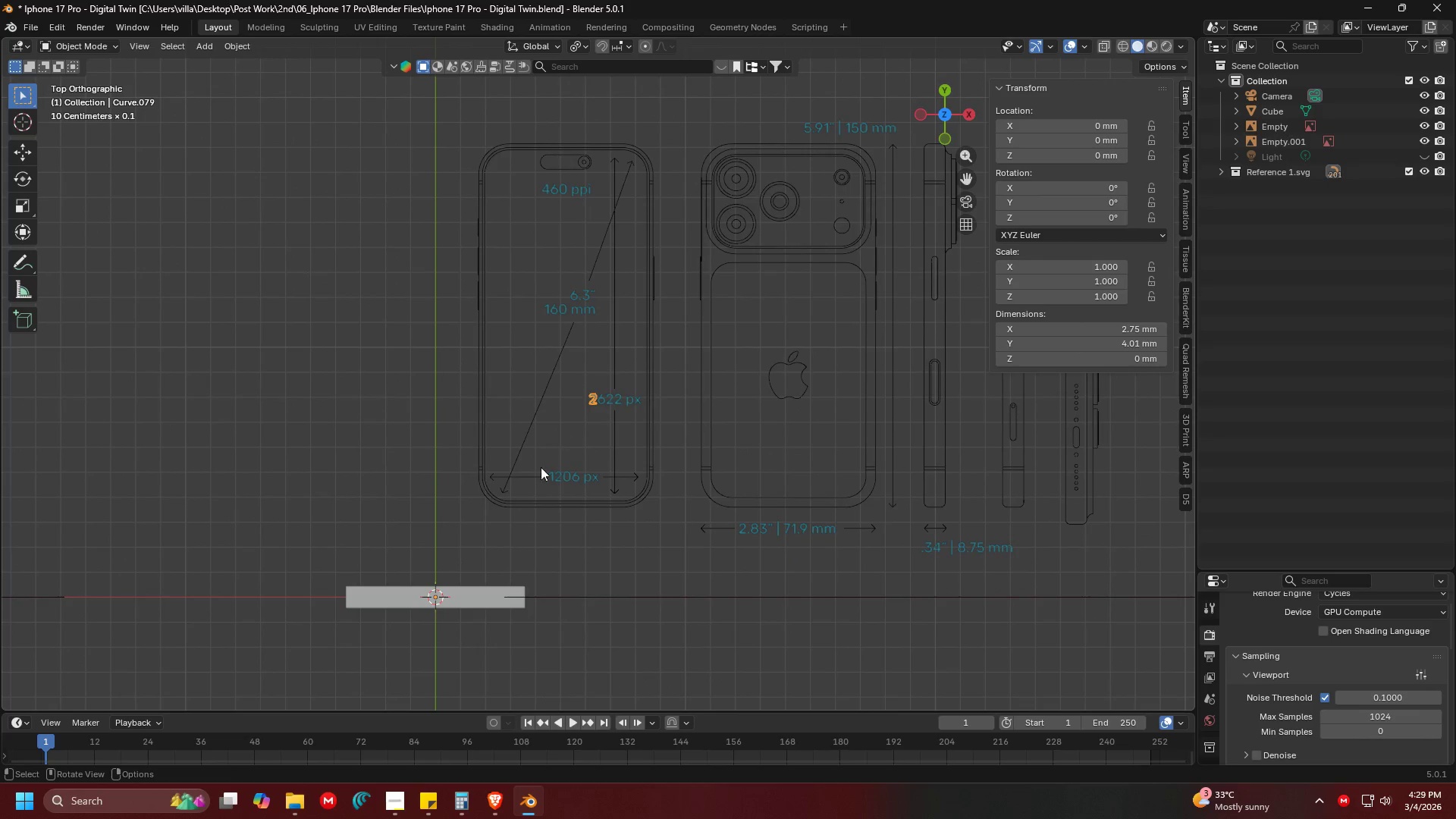 
left_click([610, 450])
 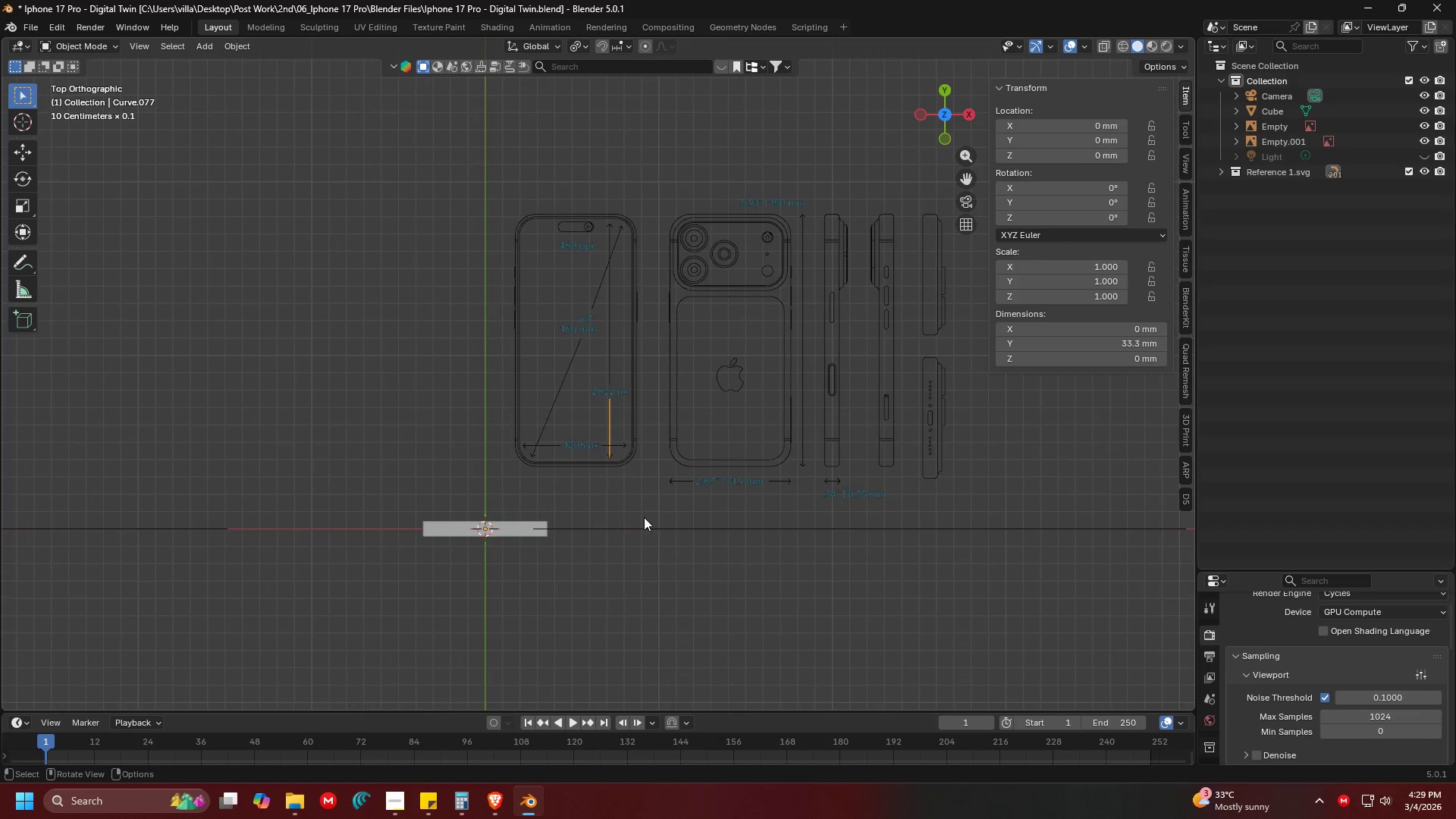 
scroll: coordinate [536, 479], scroll_direction: down, amount: 2.0
 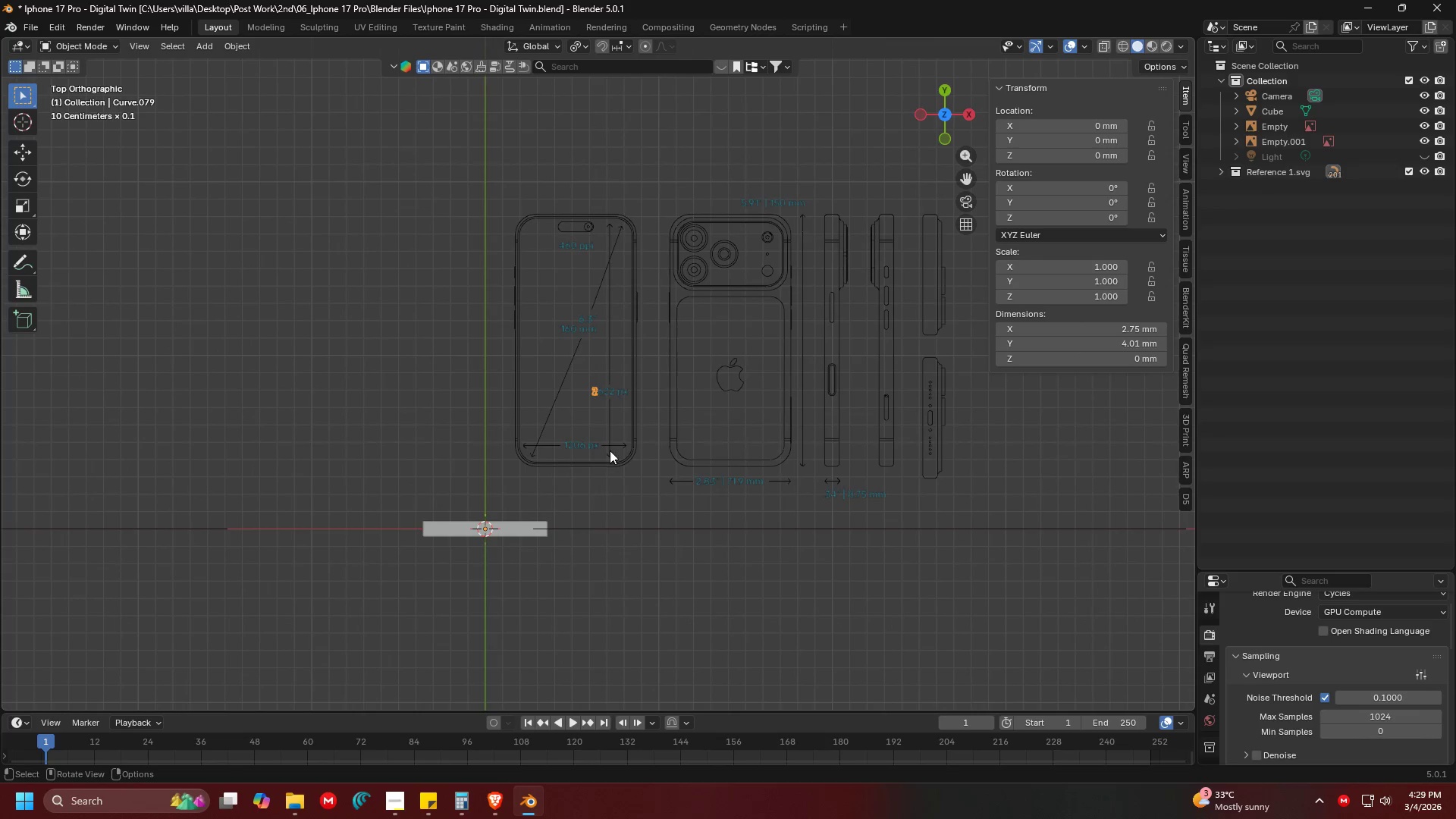 
double_click([646, 522])
 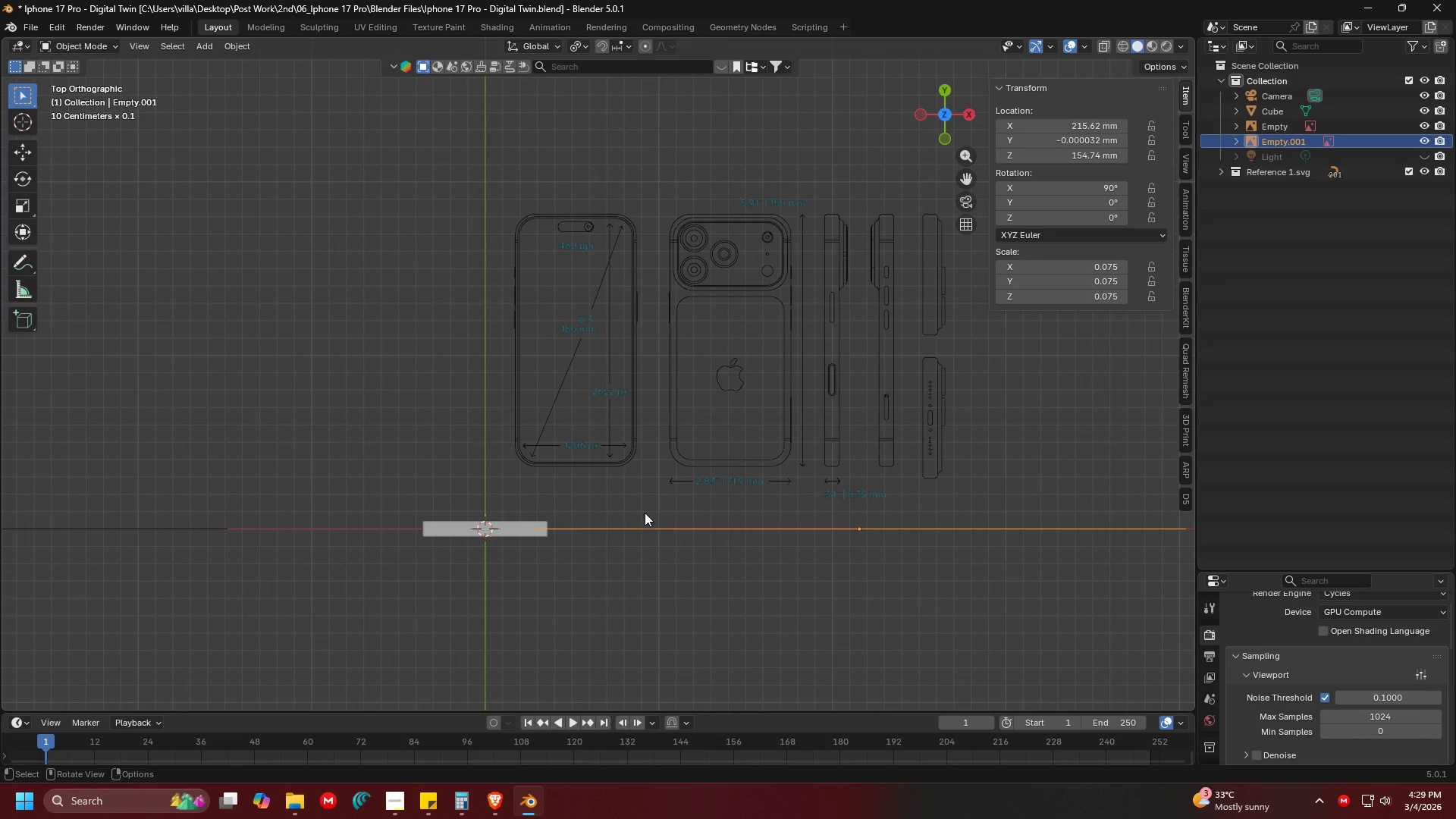 
left_click([642, 508])
 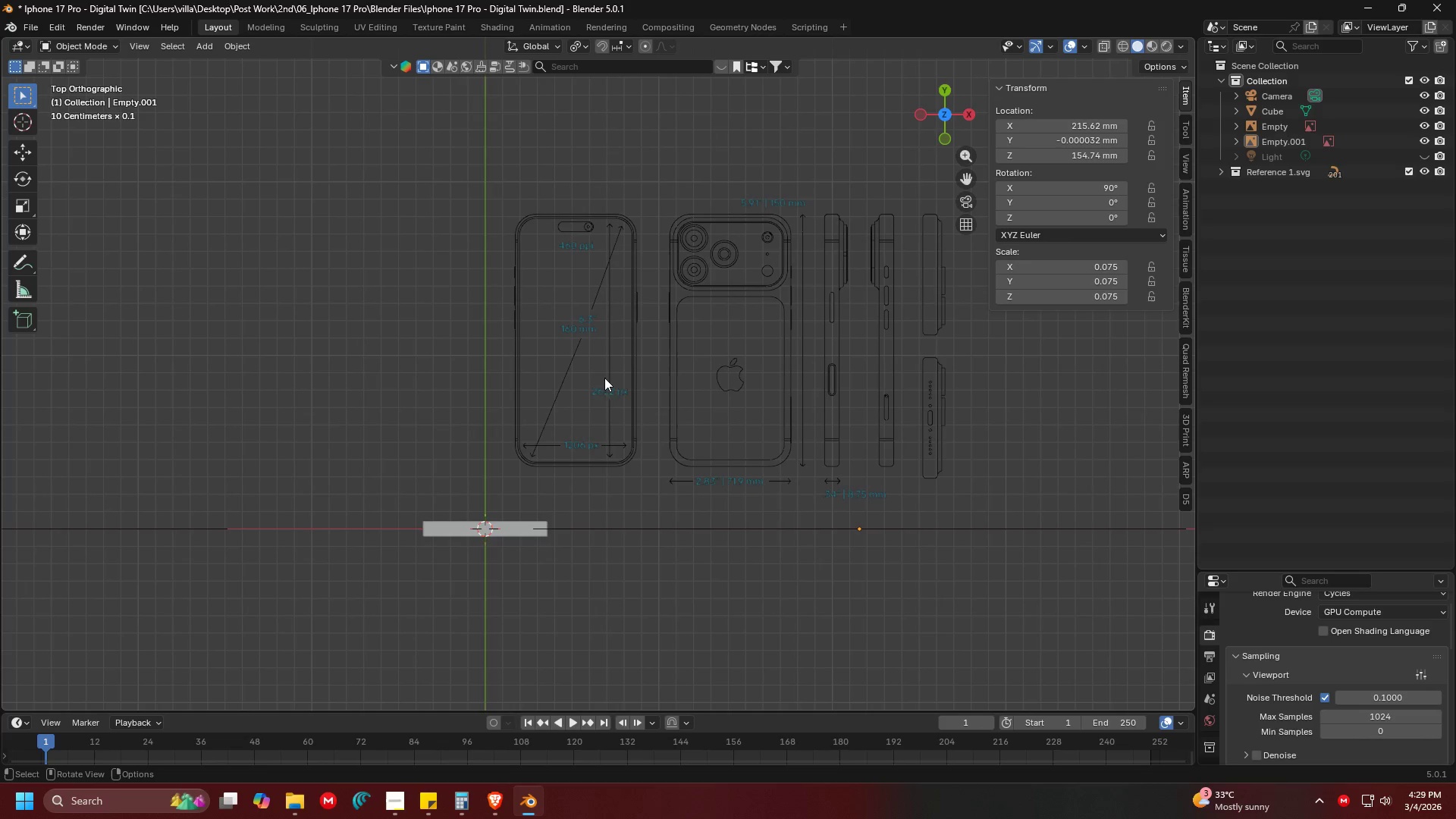 
left_click_drag(start_coordinate=[448, 142], to_coordinate=[974, 506])
 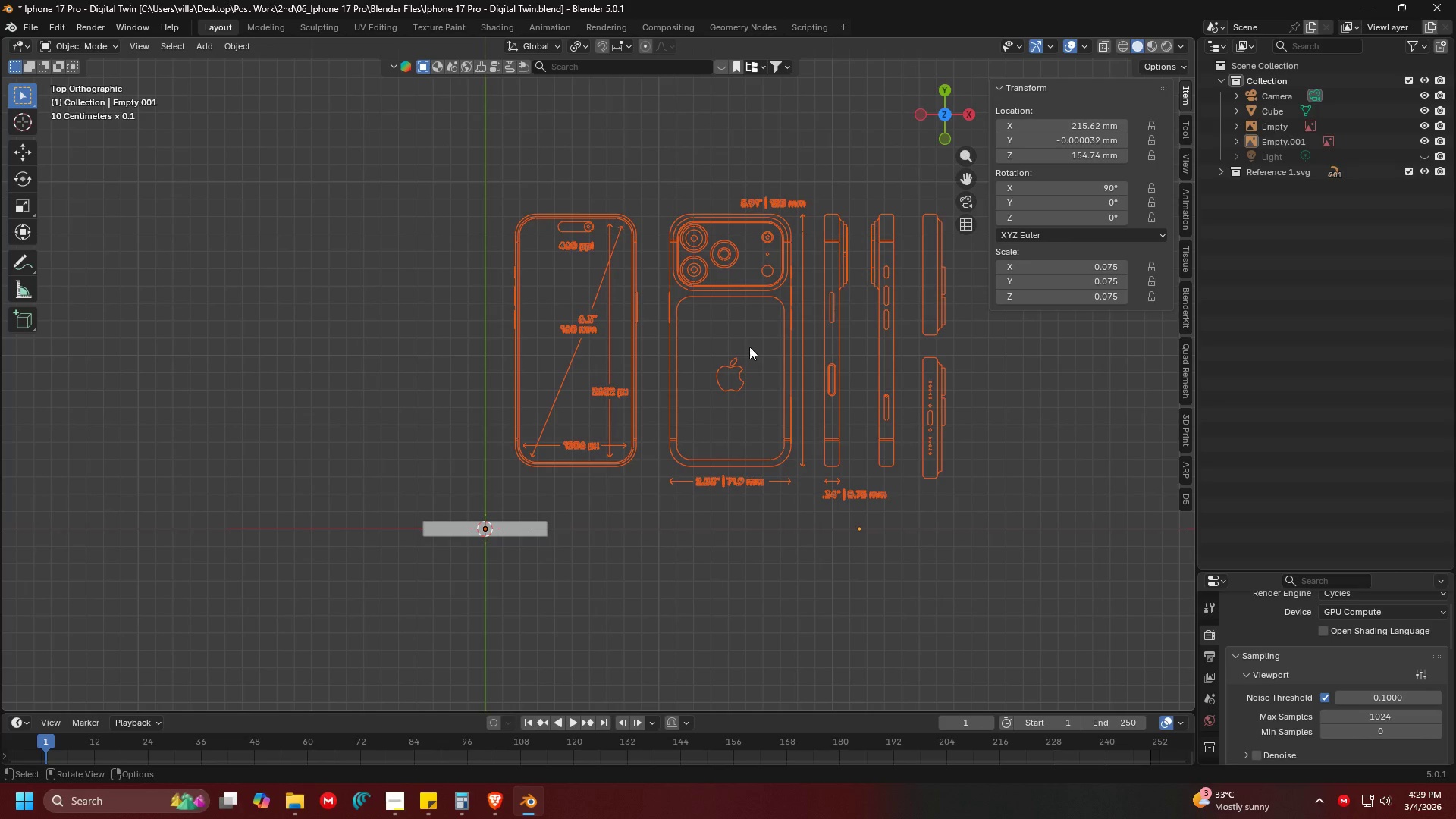 
hold_key(key=ShiftLeft, duration=0.36)
 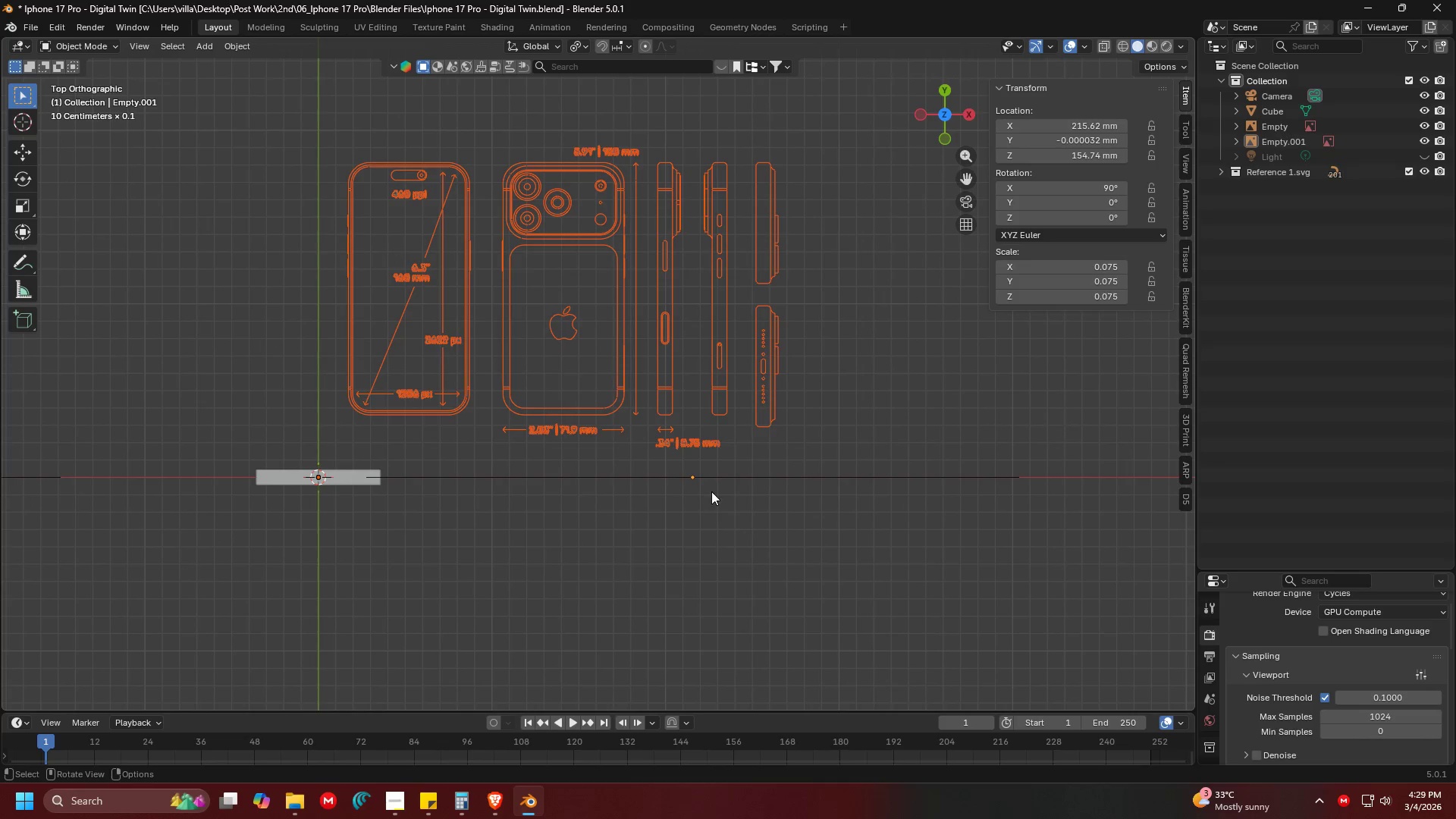 
key(Shift+A)
 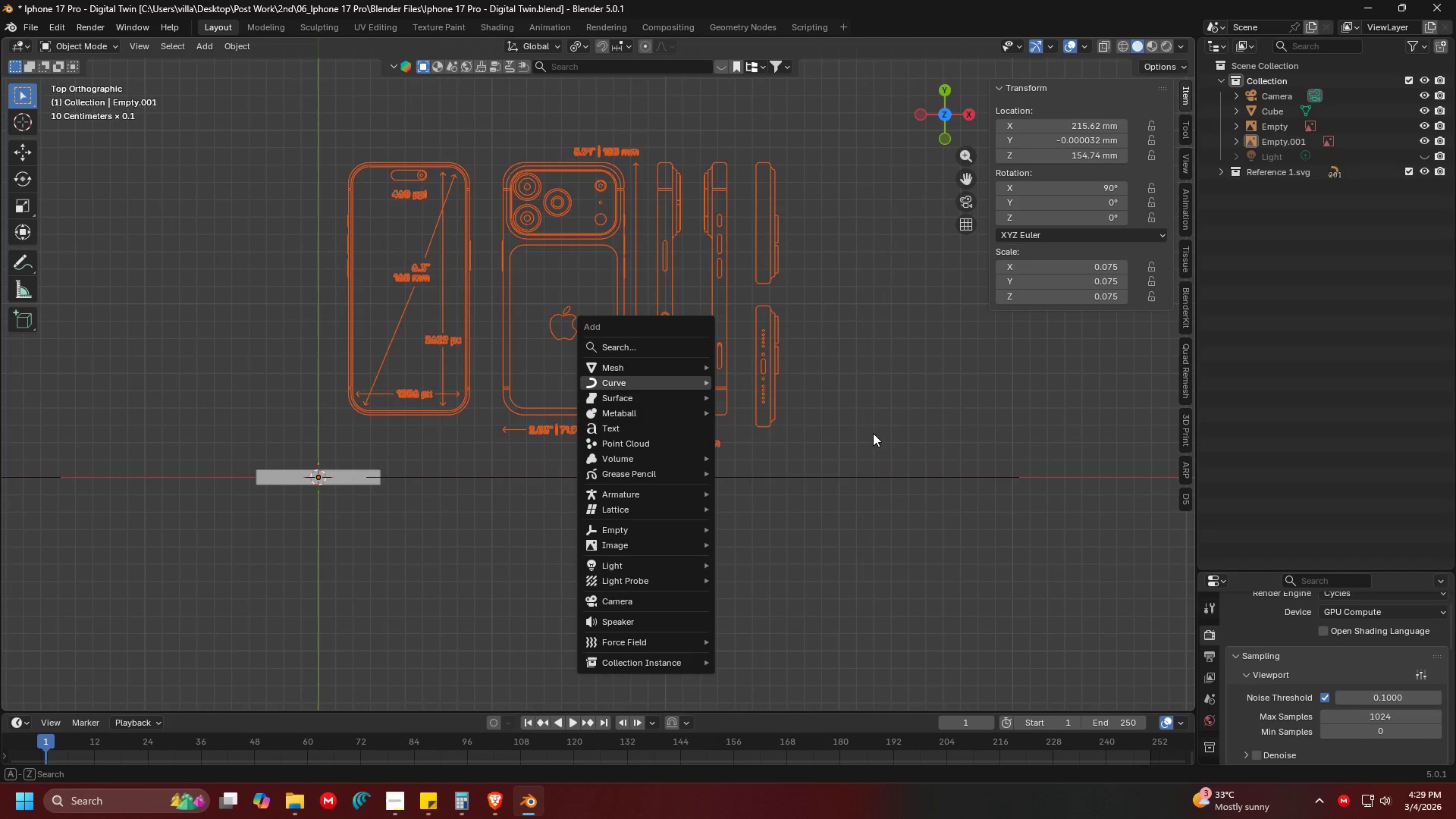 
hold_key(key=ShiftLeft, duration=0.58)
 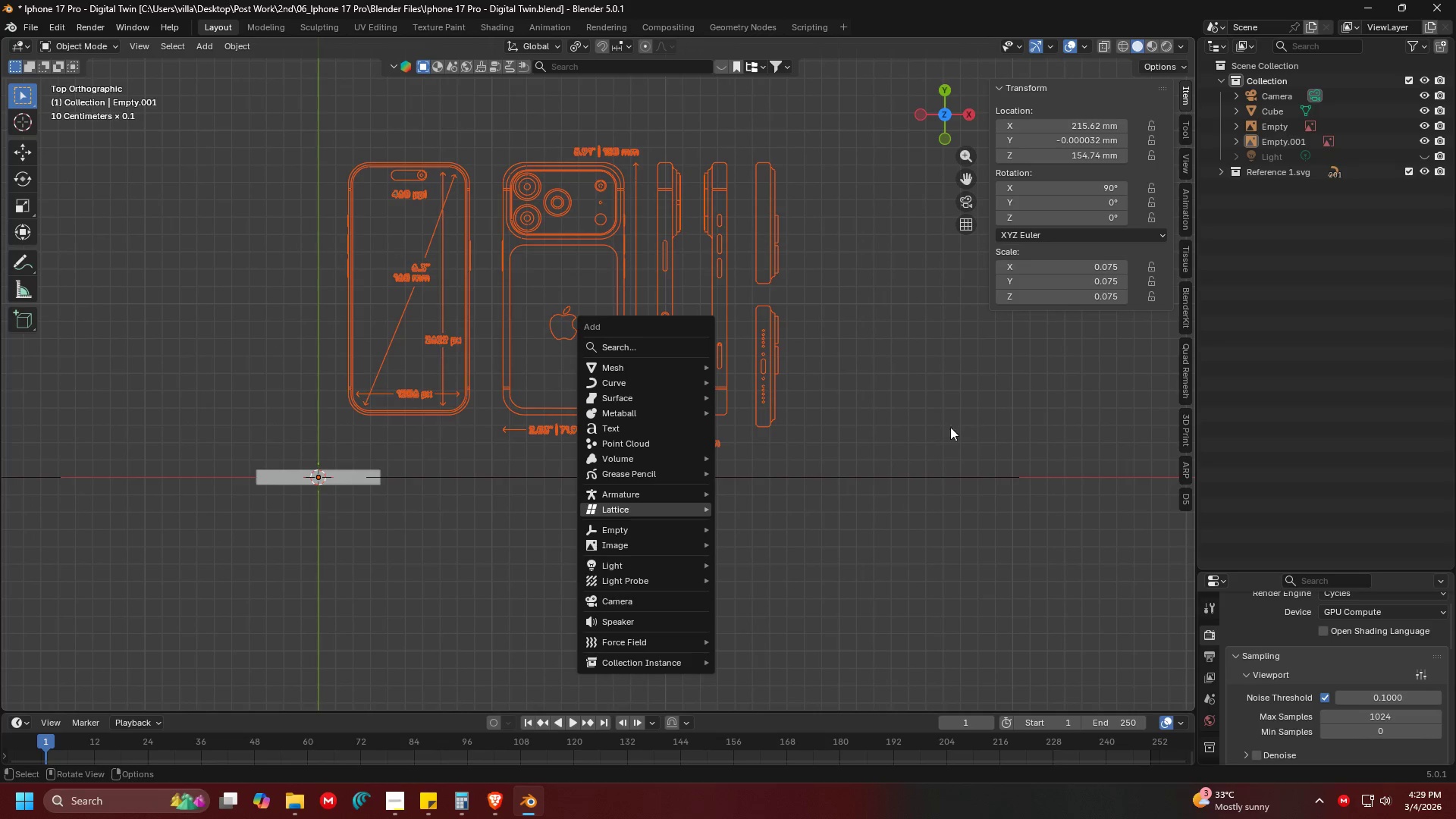 
left_click([966, 385])
 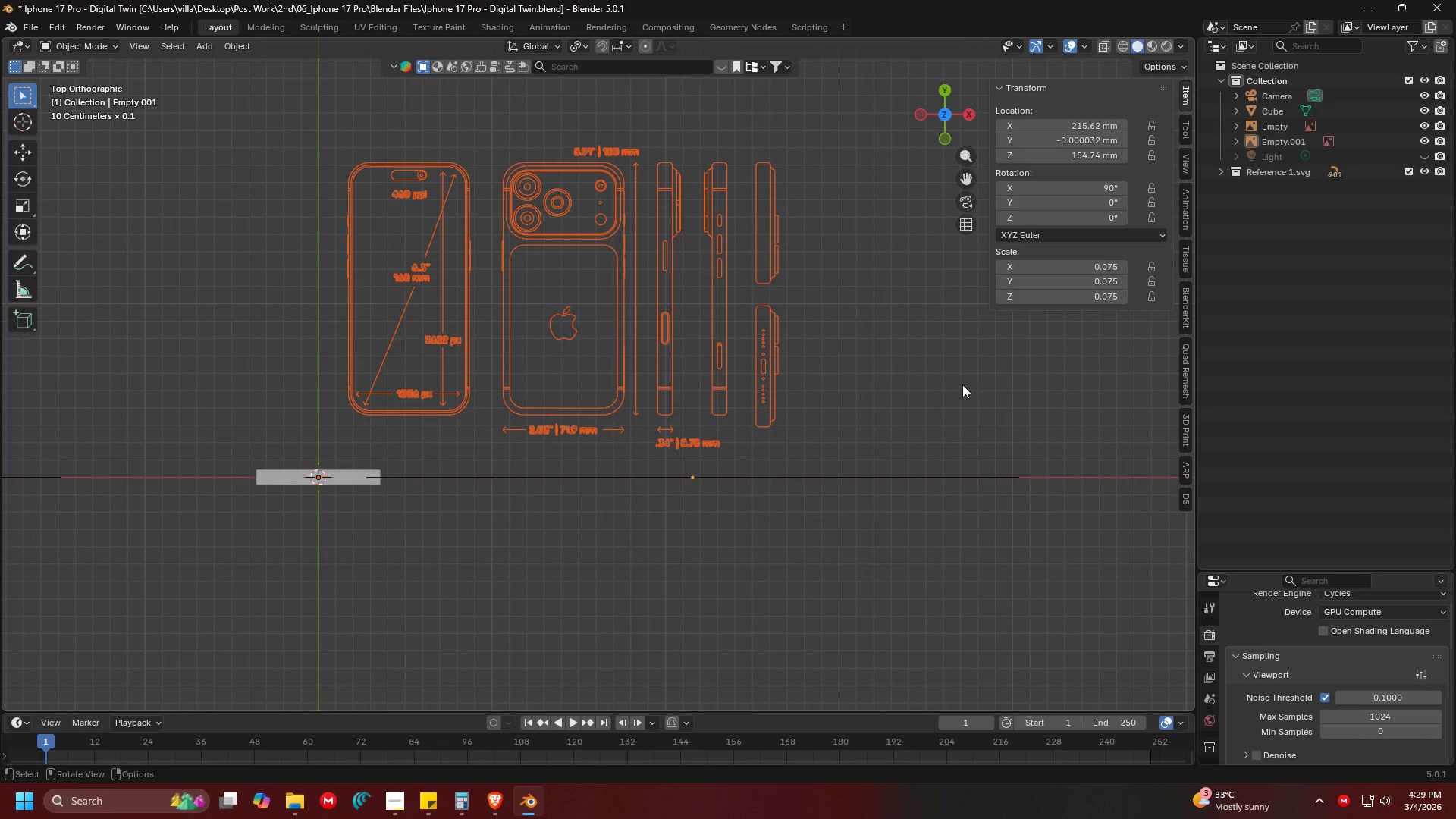 
type(SS)
 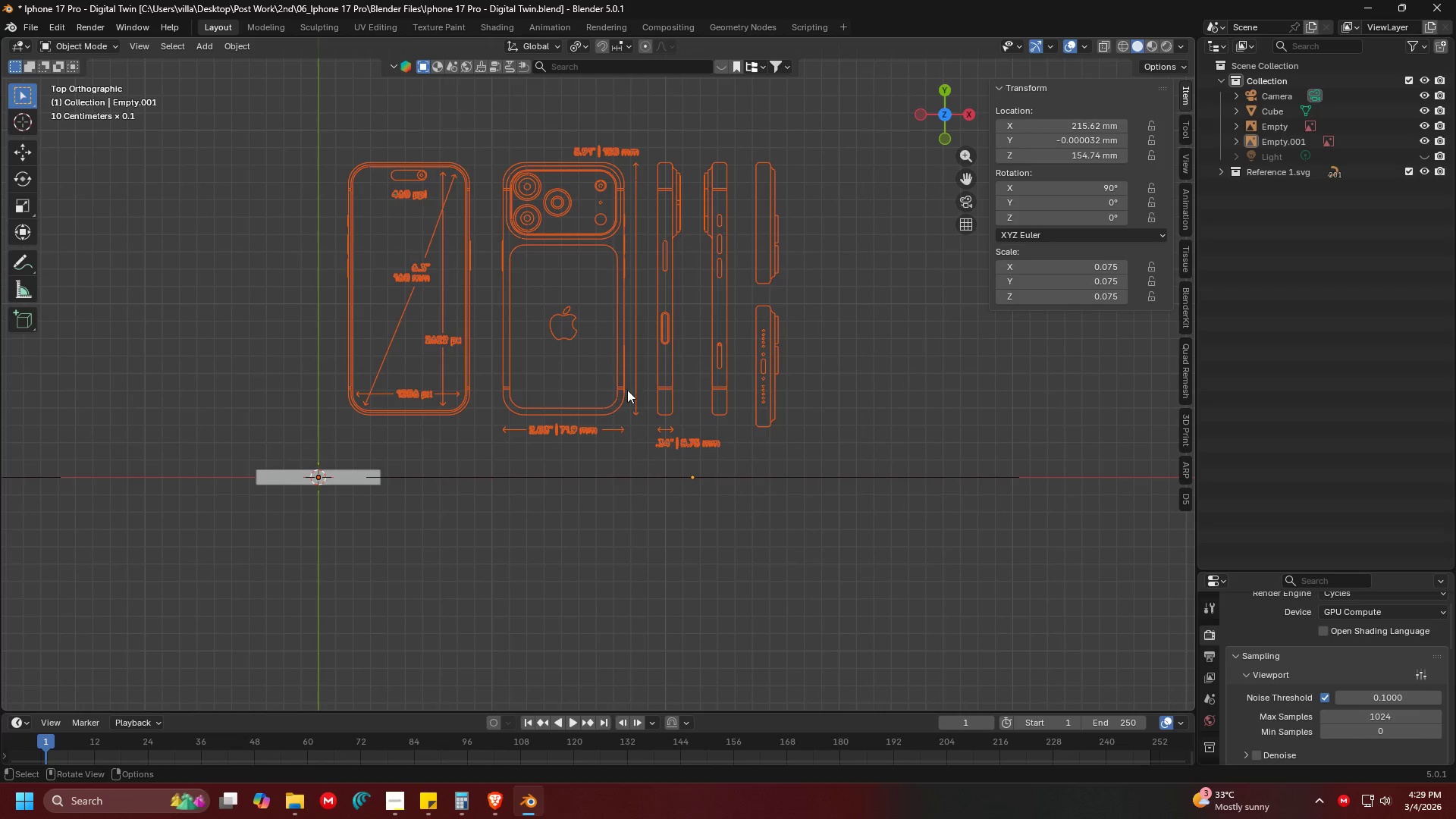 
 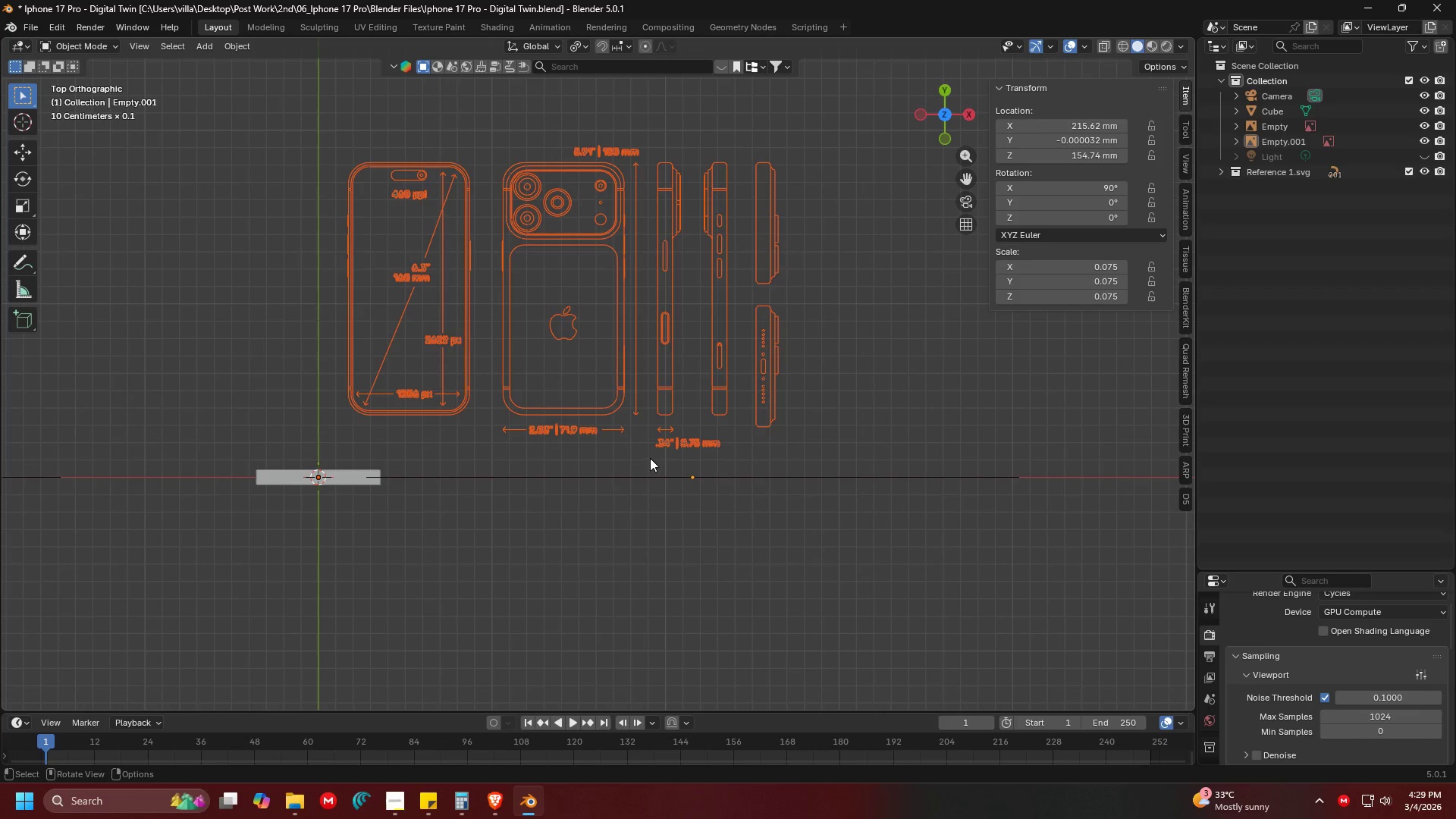 
hold_key(key=ShiftLeft, duration=0.47)
 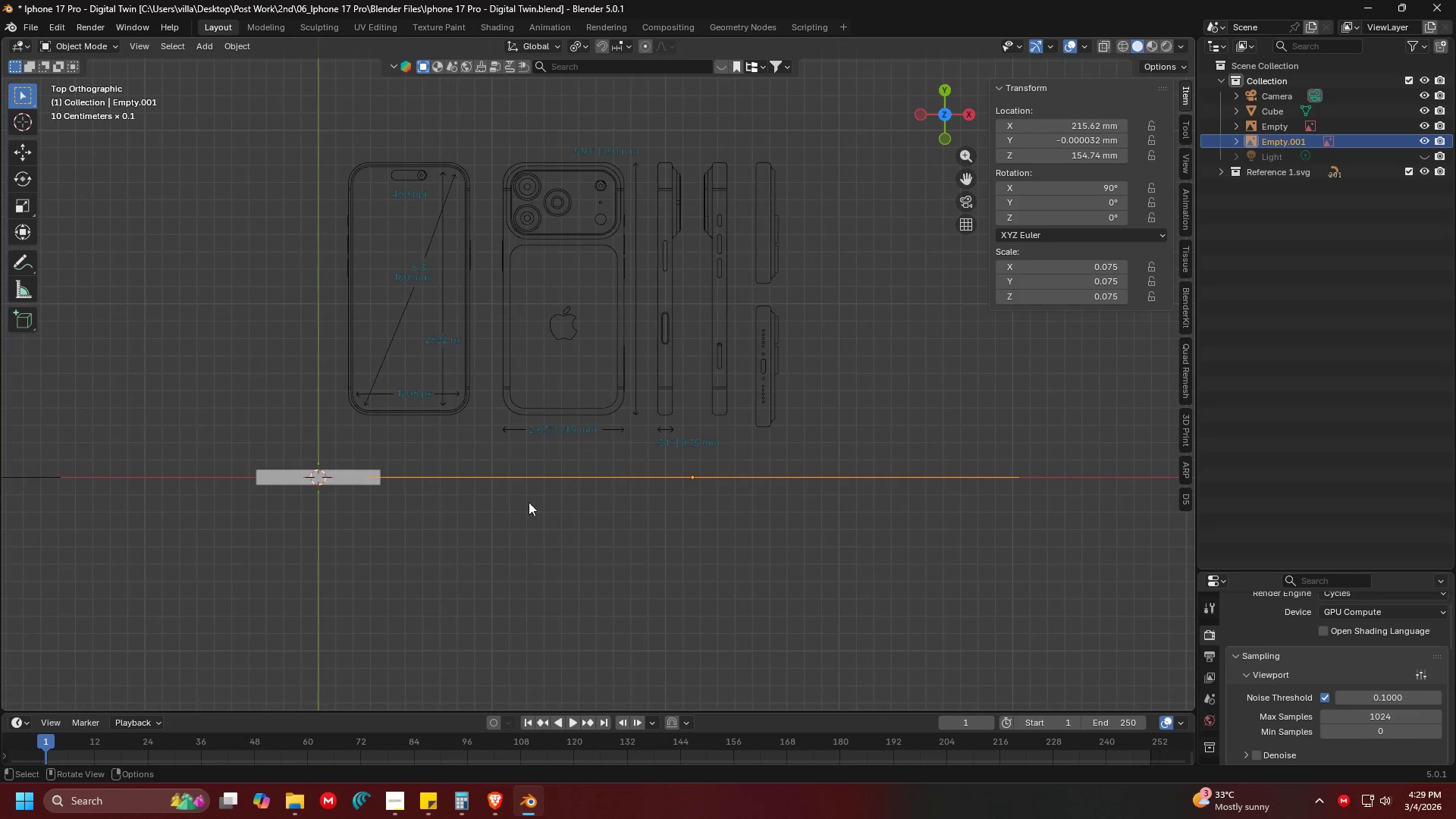 
double_click([510, 504])
 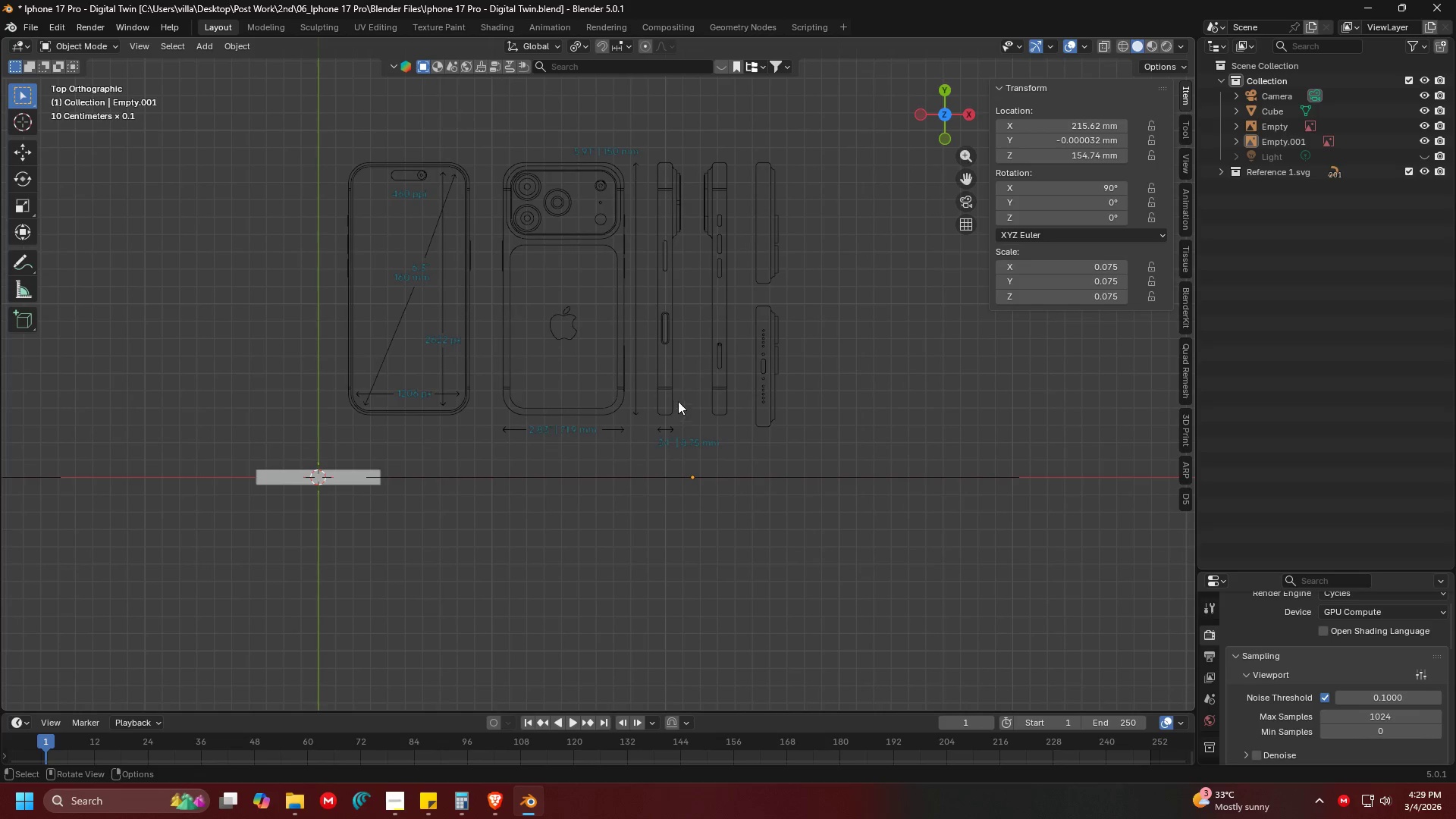 
left_click([687, 485])
 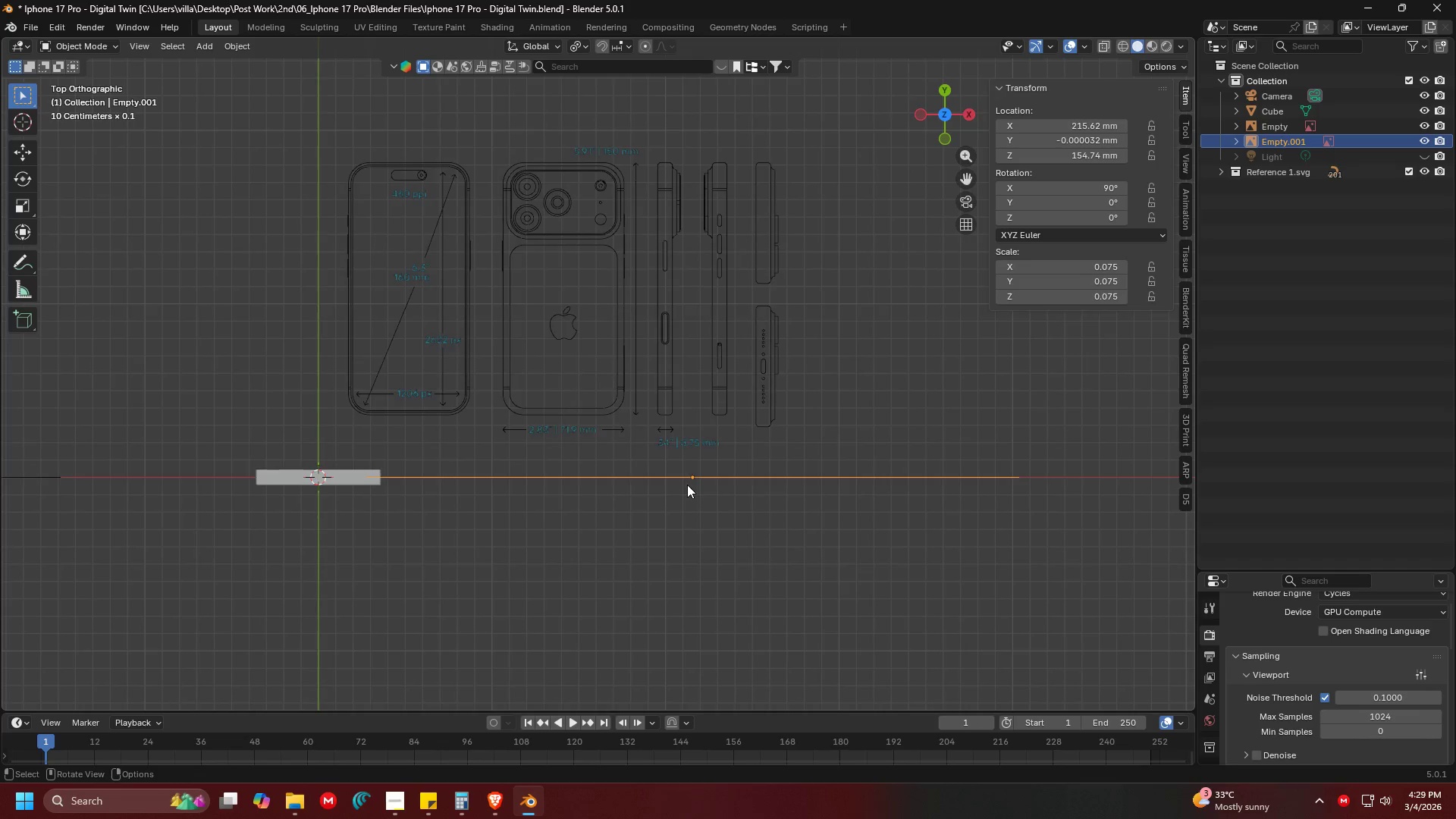 
scroll: coordinate [688, 484], scroll_direction: down, amount: 4.0
 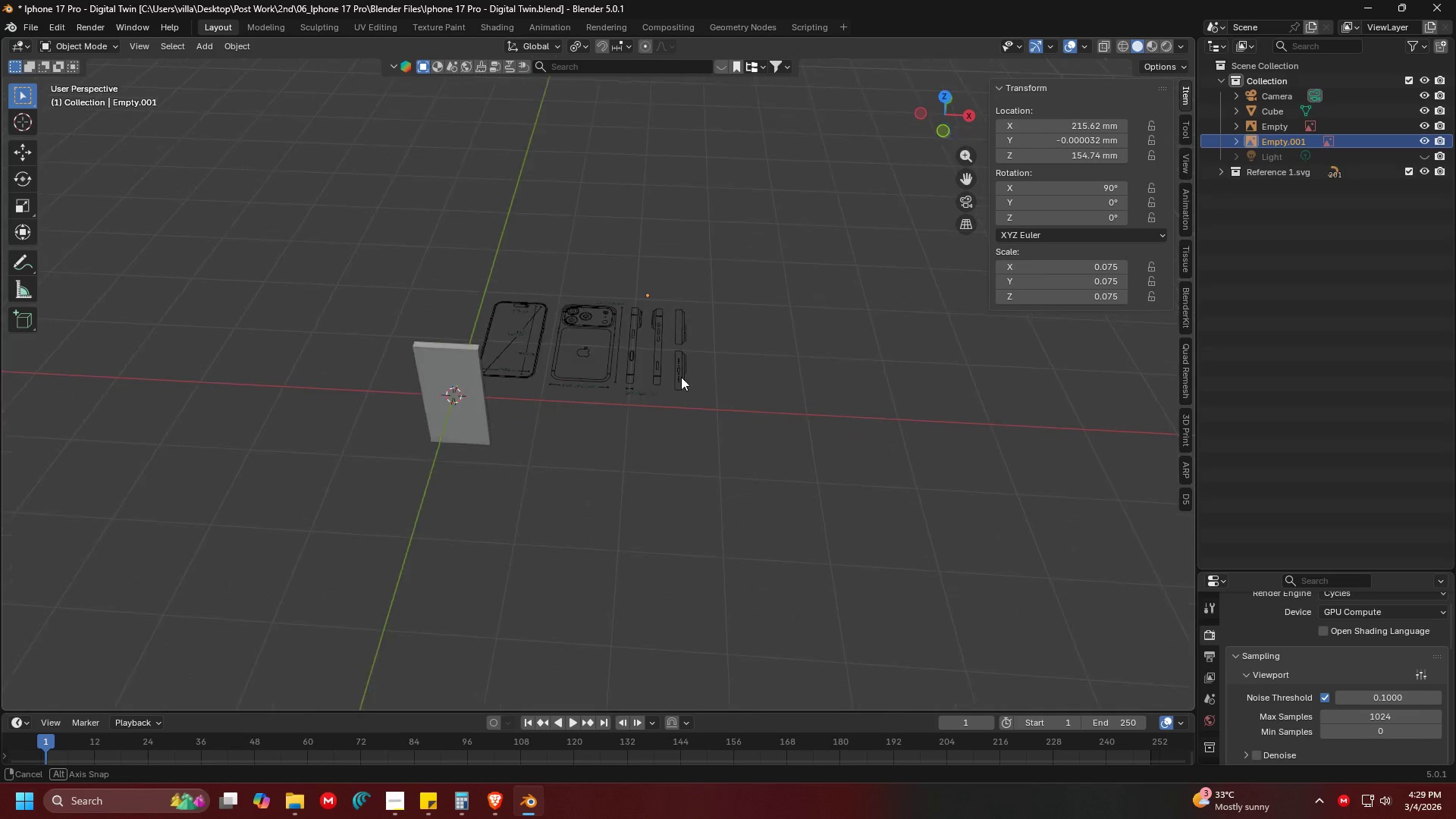 
scroll: coordinate [667, 347], scroll_direction: up, amount: 4.0
 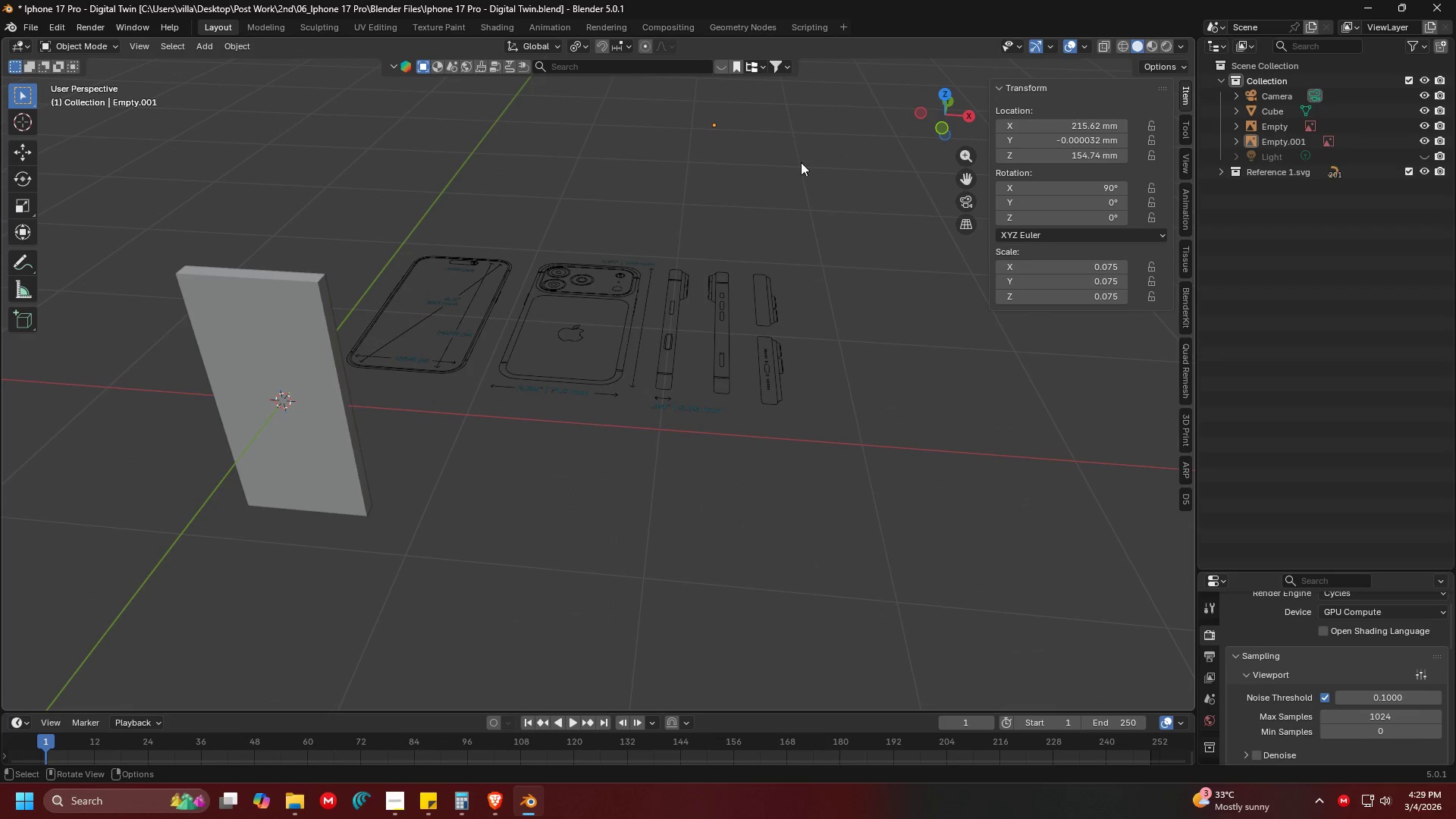 
left_click_drag(start_coordinate=[712, 290], to_coordinate=[584, 171])
 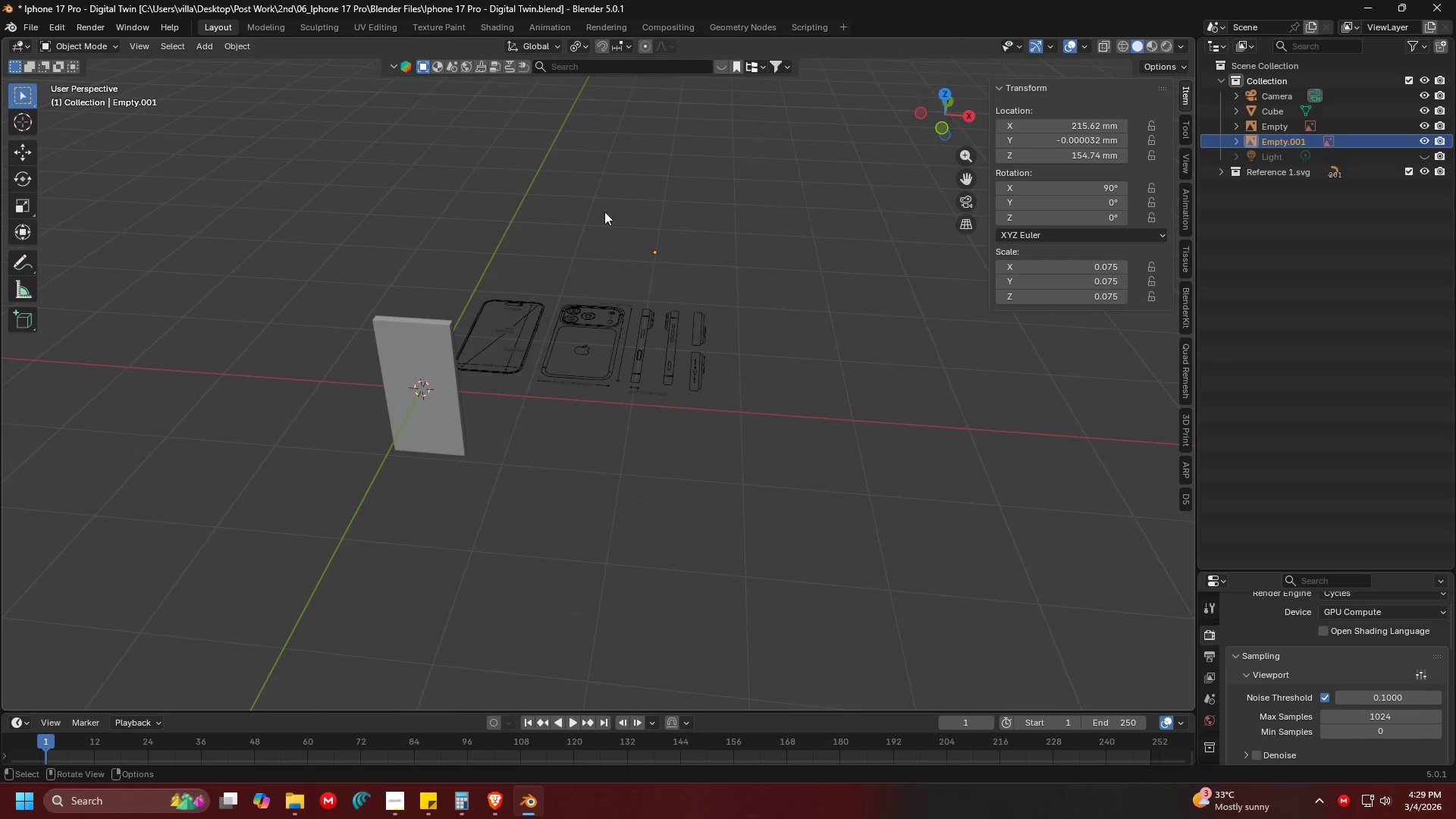 
scroll: coordinate [764, 150], scroll_direction: down, amount: 3.0
 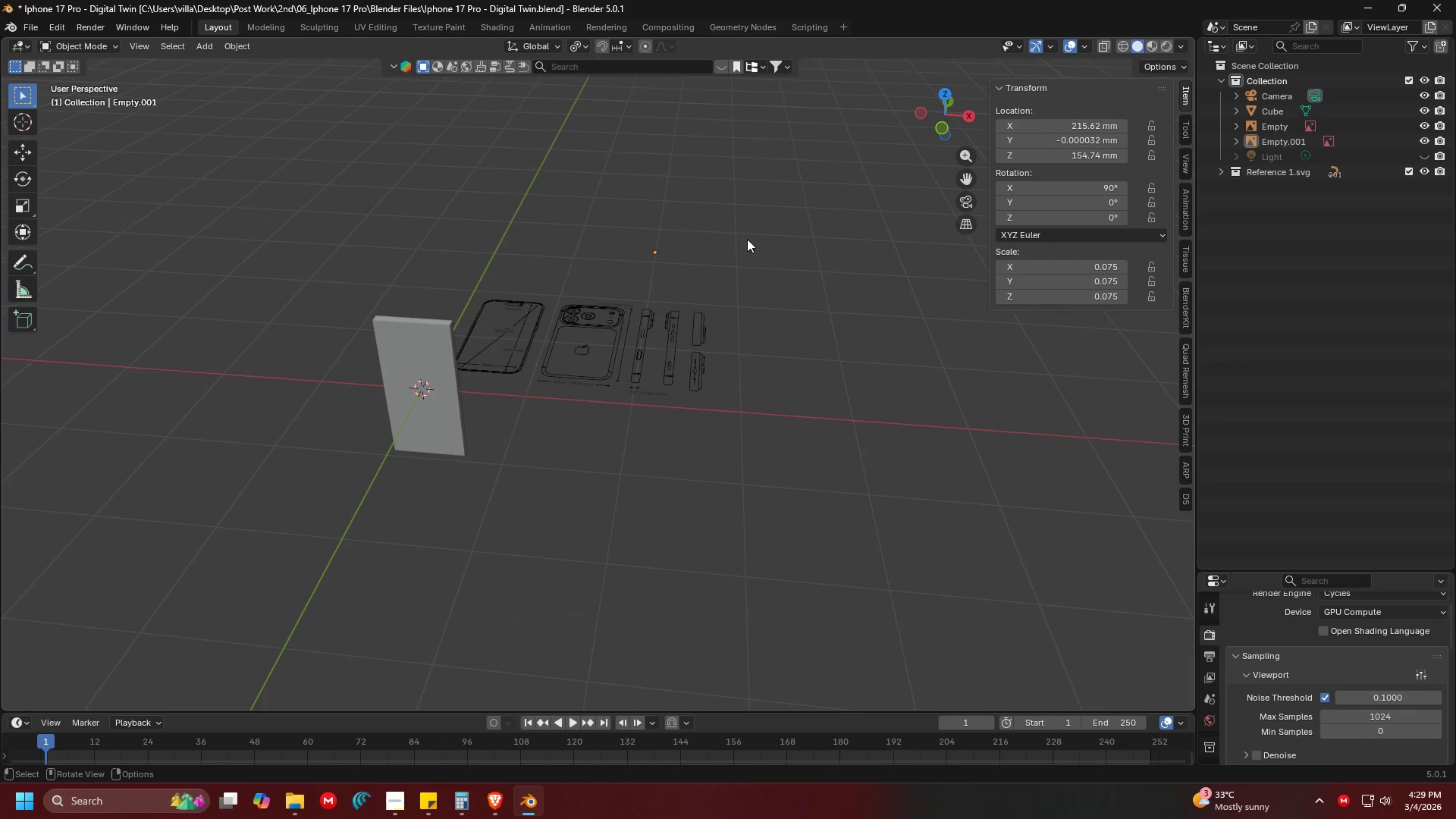 
double_click([635, 246])
 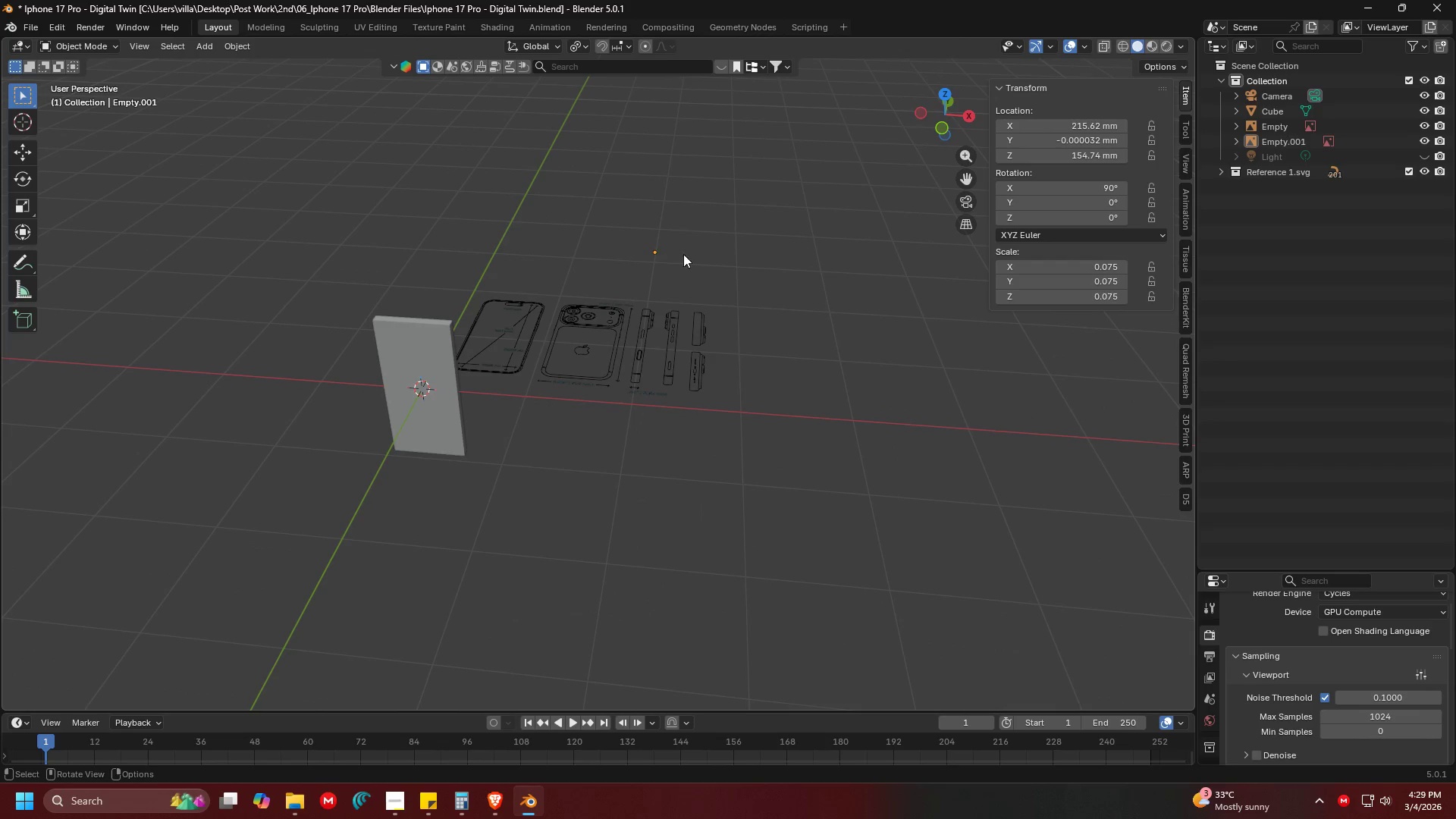 
left_click_drag(start_coordinate=[723, 269], to_coordinate=[626, 182])
 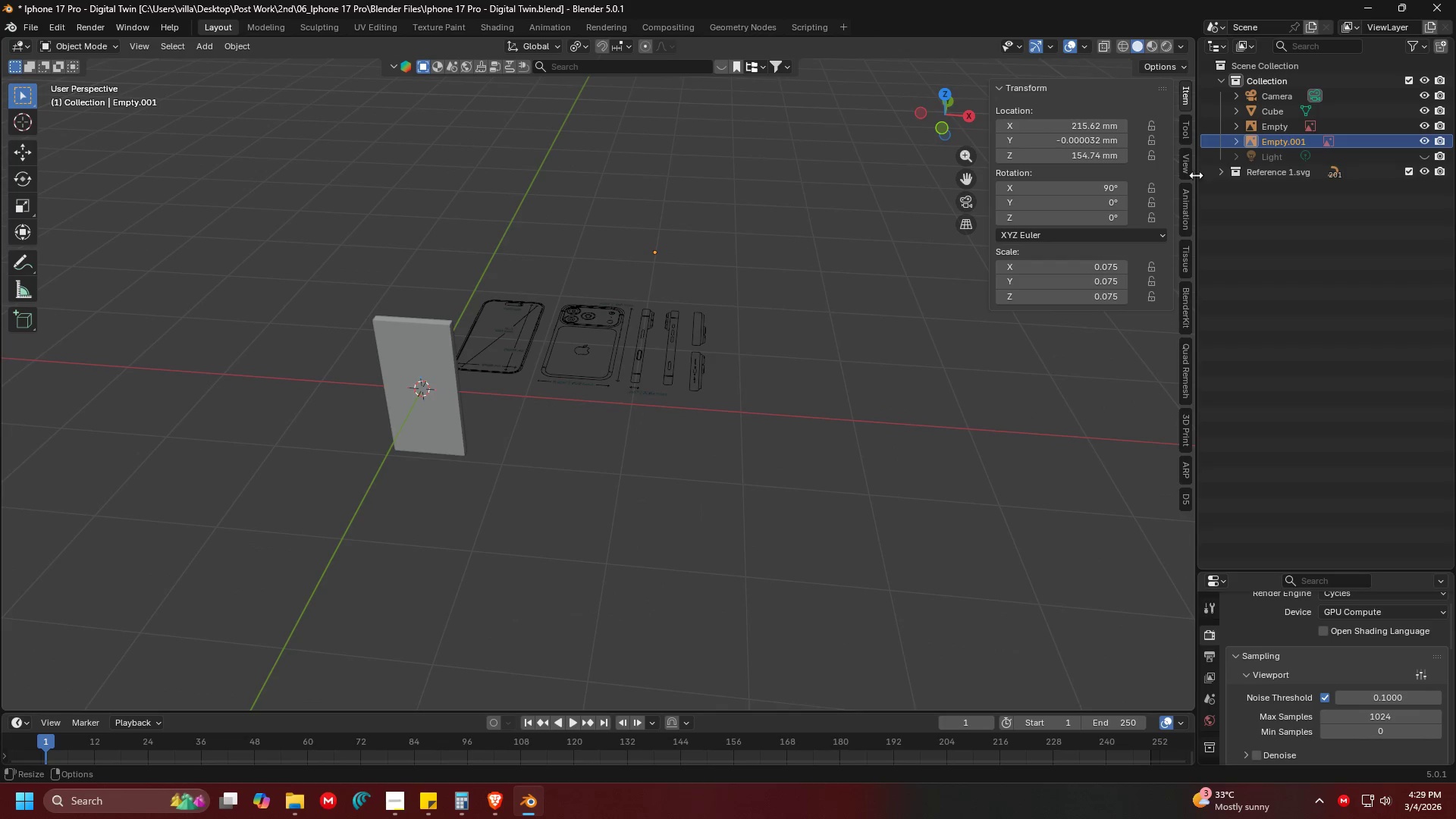 
key(1)
 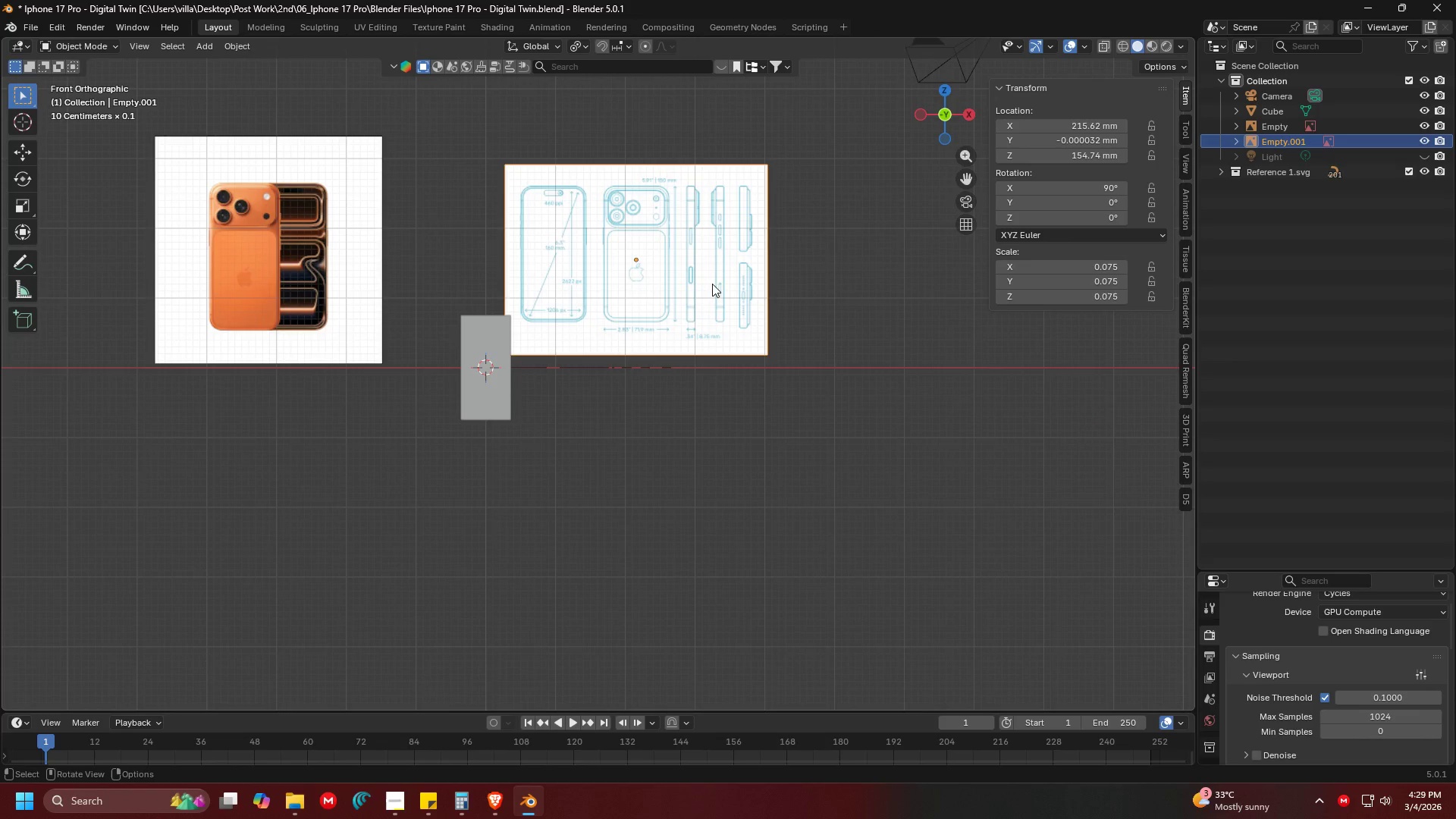 
scroll: coordinate [623, 278], scroll_direction: down, amount: 2.0
 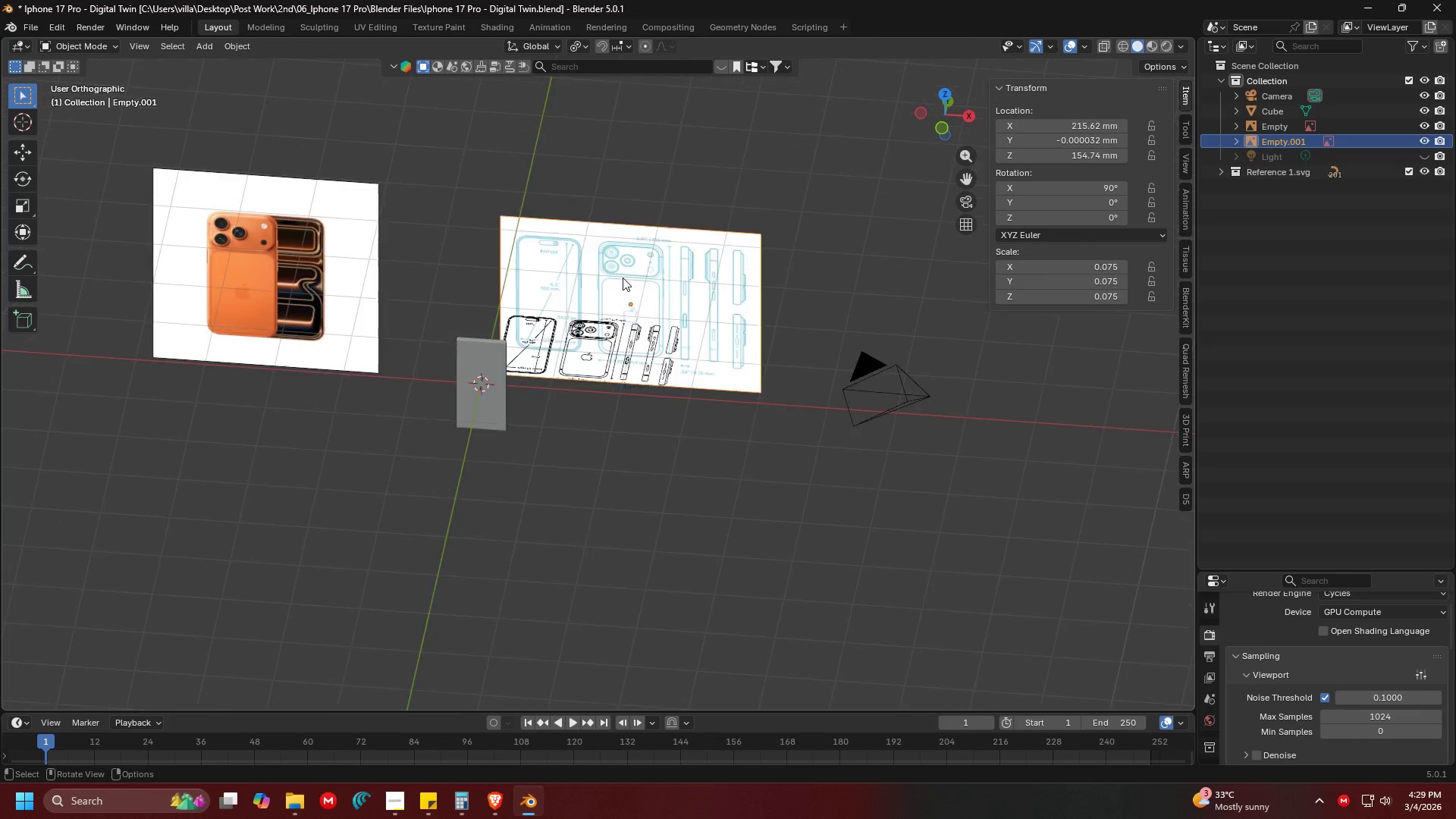 
scroll: coordinate [748, 293], scroll_direction: up, amount: 4.0
 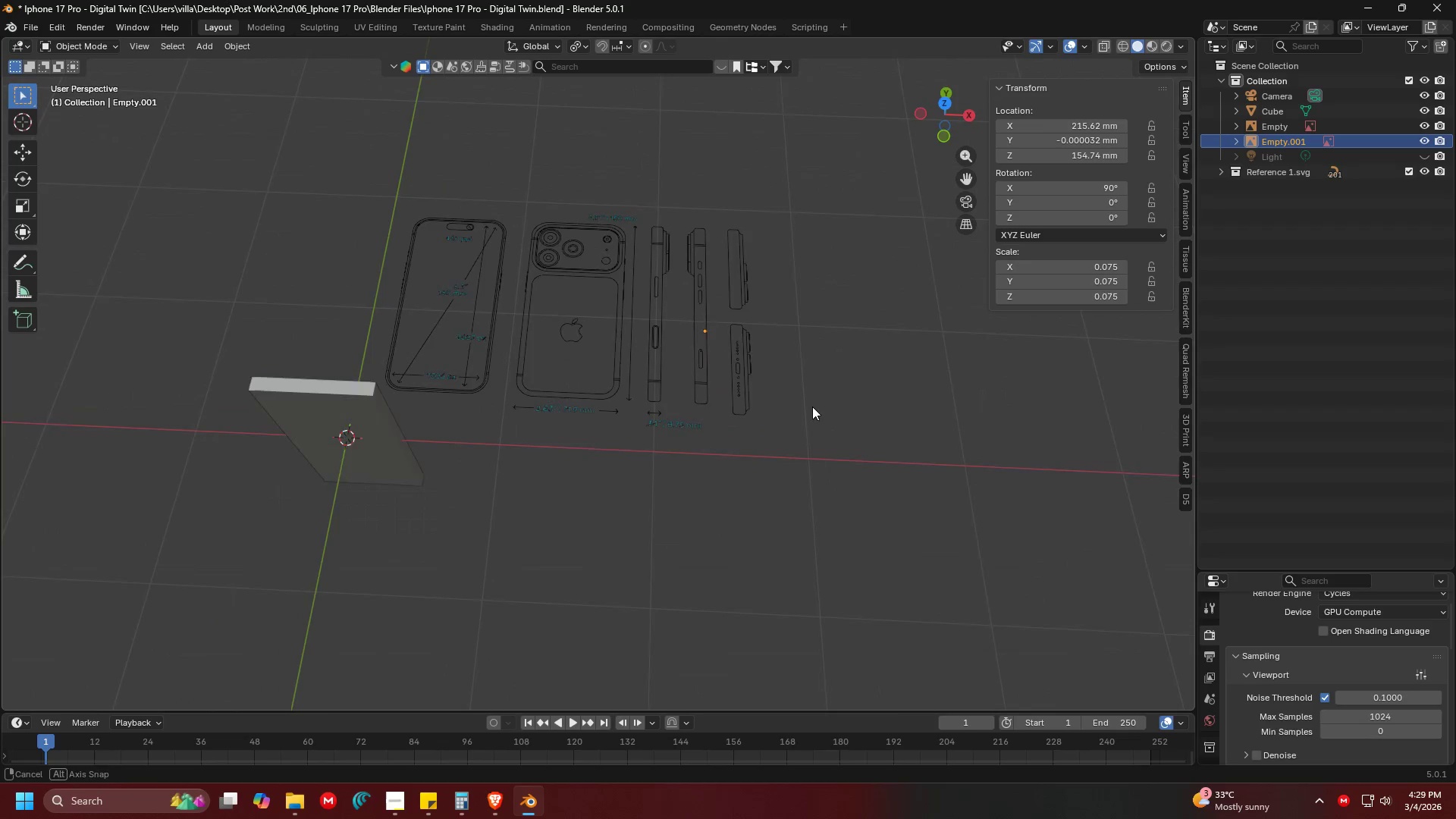 
key(G)
 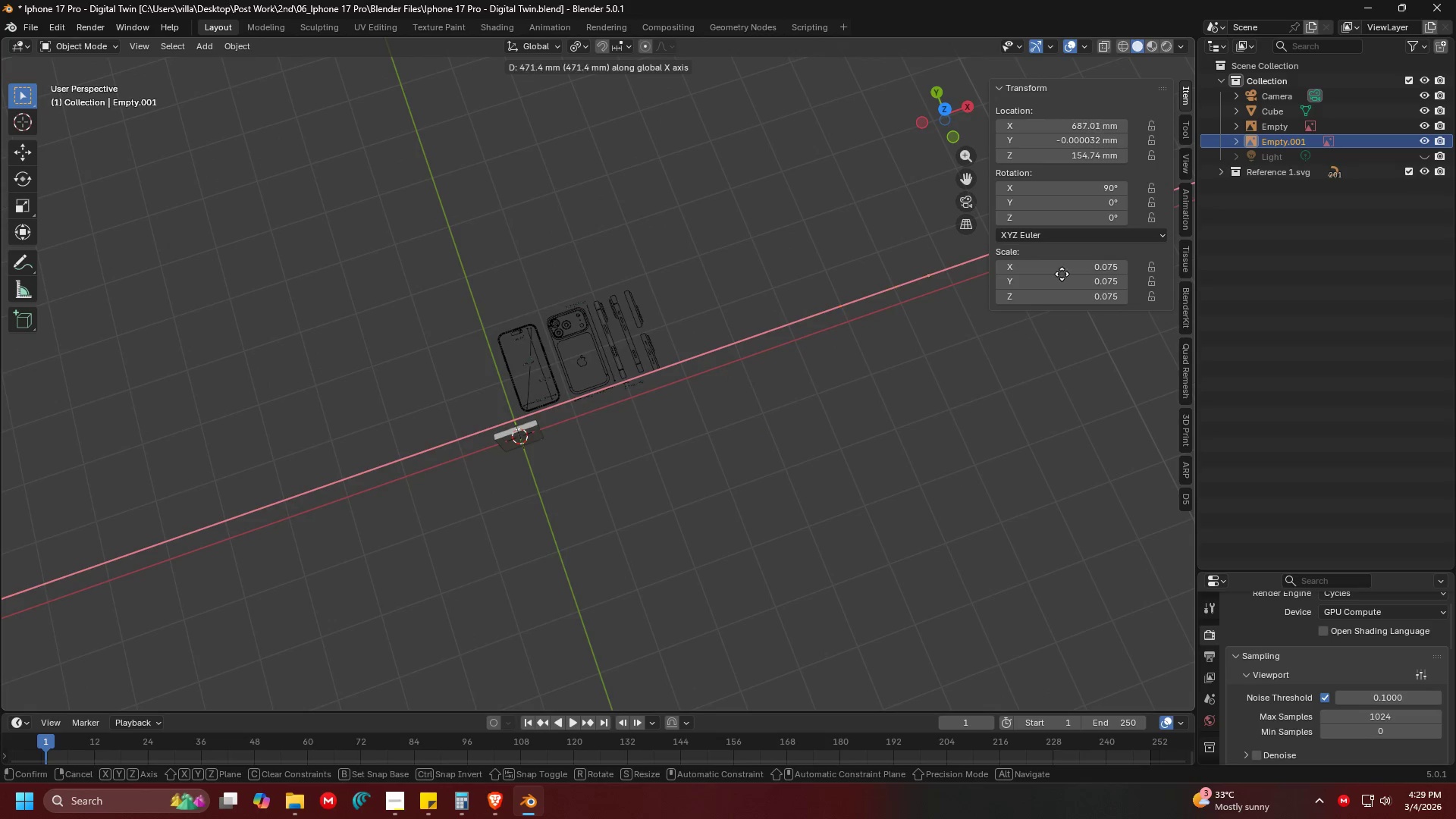 
scroll: coordinate [744, 375], scroll_direction: down, amount: 5.0
 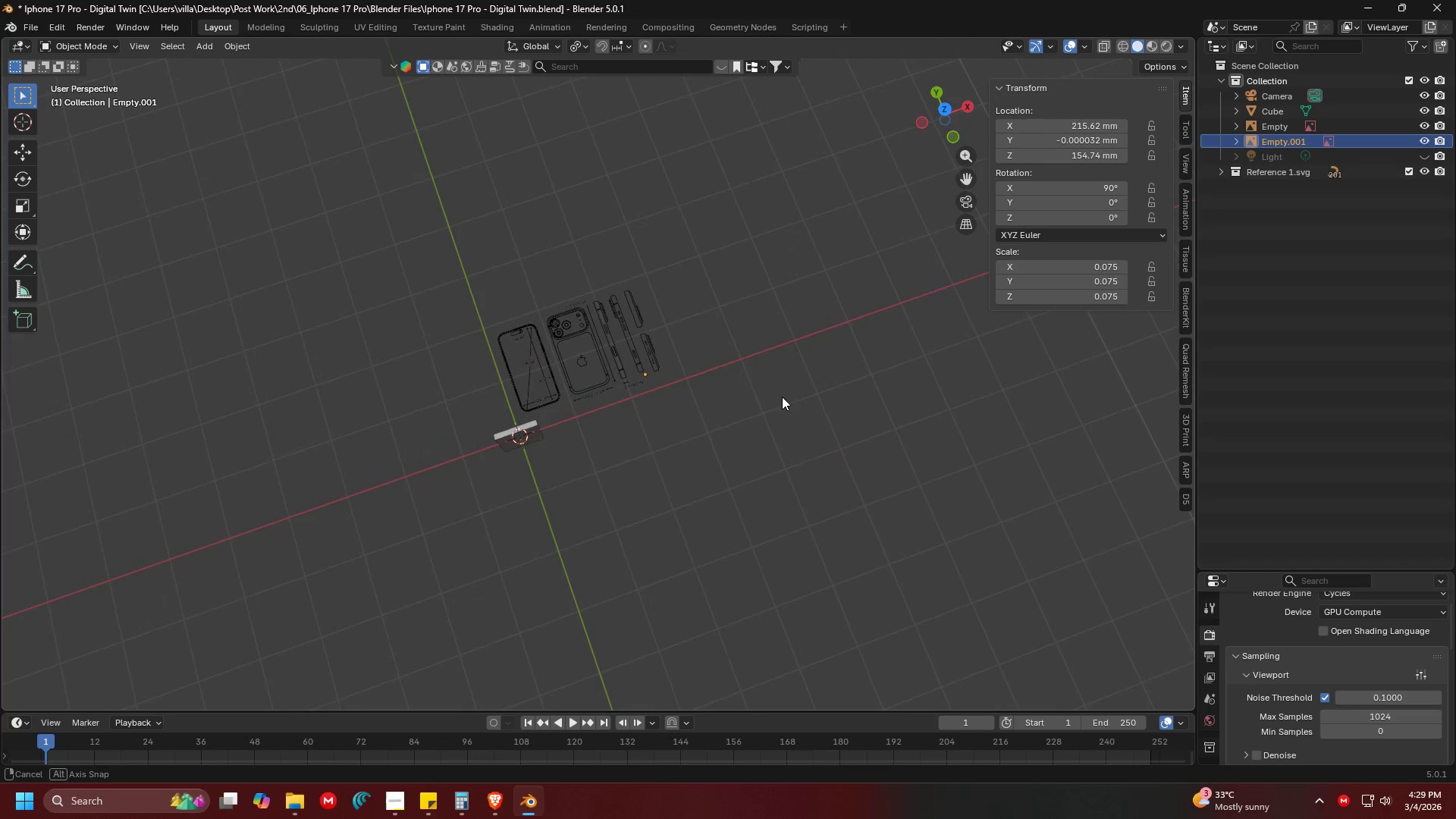 
left_click([1119, 253])
 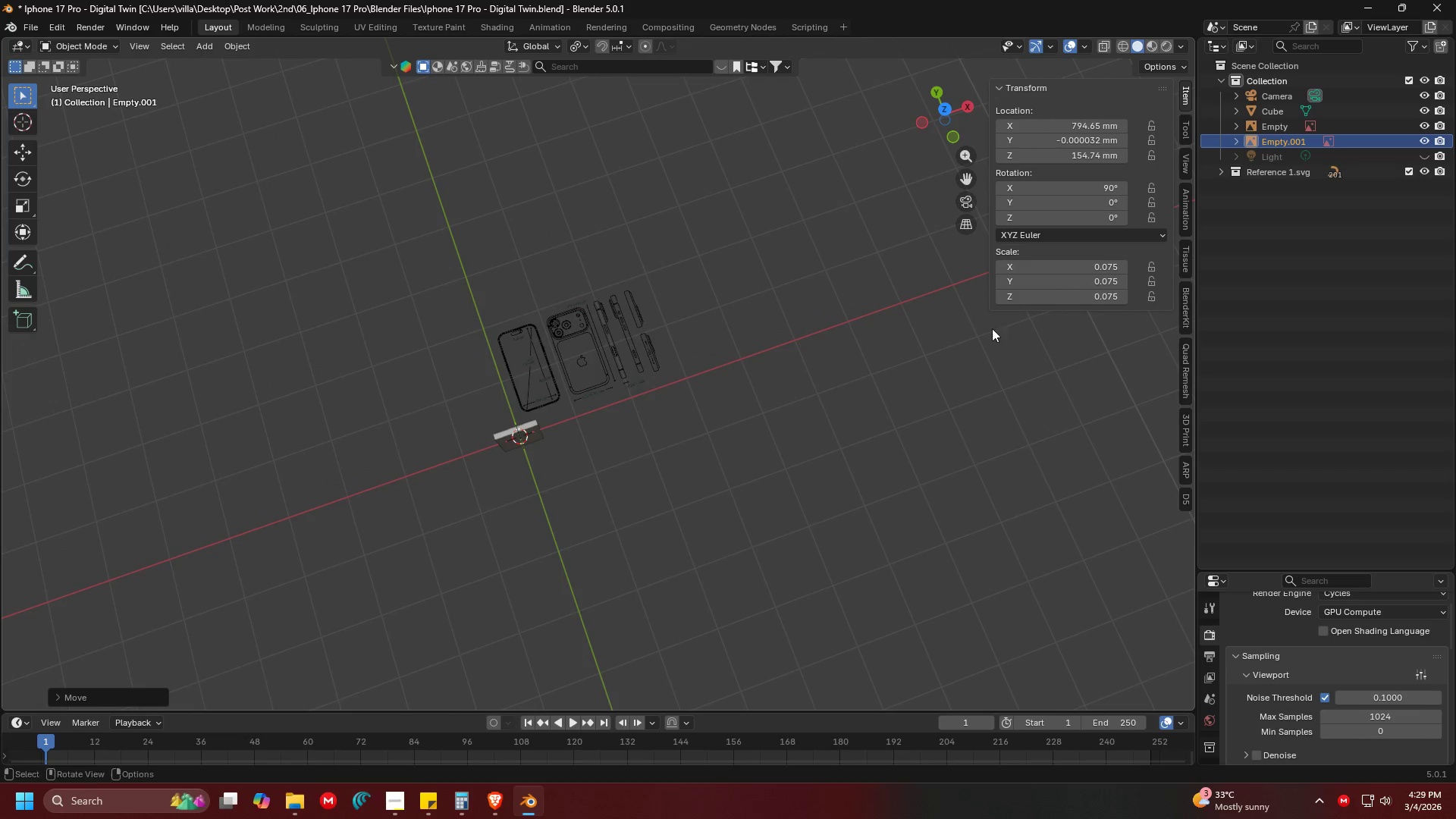 
key(Shift+ShiftLeft)
 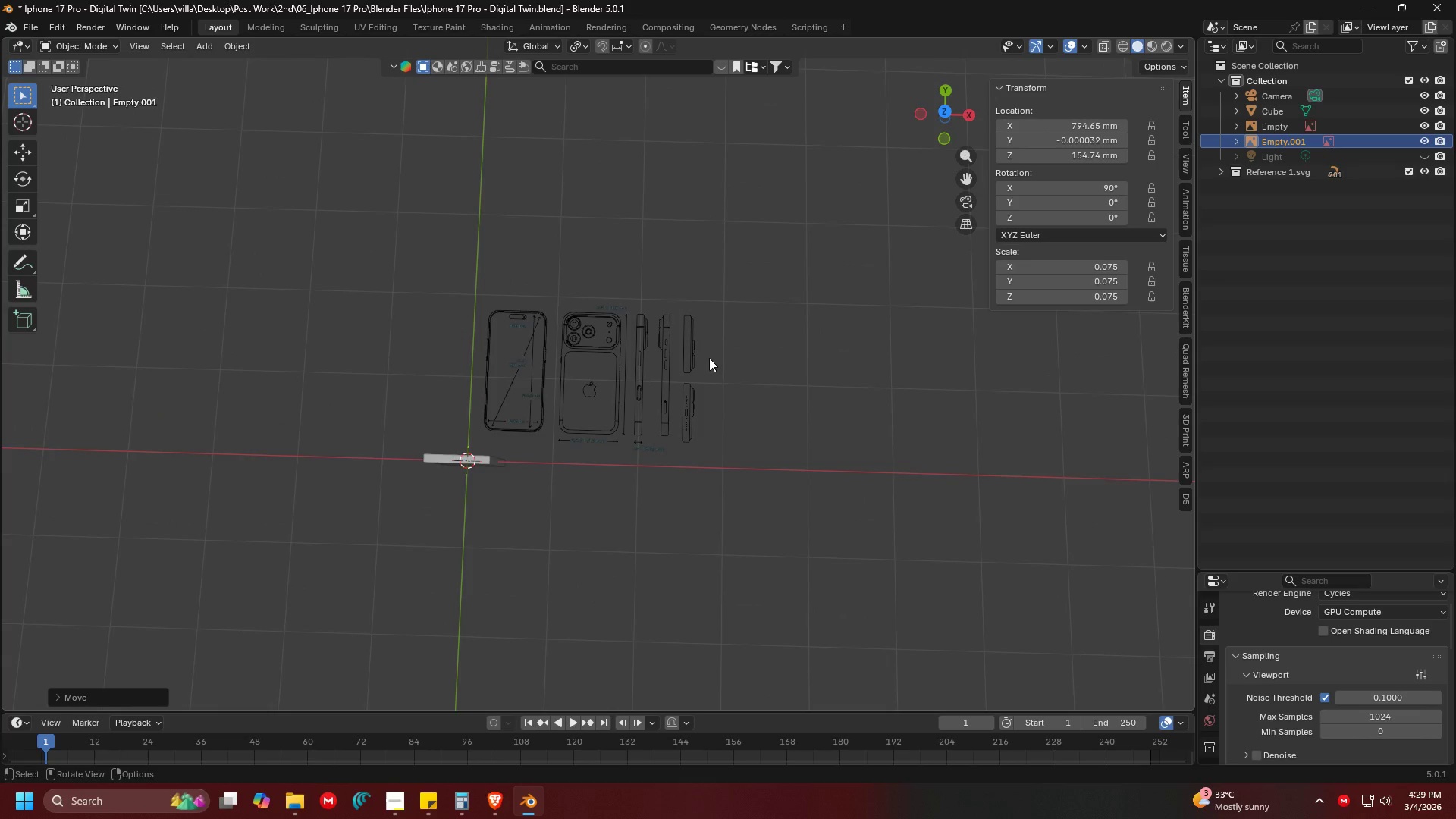 
scroll: coordinate [775, 352], scroll_direction: up, amount: 2.0
 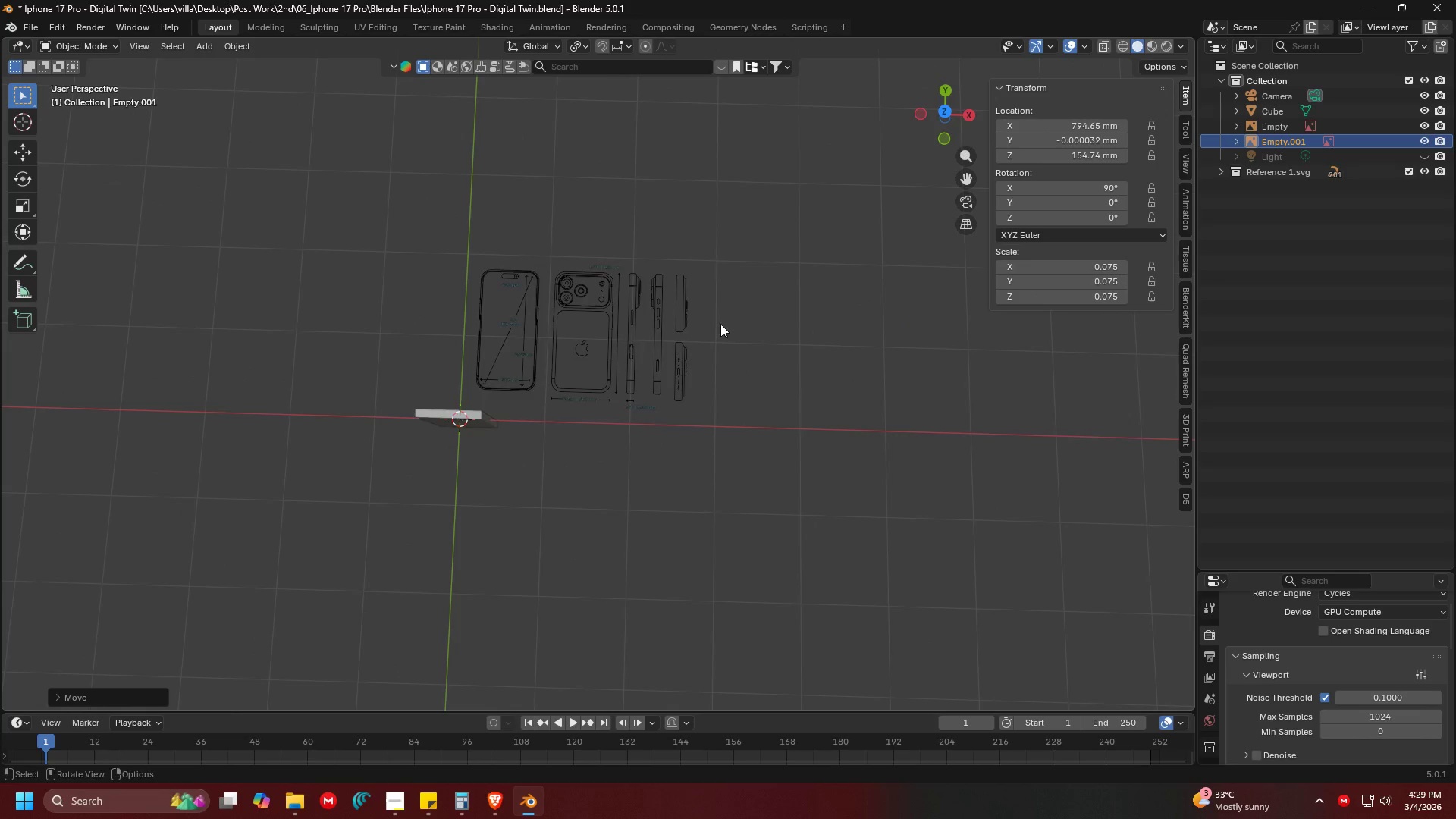 
key(7)
 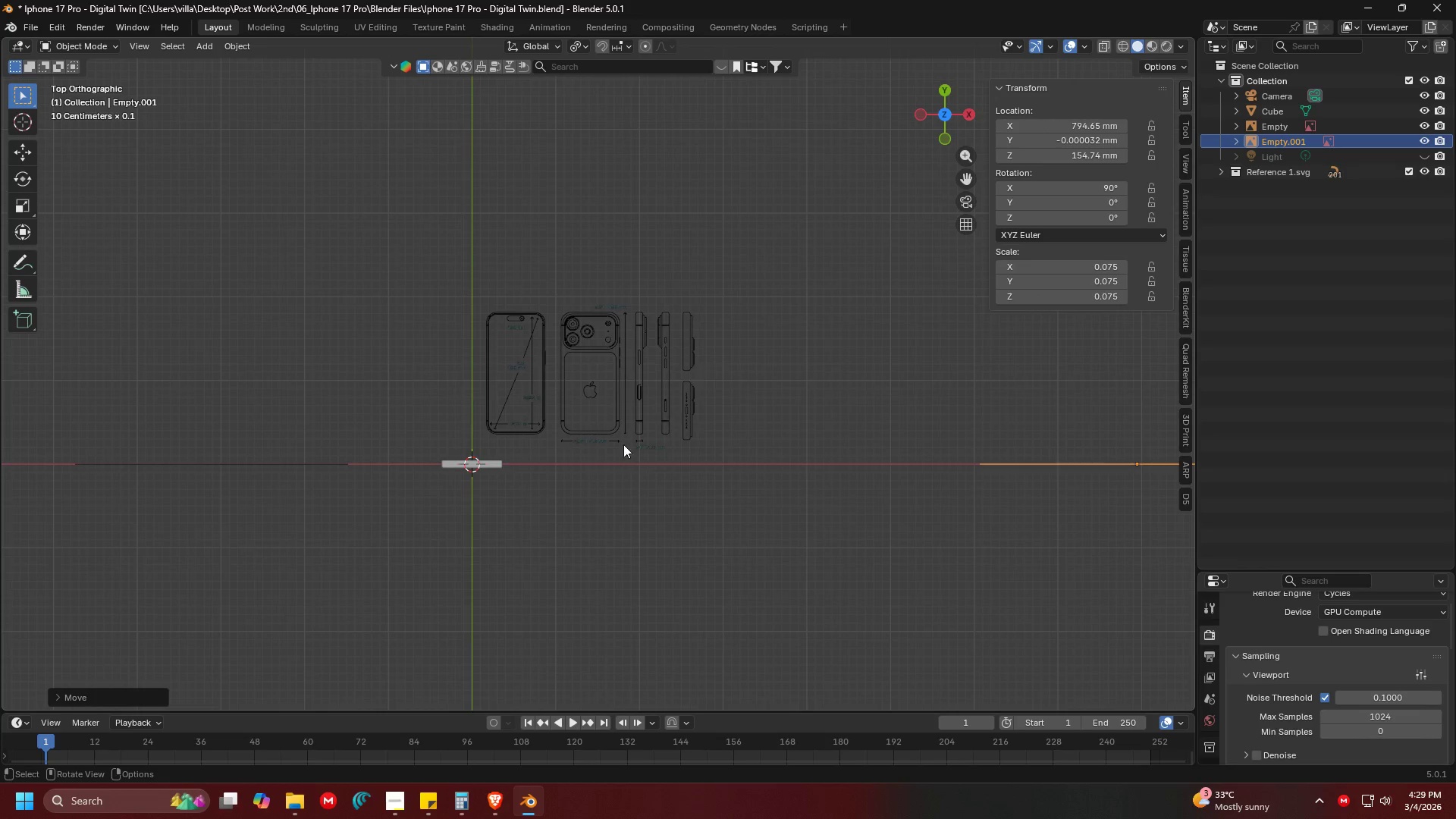 
hold_key(key=ShiftLeft, duration=0.44)
right_click([582, 392])
 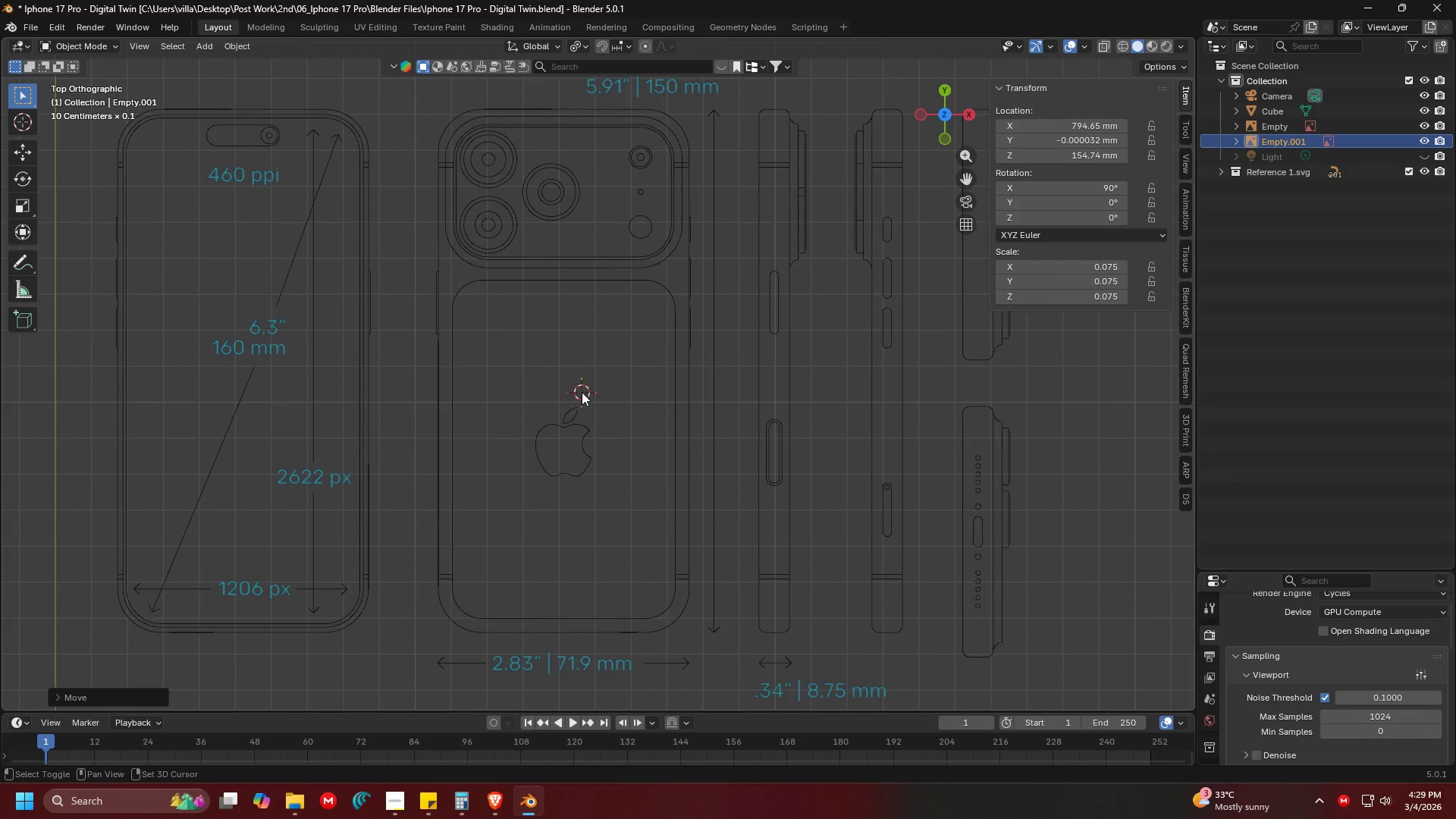 
scroll: coordinate [589, 390], scroll_direction: up, amount: 8.0
 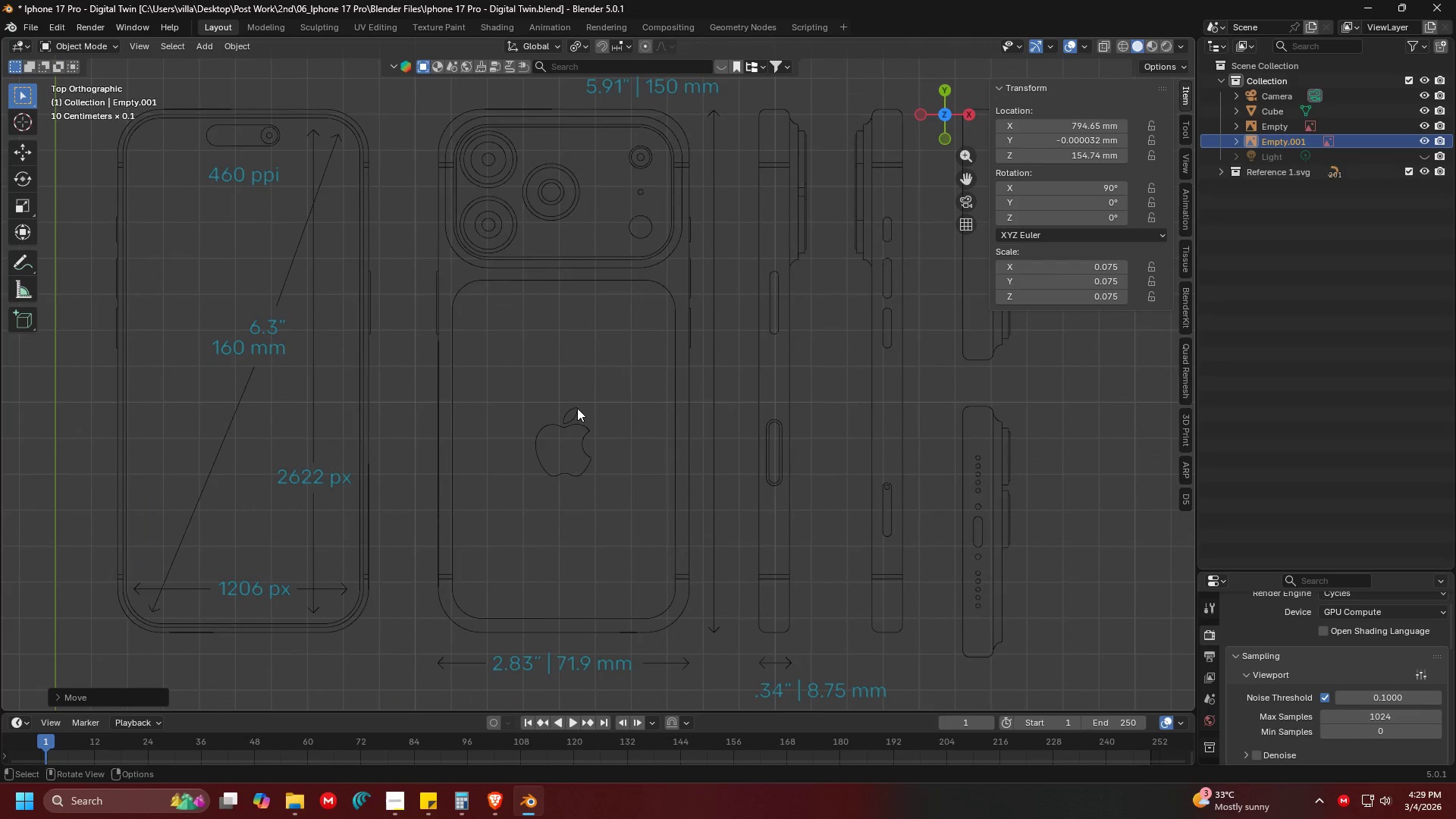 
left_click([588, 413])
 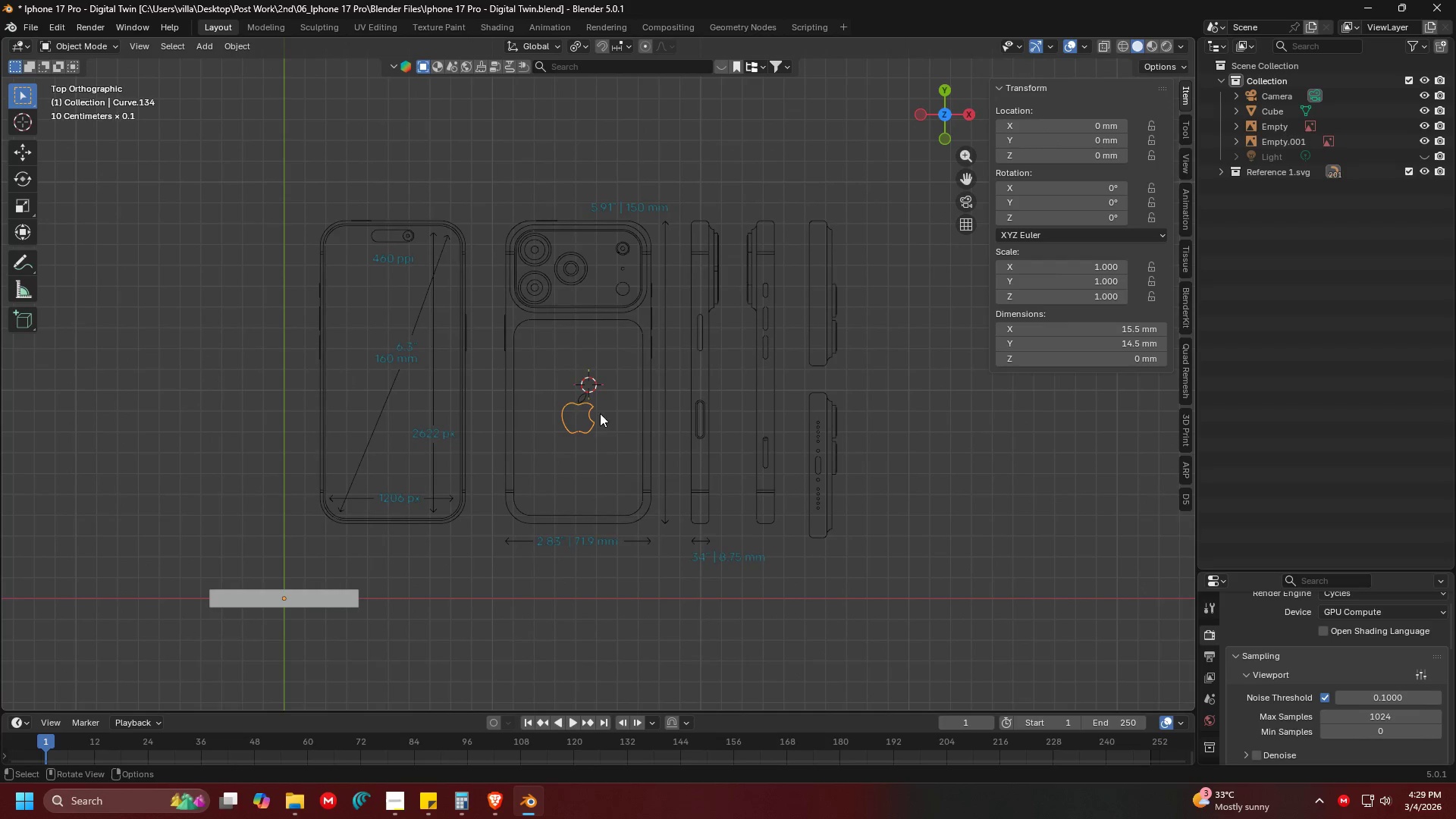 
scroll: coordinate [575, 393], scroll_direction: down, amount: 3.0
 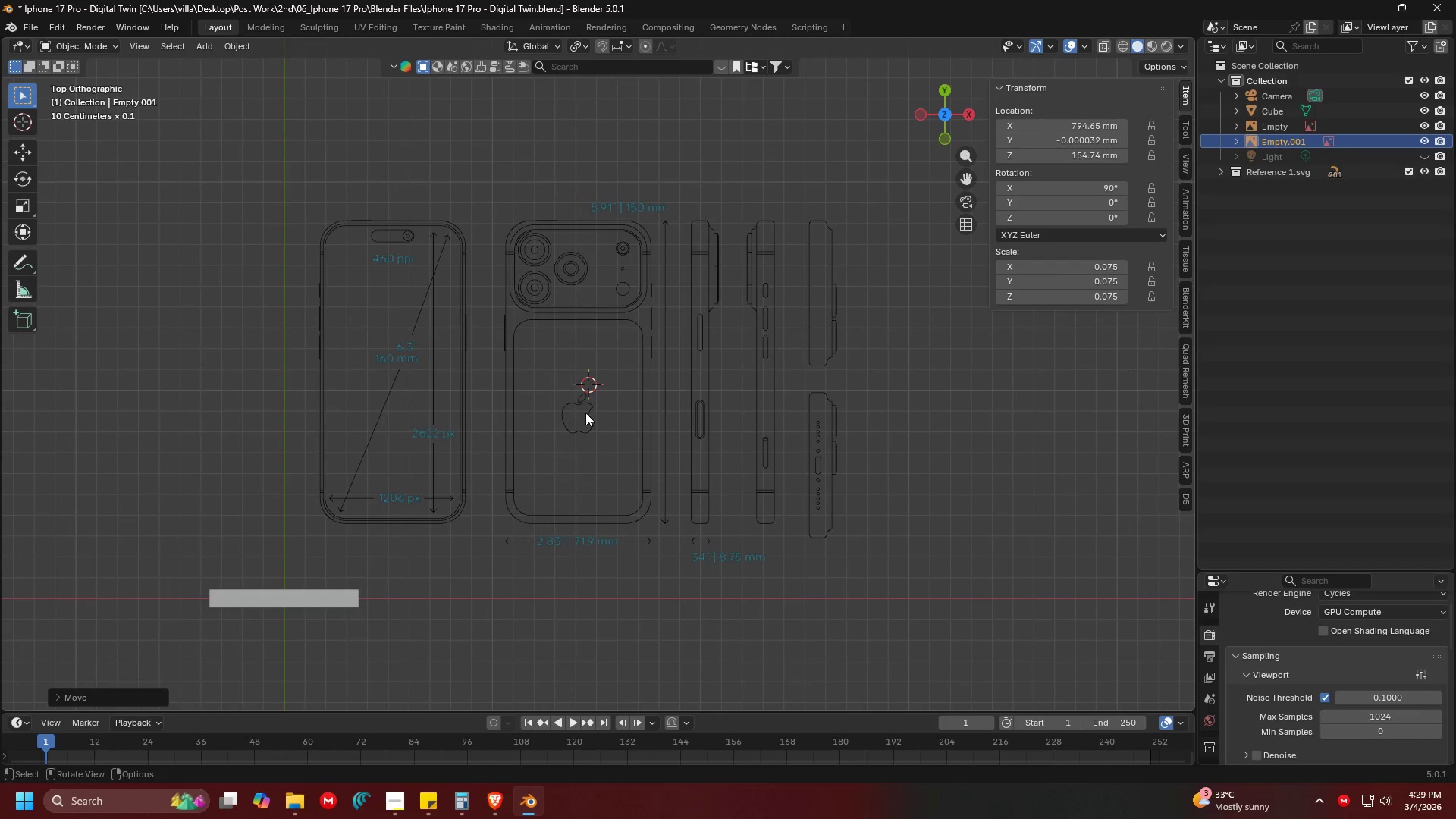 
key(Shift+ShiftLeft)
 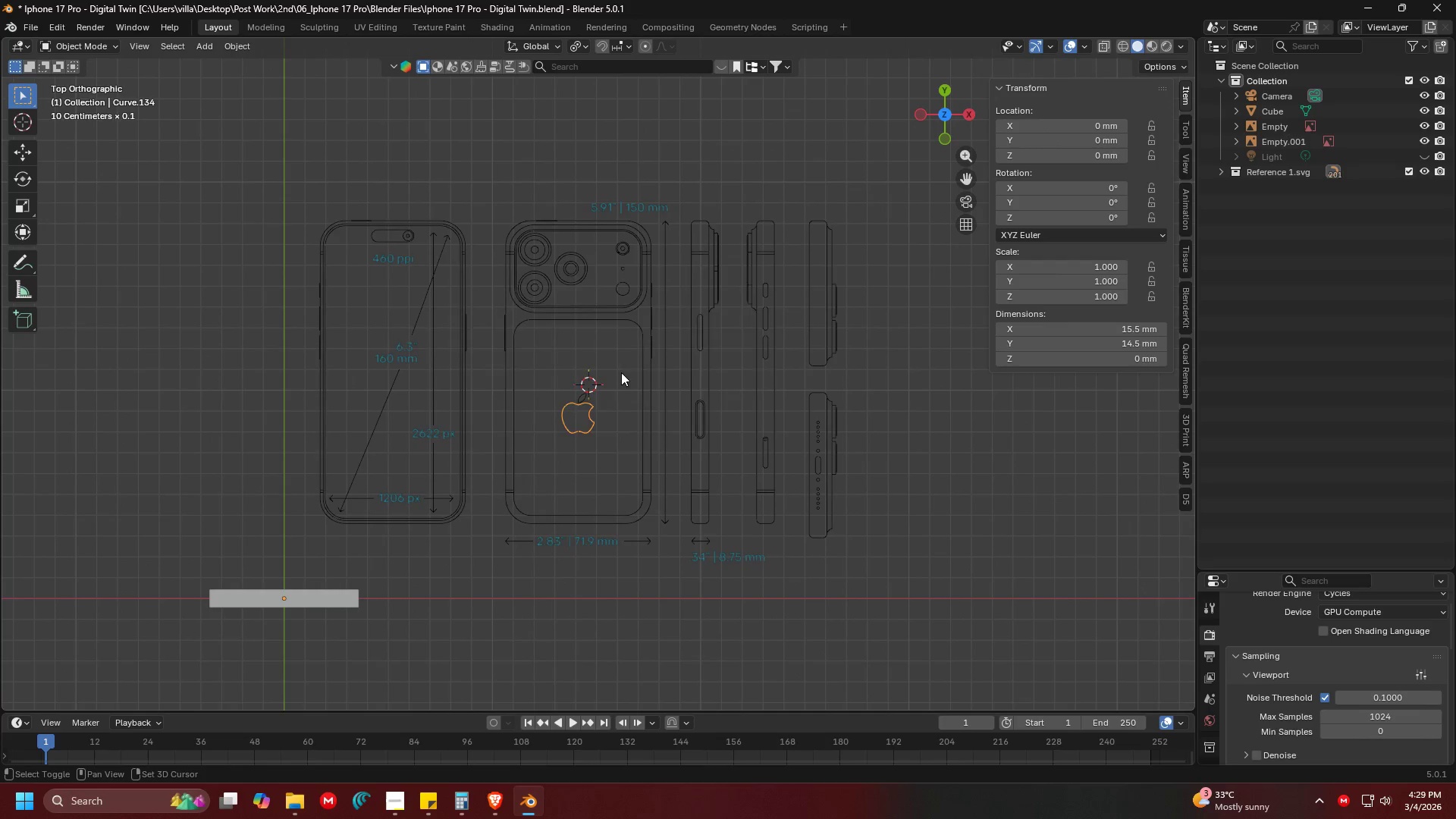 
key(Shift+S)
 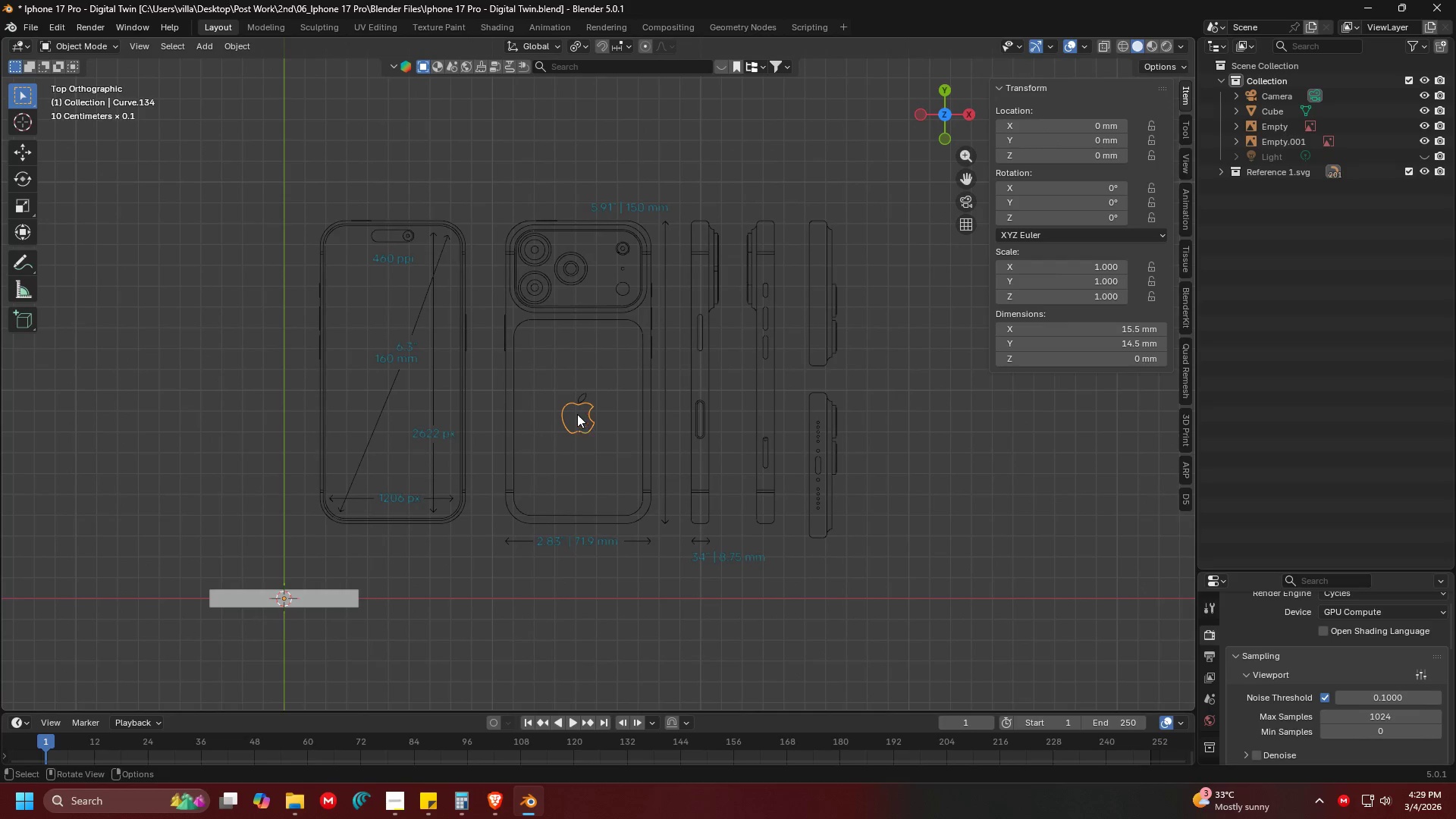 
left_click([592, 427])
 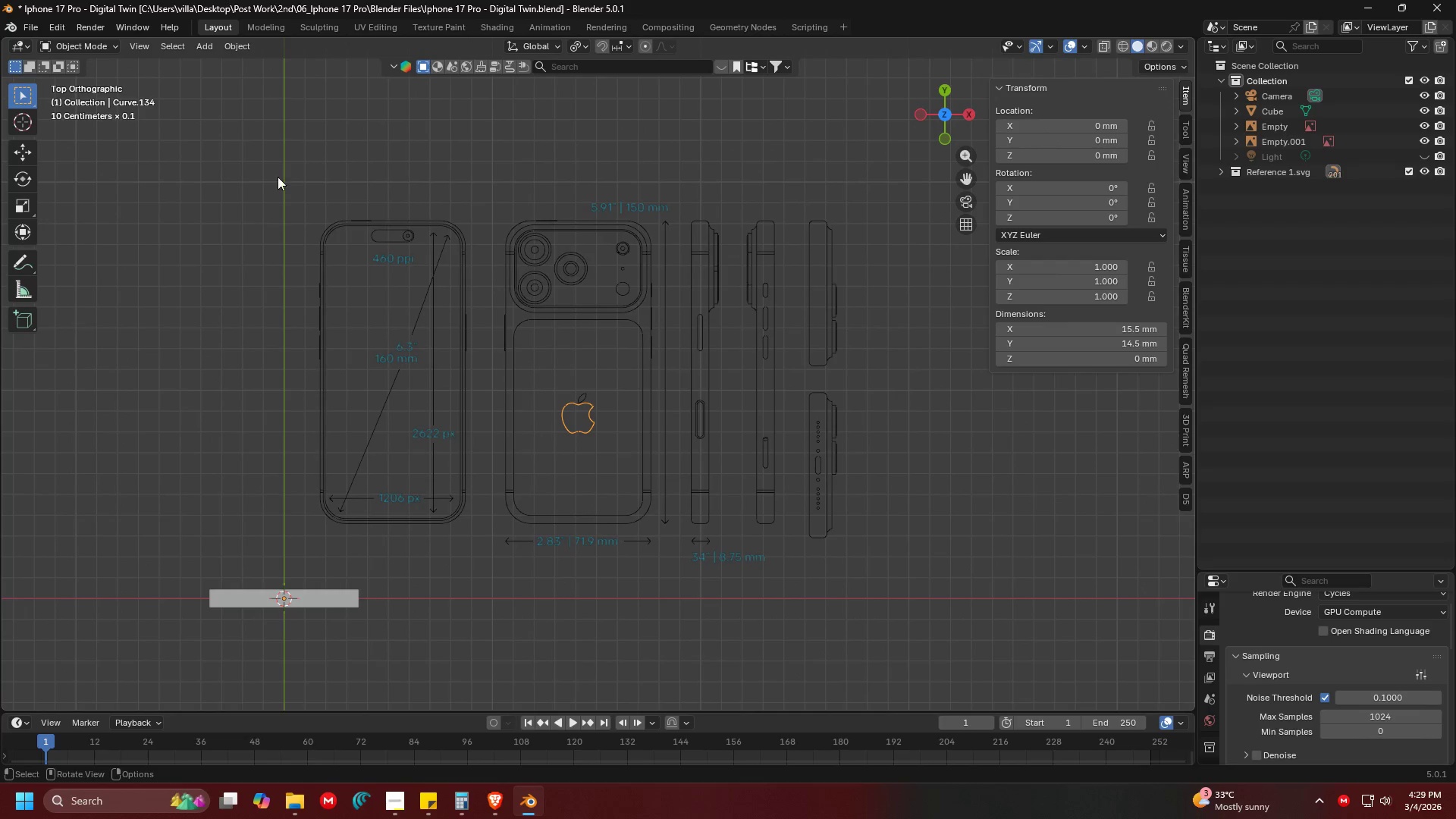 
key(Shift+ShiftLeft)
 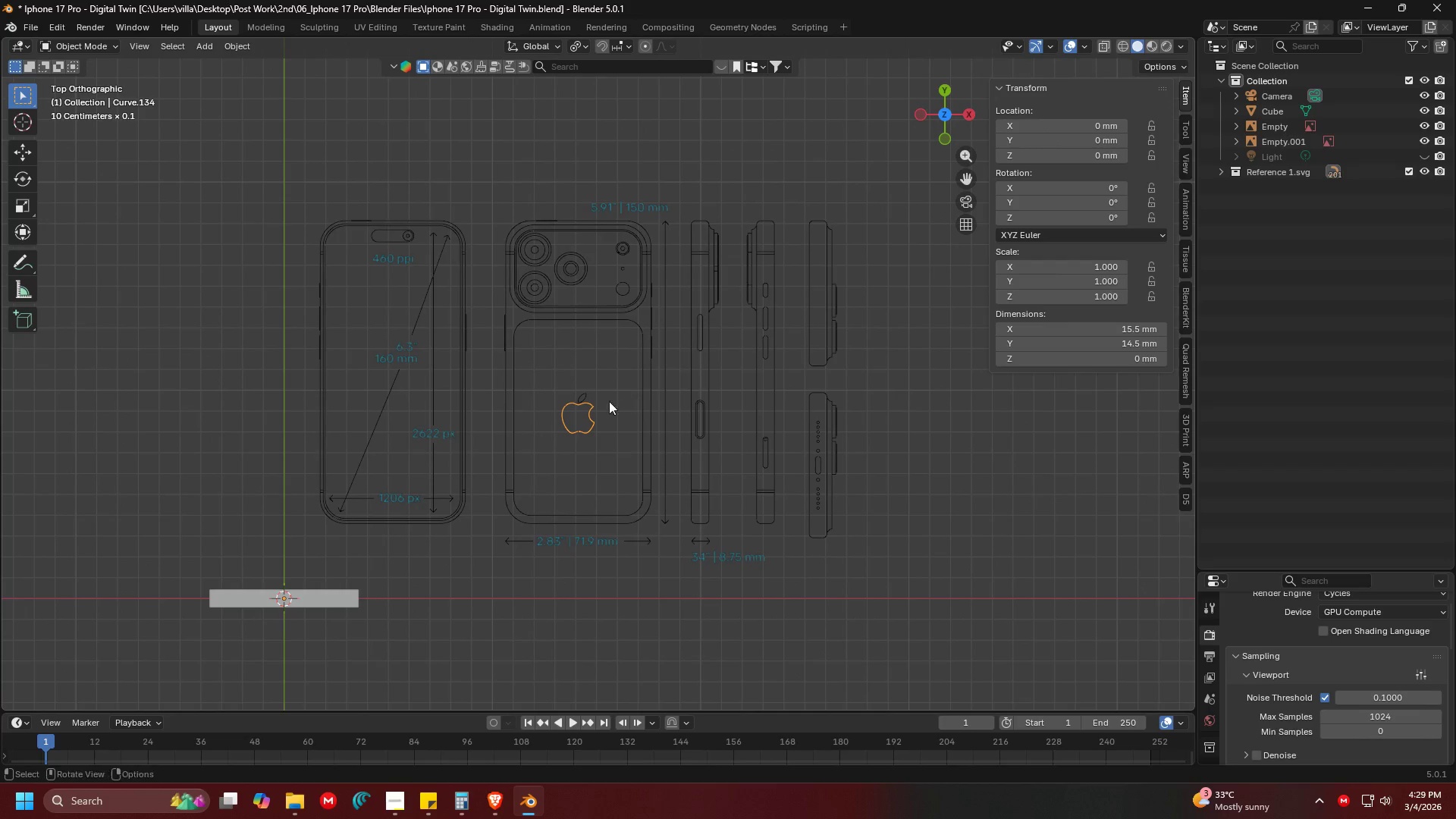 
hold_key(key=ShiftLeft, duration=0.89)
right_click([578, 414])
 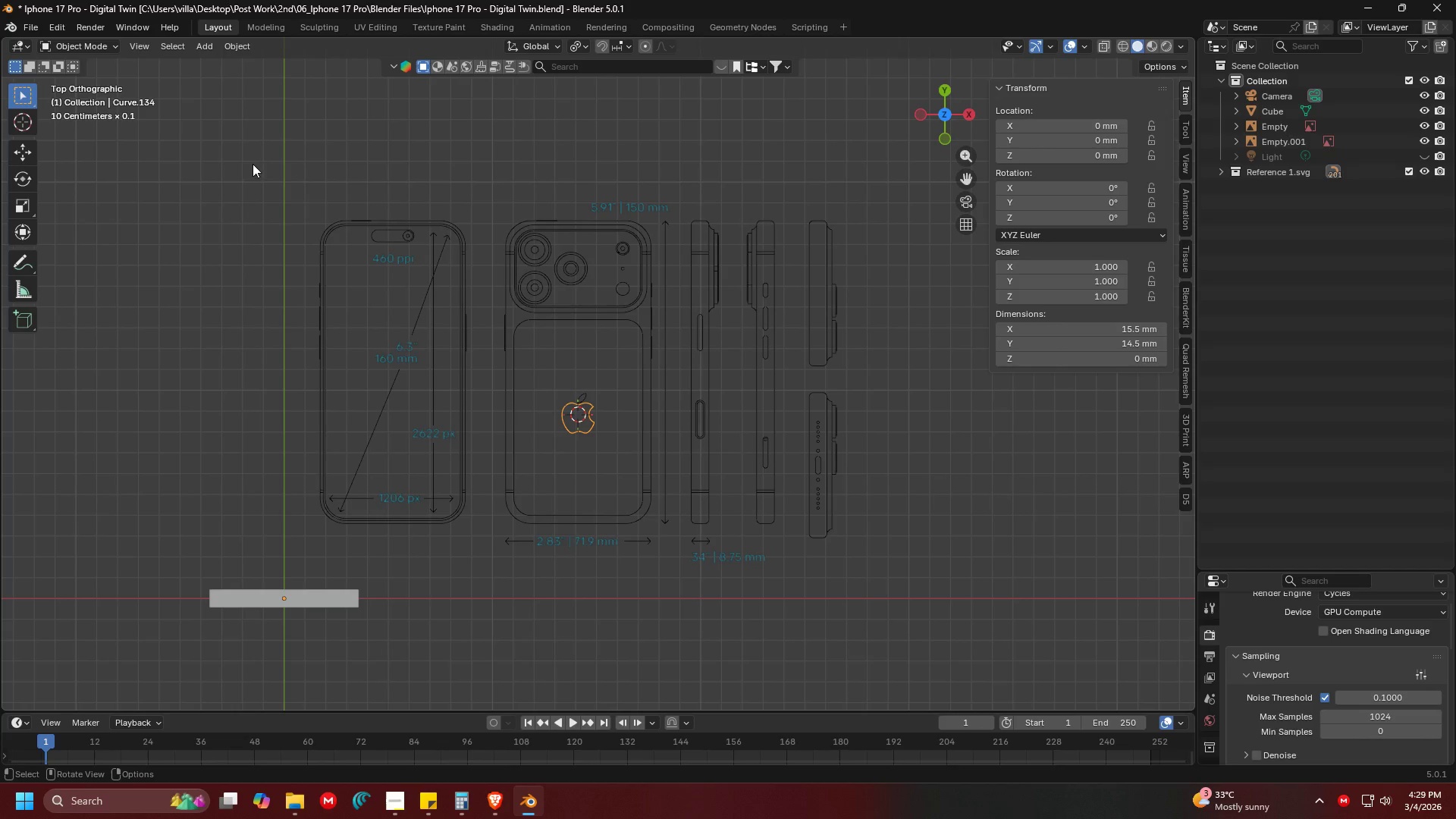 
left_click_drag(start_coordinate=[251, 159], to_coordinate=[952, 560])
 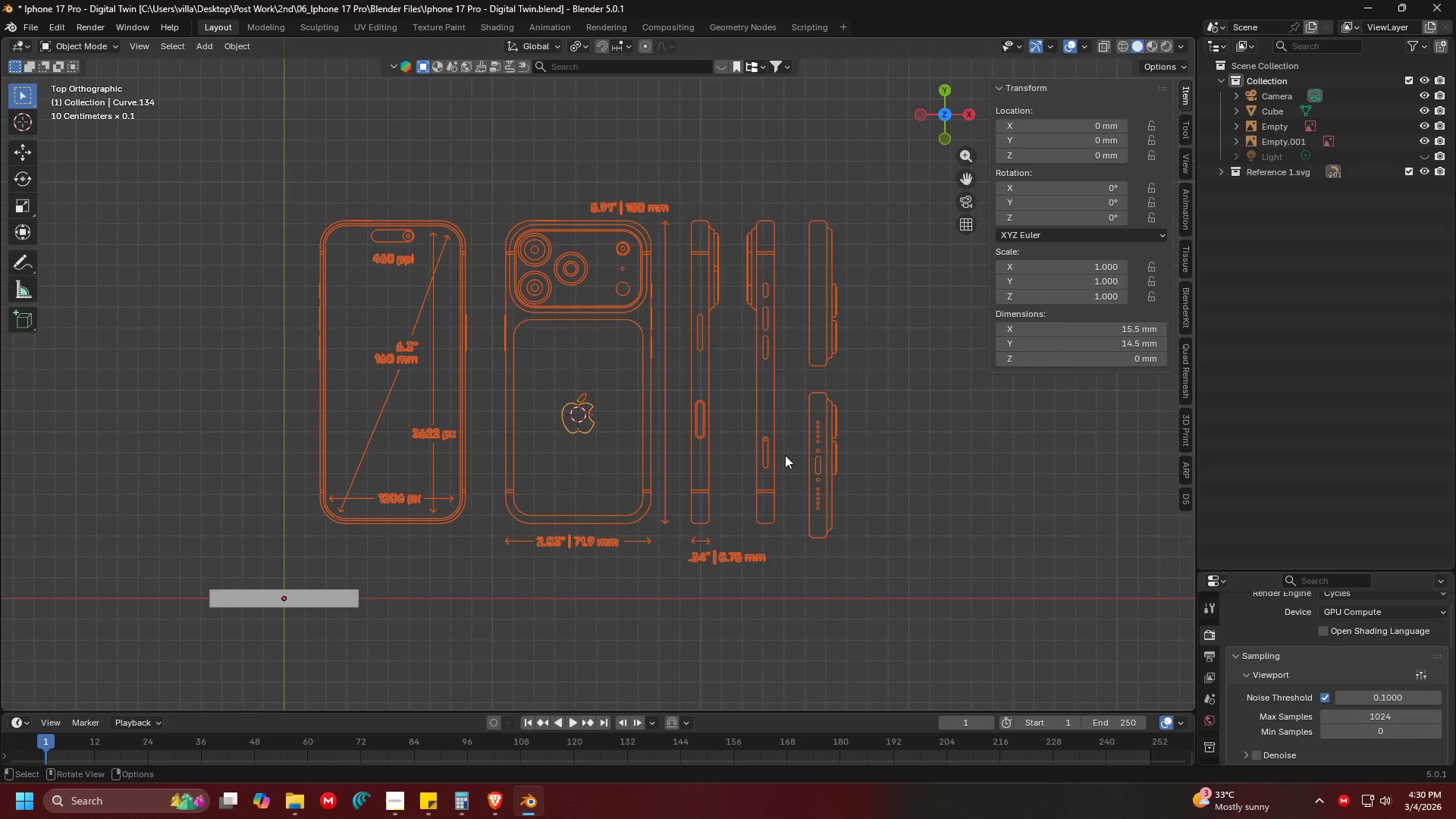 
key(Shift+ShiftLeft)
 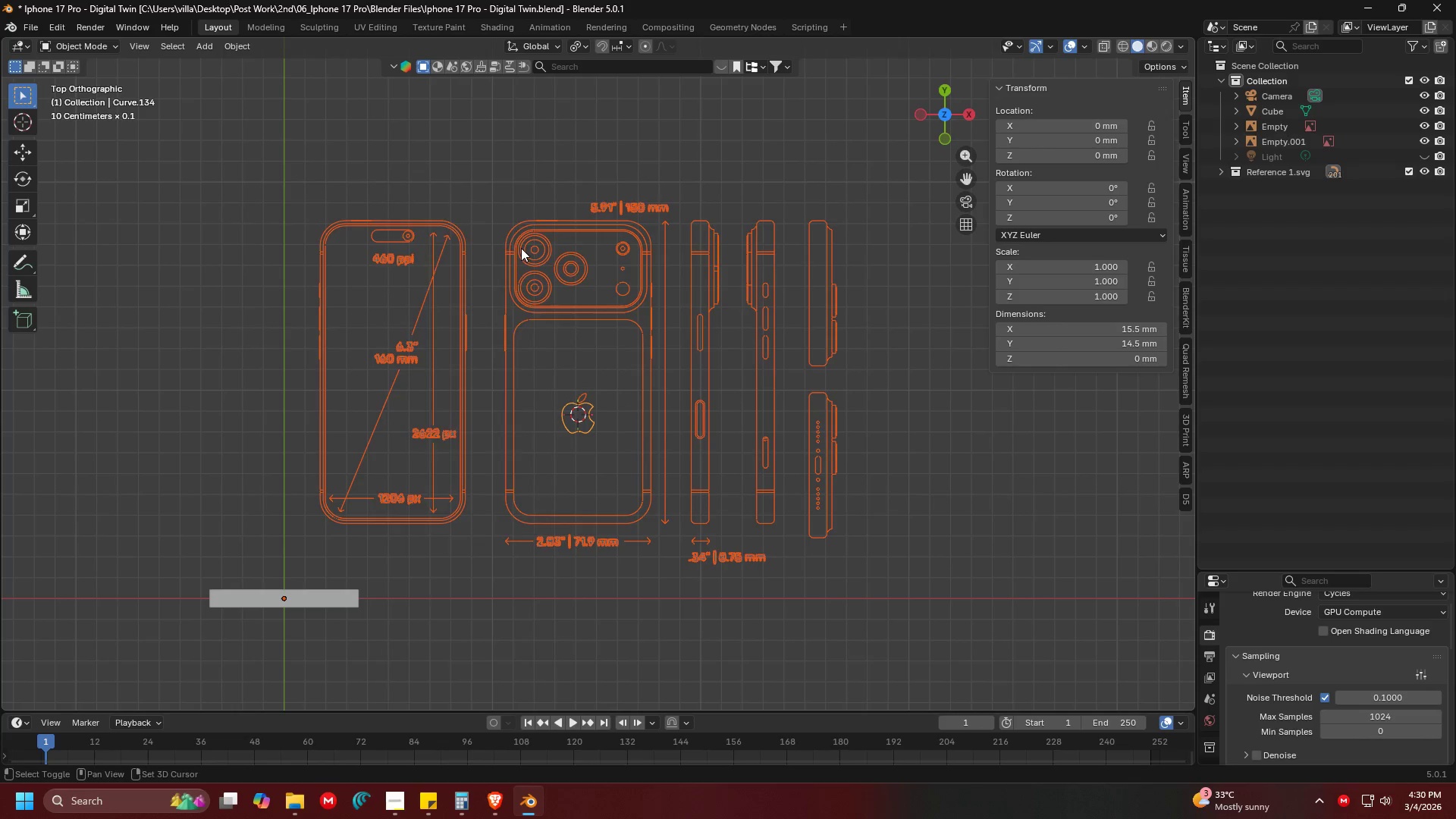 
key(Shift+A)
 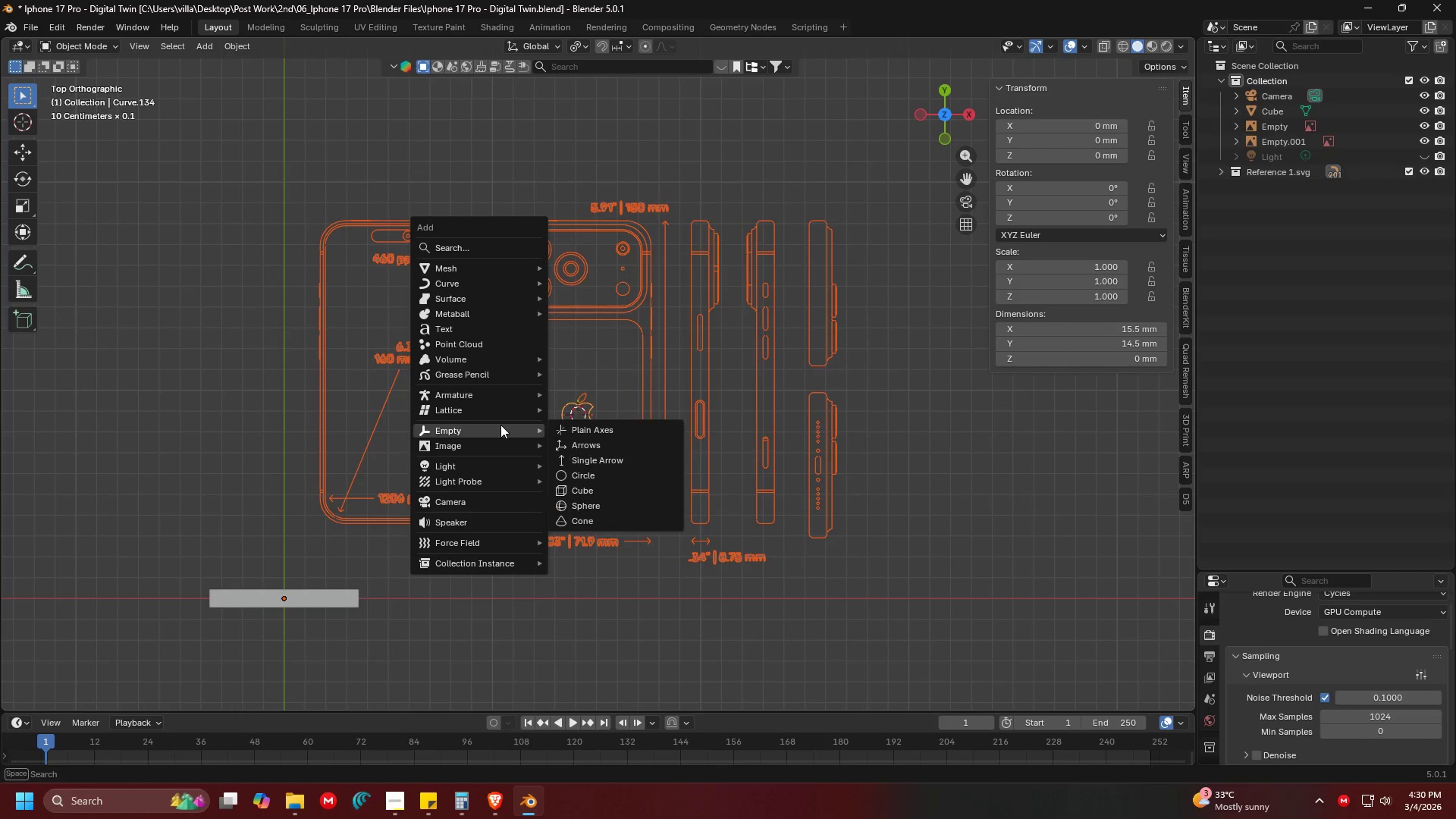 
left_click([593, 429])
 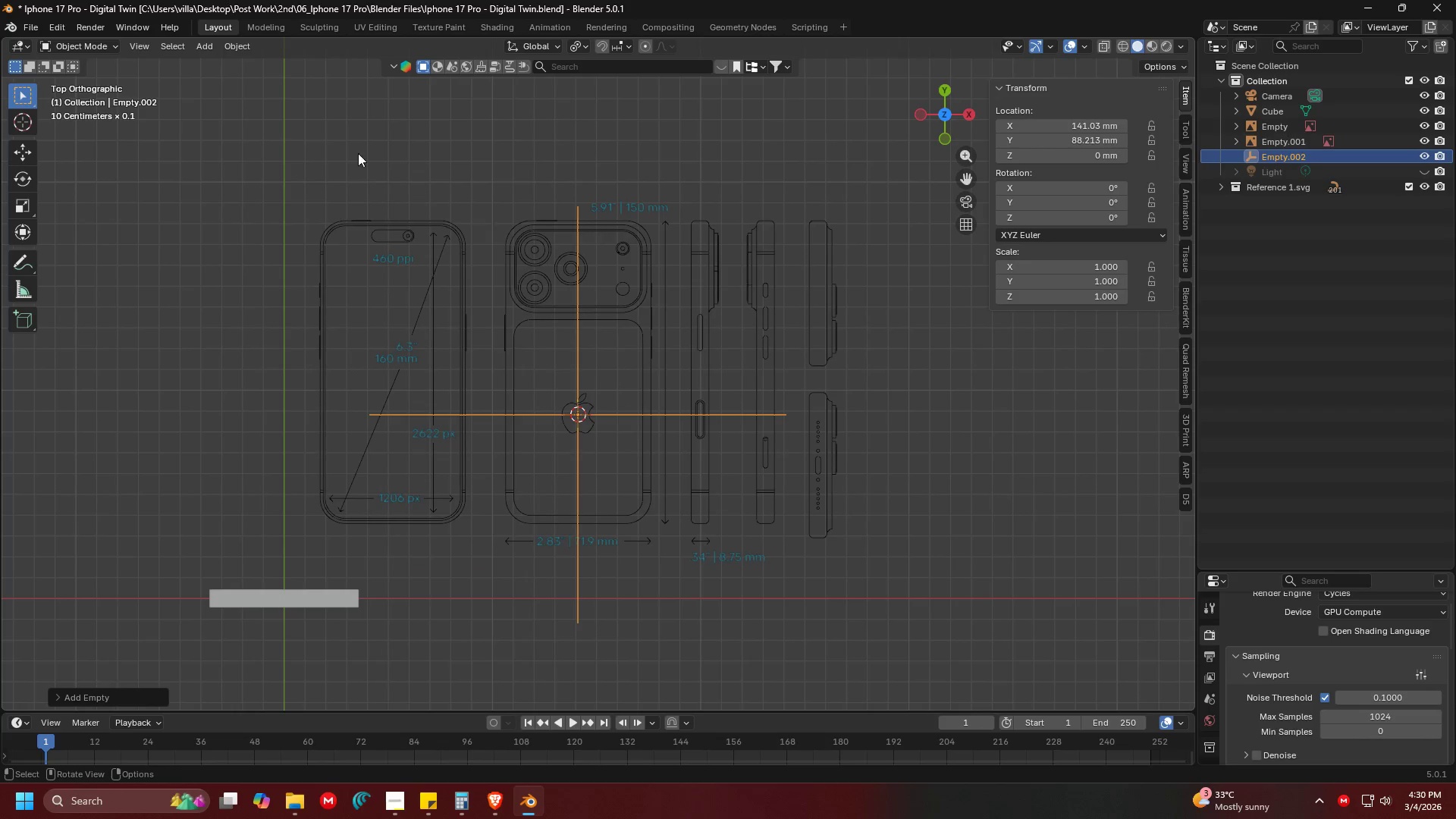 
left_click_drag(start_coordinate=[255, 122], to_coordinate=[888, 567])
 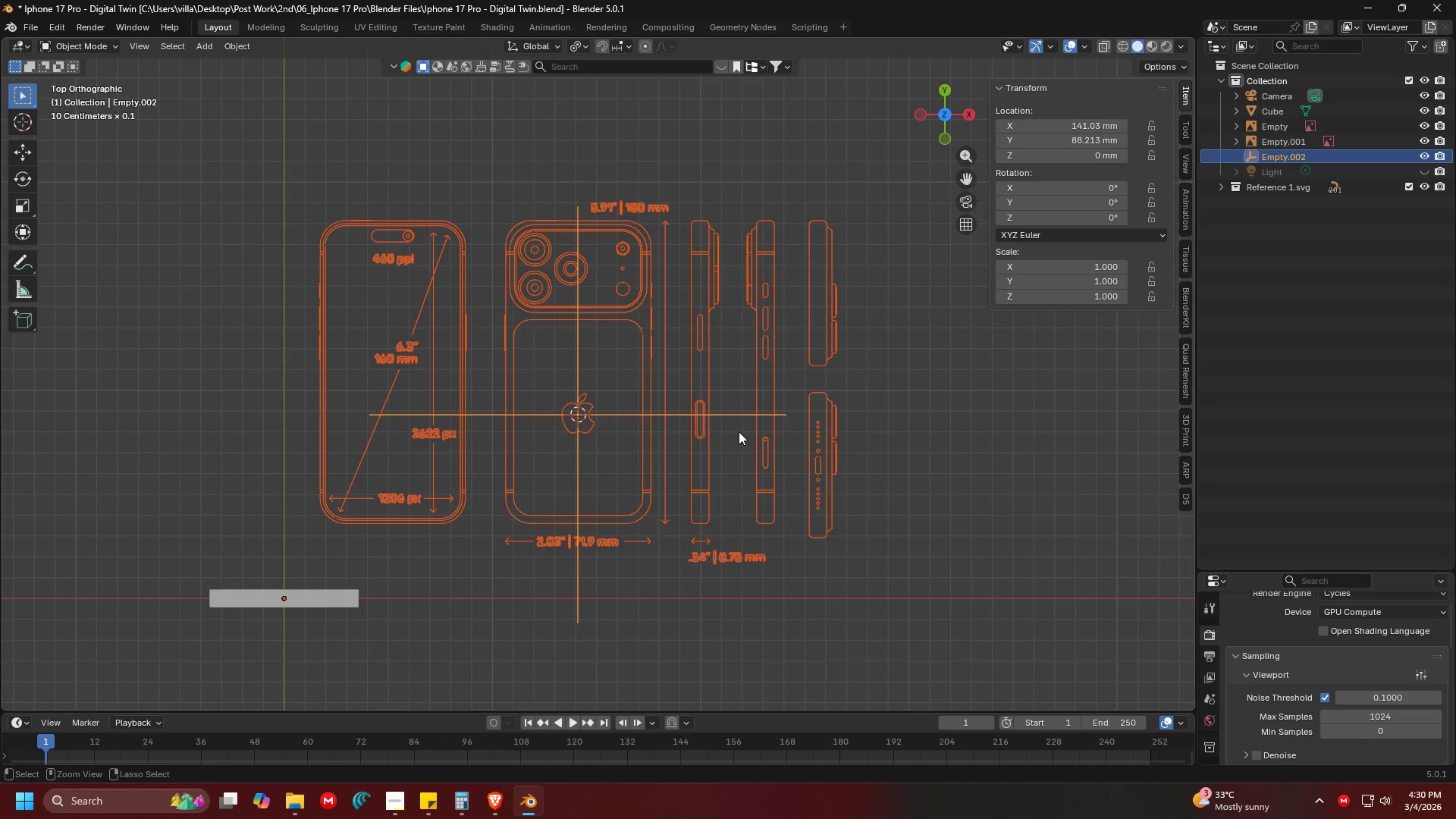 
key(Control+P)
 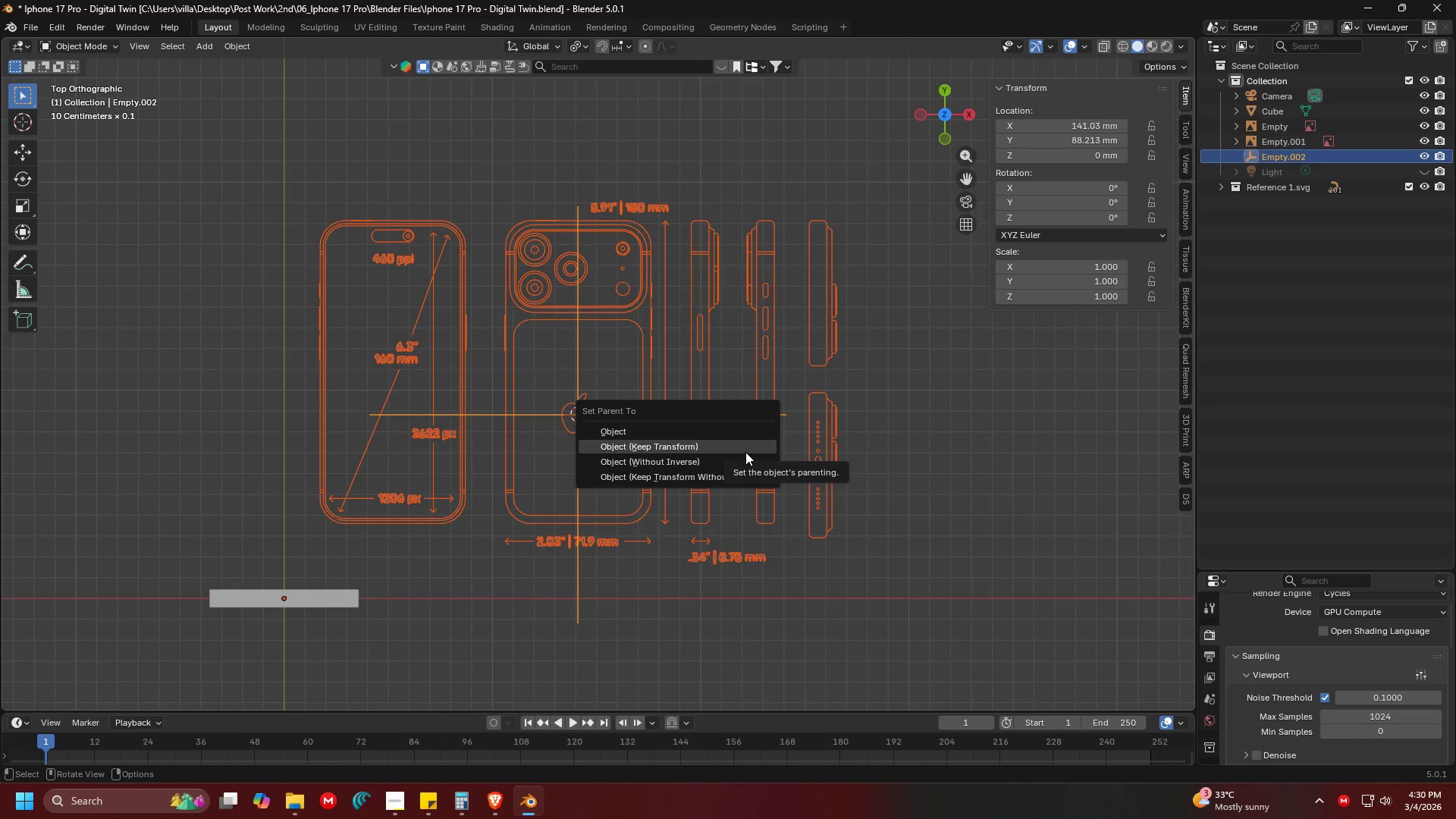 
left_click([745, 452])
 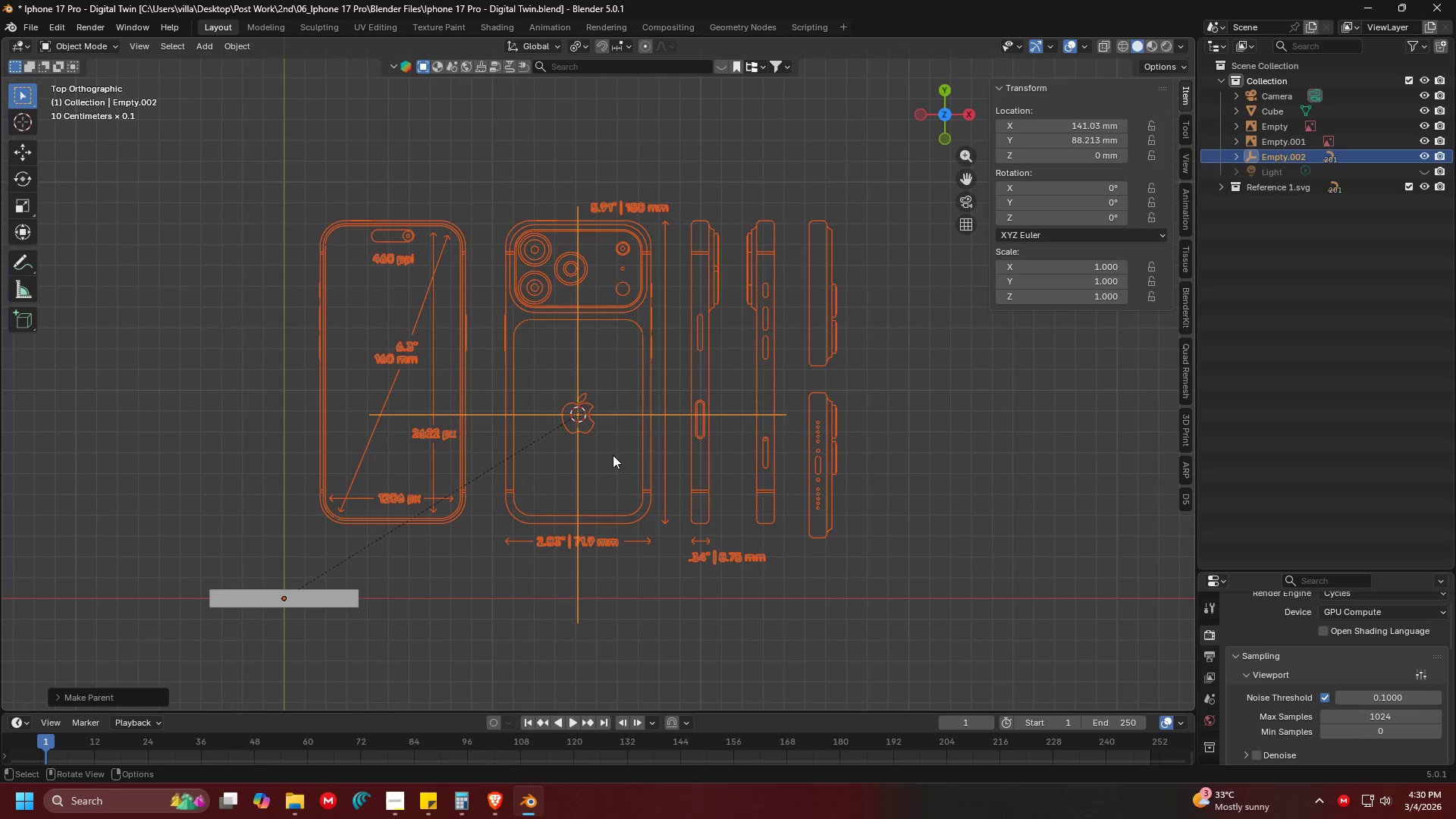 
left_click([624, 415])
 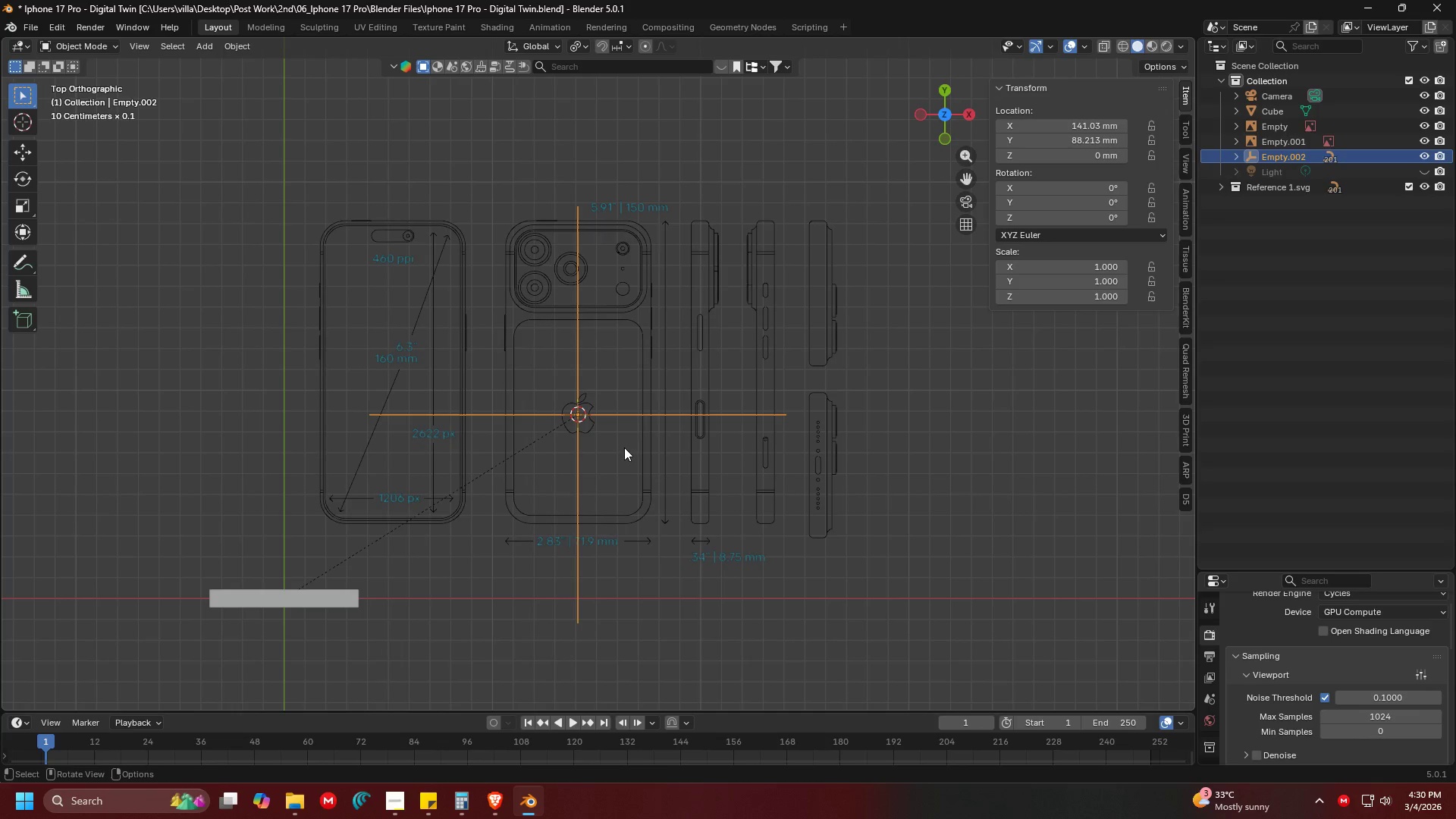 
key(G)
 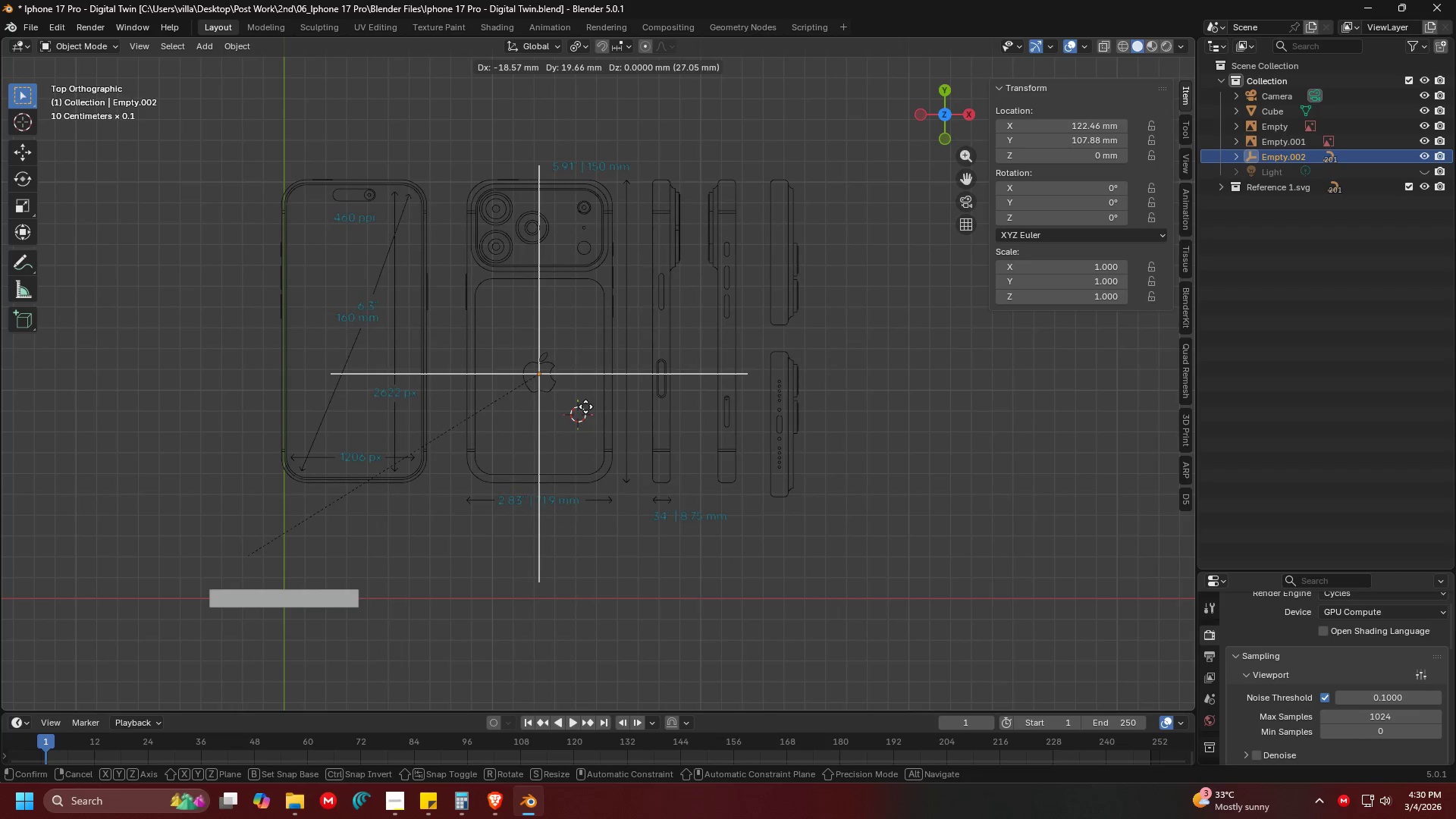 
key(Escape)
 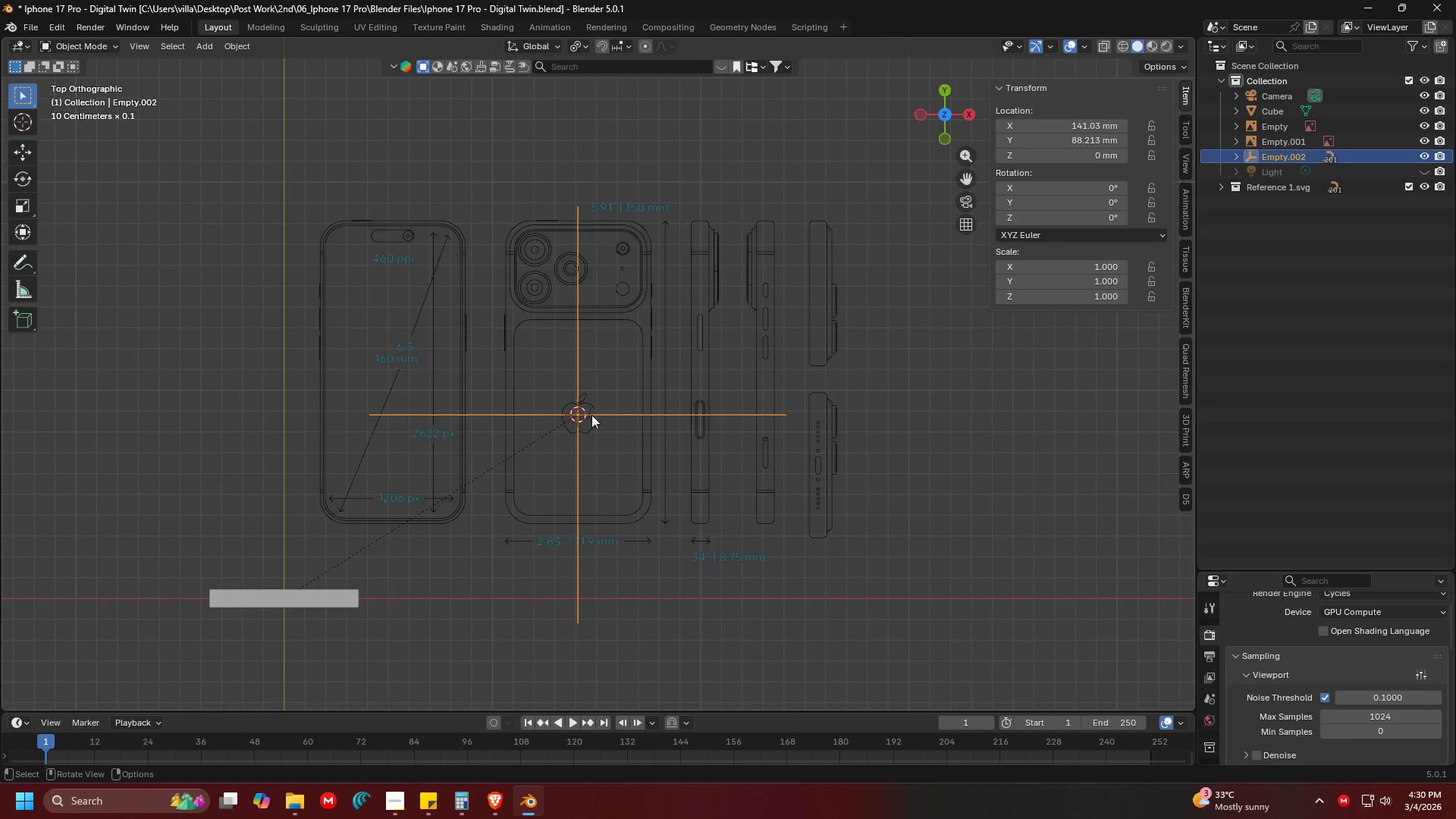 
key(Shift+ShiftLeft)
 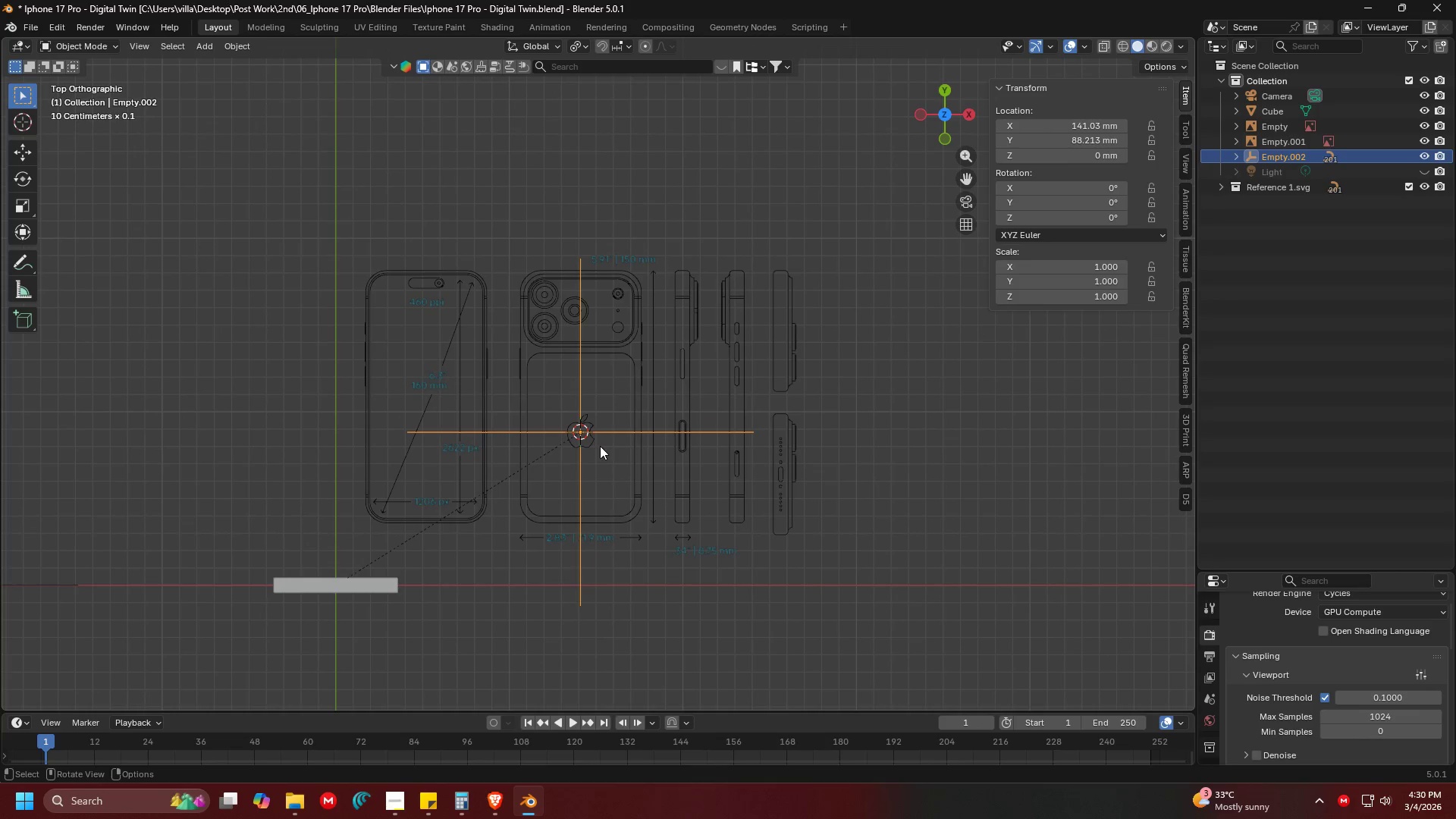 
scroll: coordinate [596, 419], scroll_direction: down, amount: 1.0
 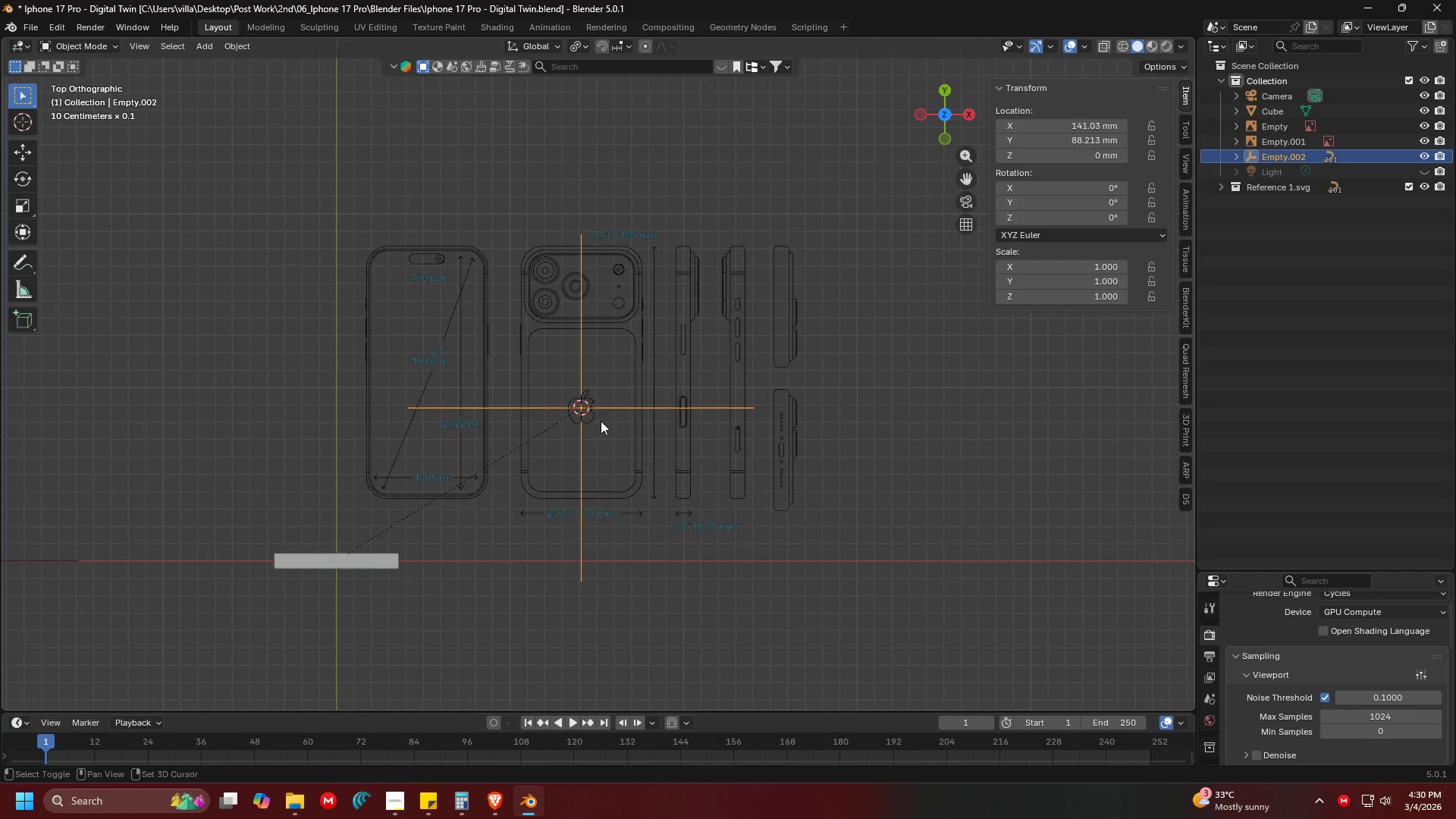 
type(1rx90)
 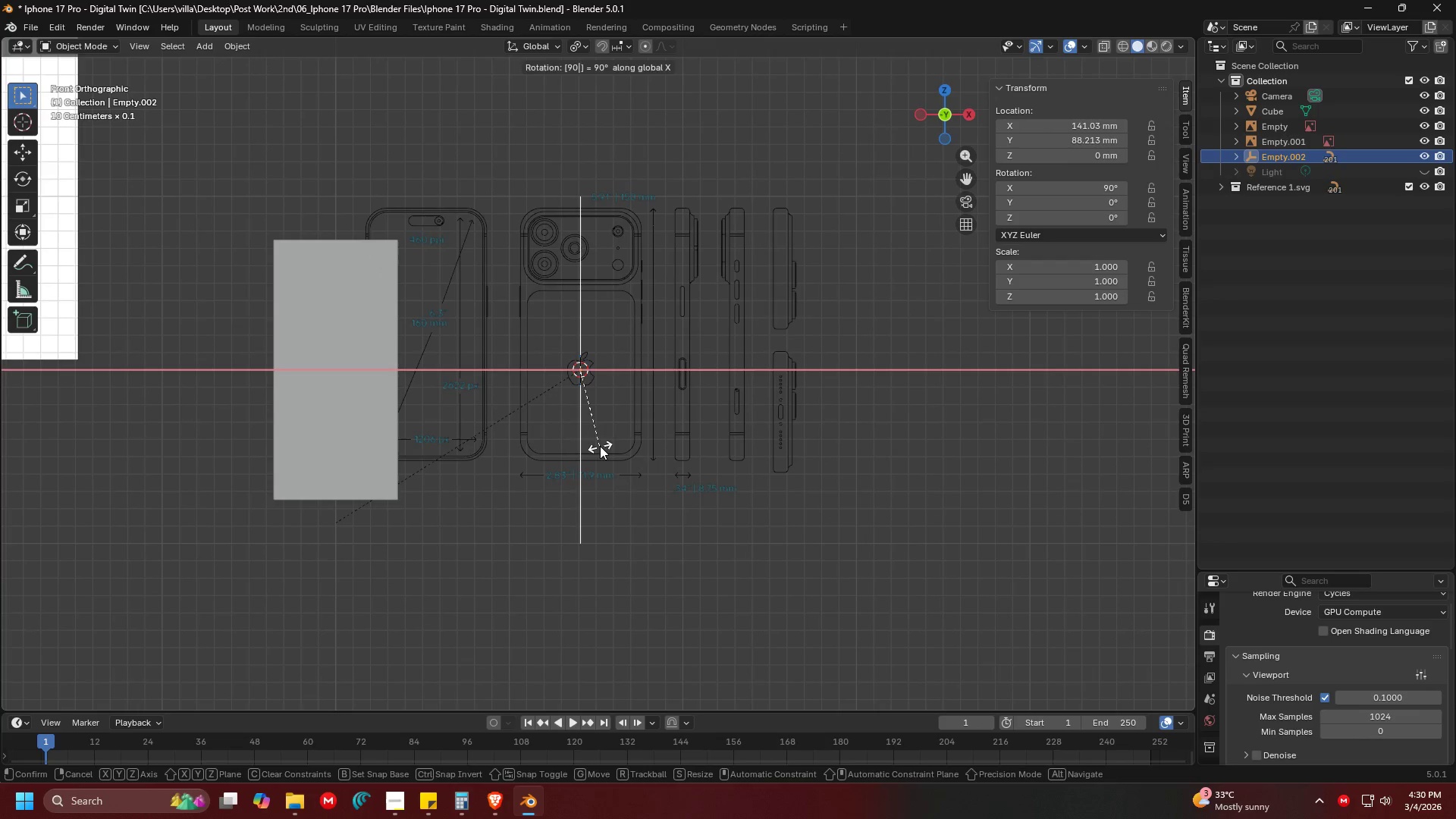 
key(Enter)
 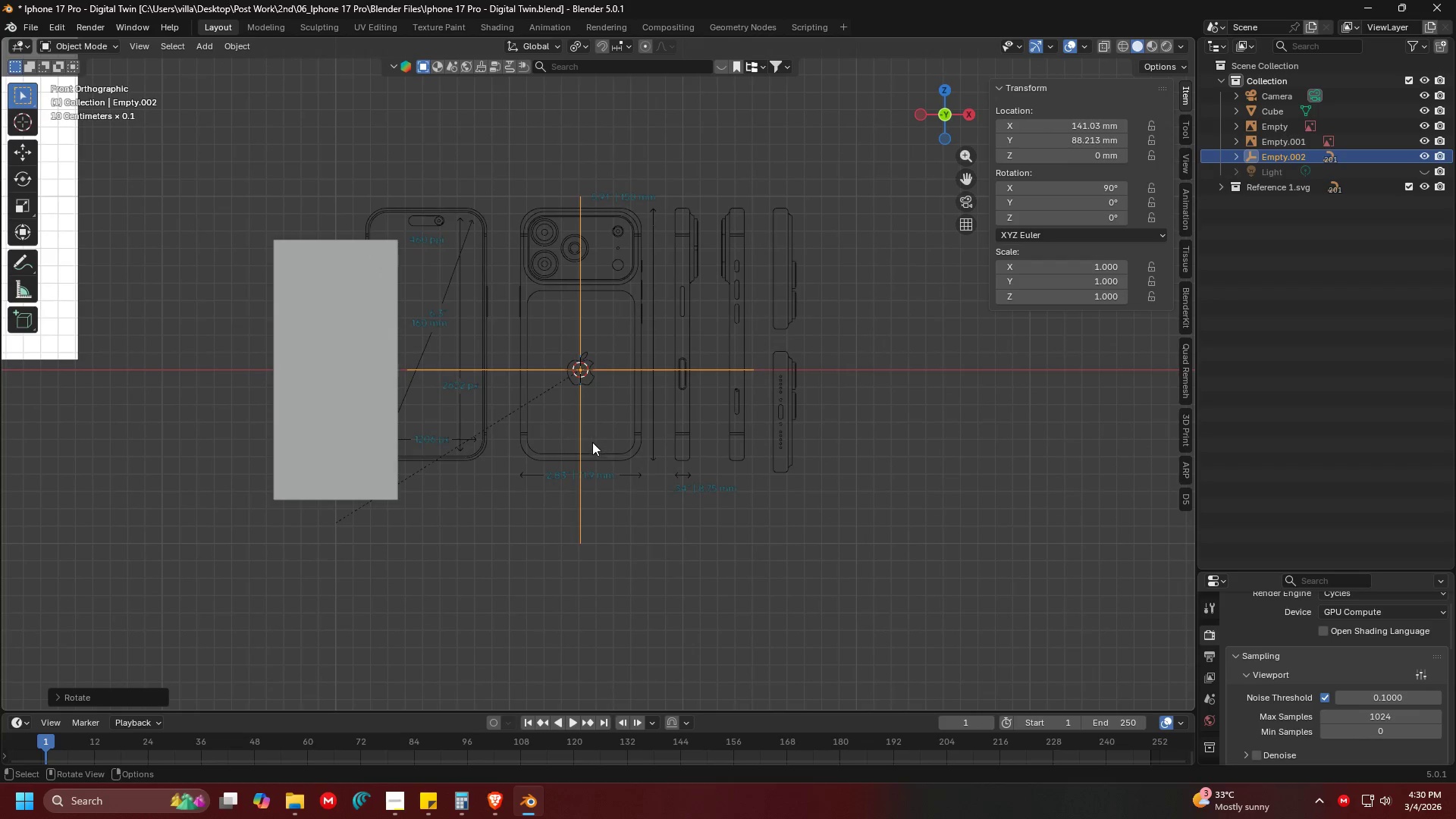 
hold_key(key=ShiftLeft, duration=0.45)
 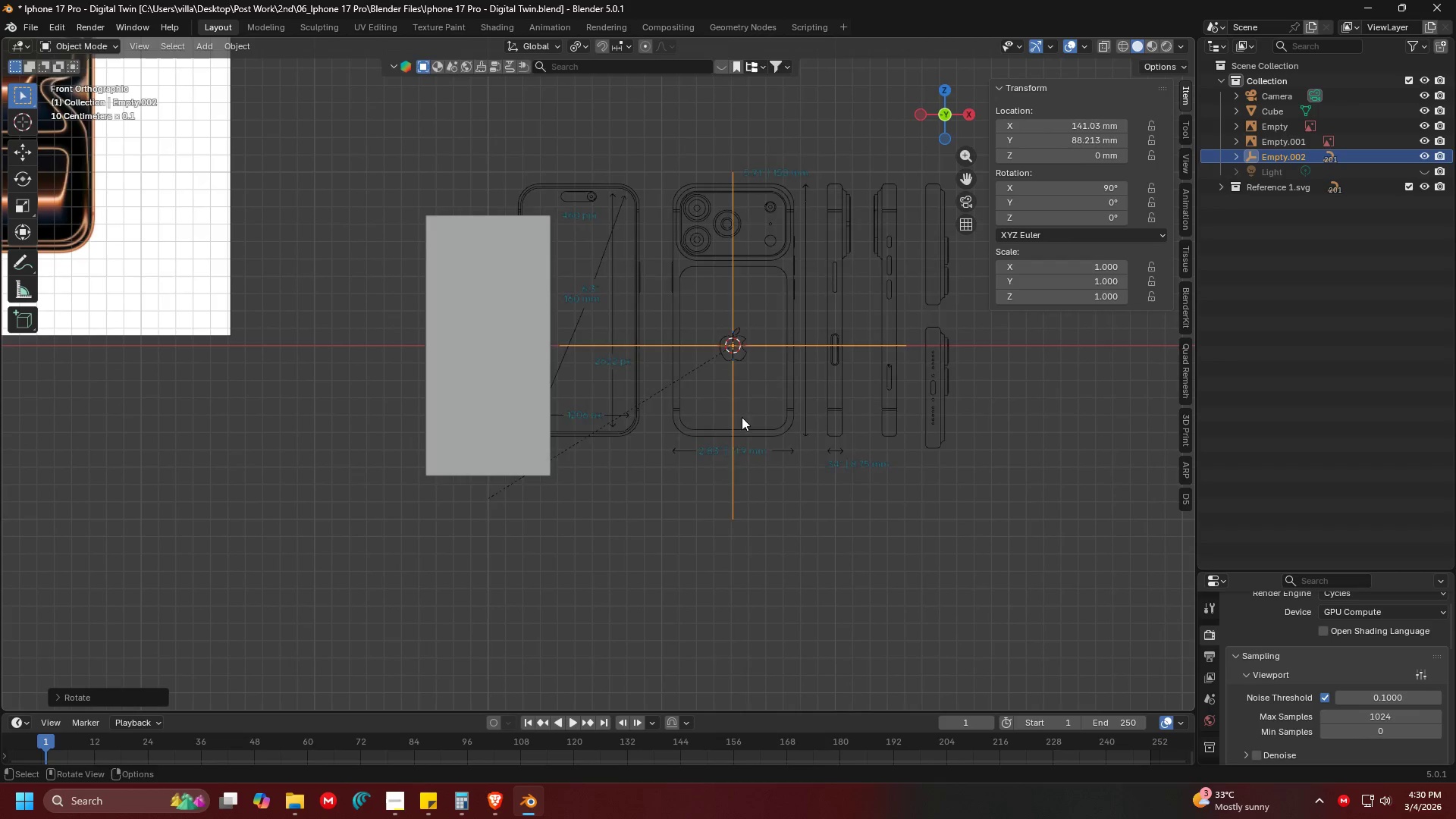 
key(G)
 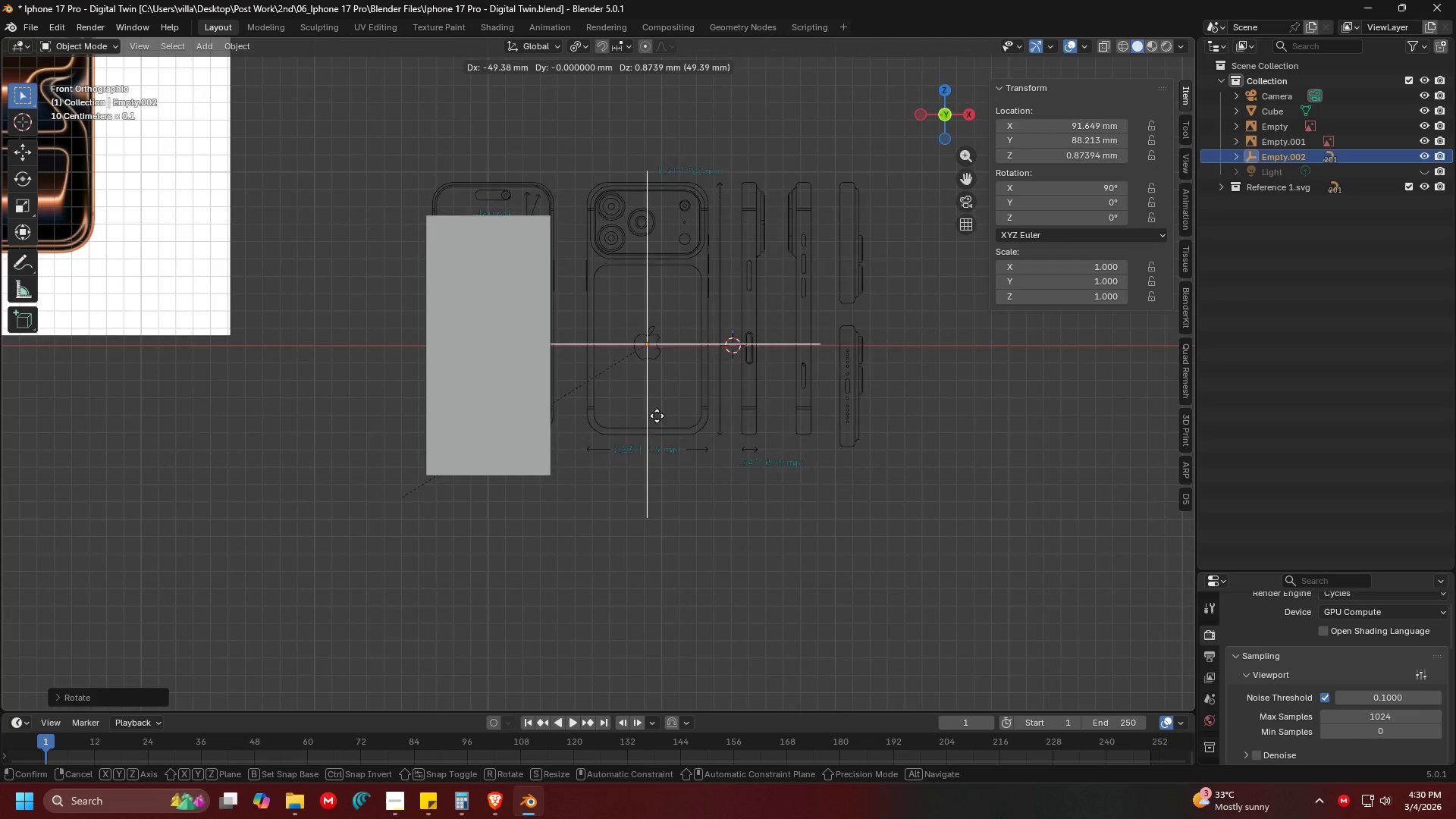 
key(Escape)
 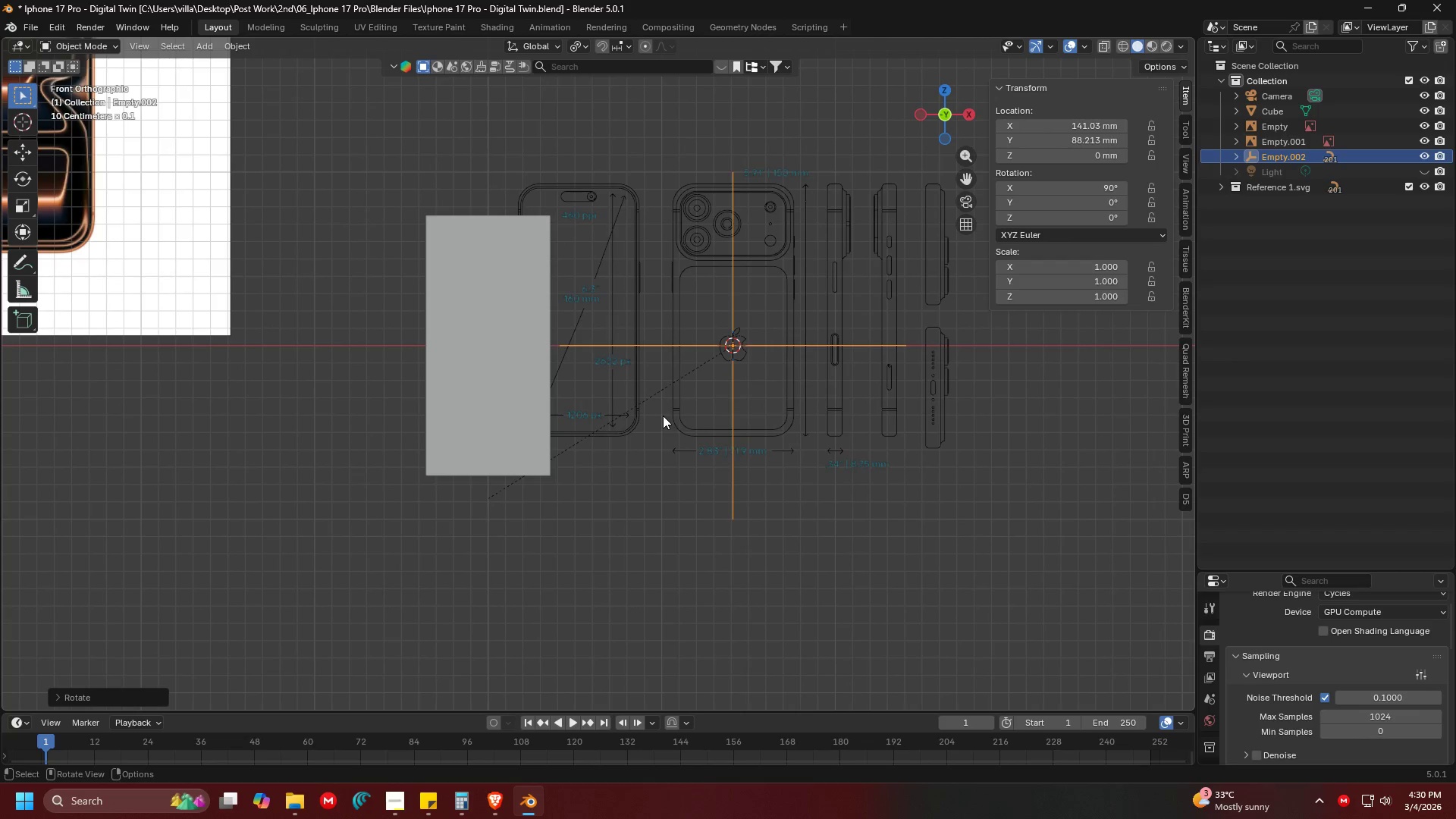 
key(Shift+C)
 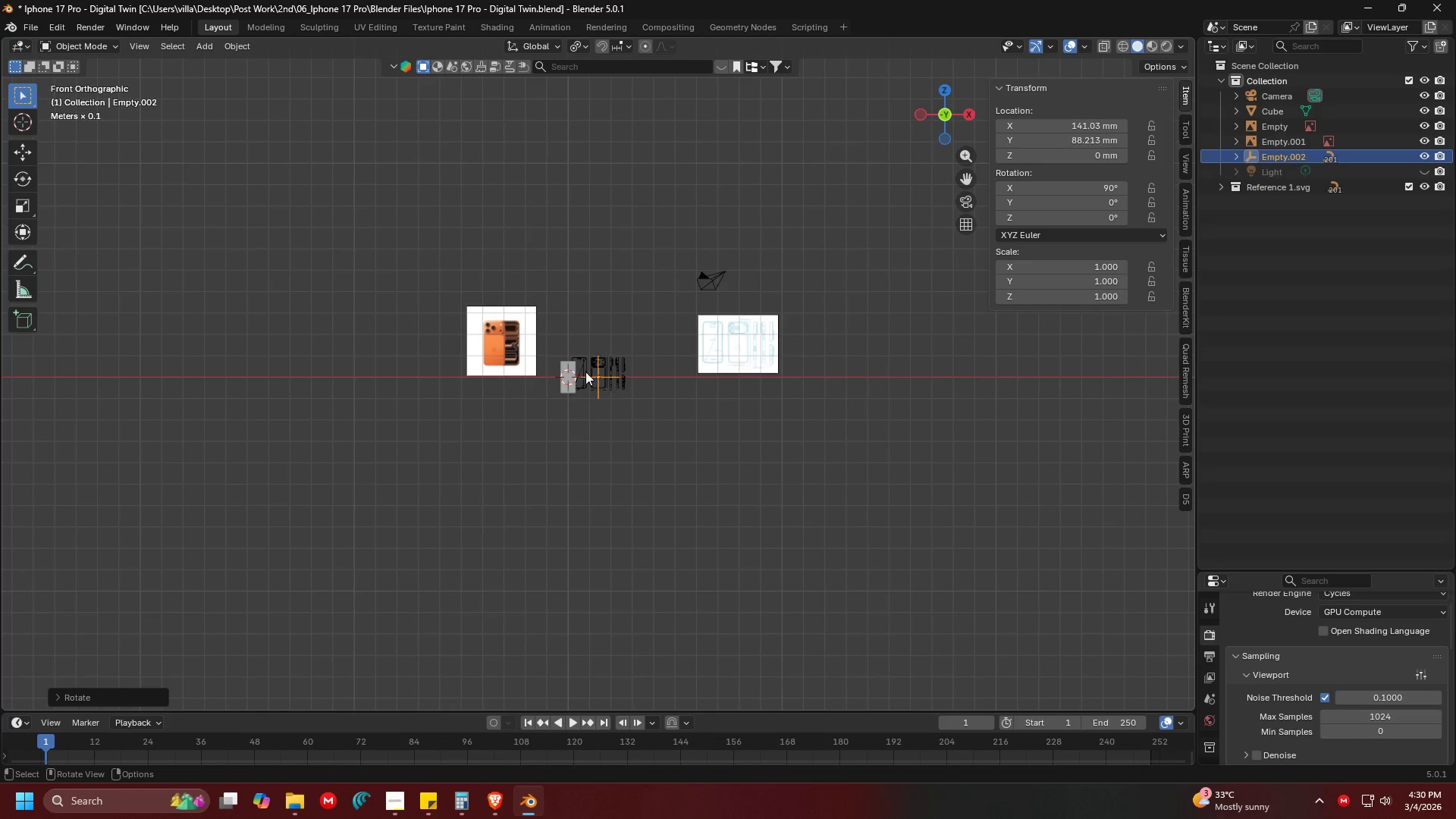 
scroll: coordinate [663, 415], scroll_direction: up, amount: 11.0
 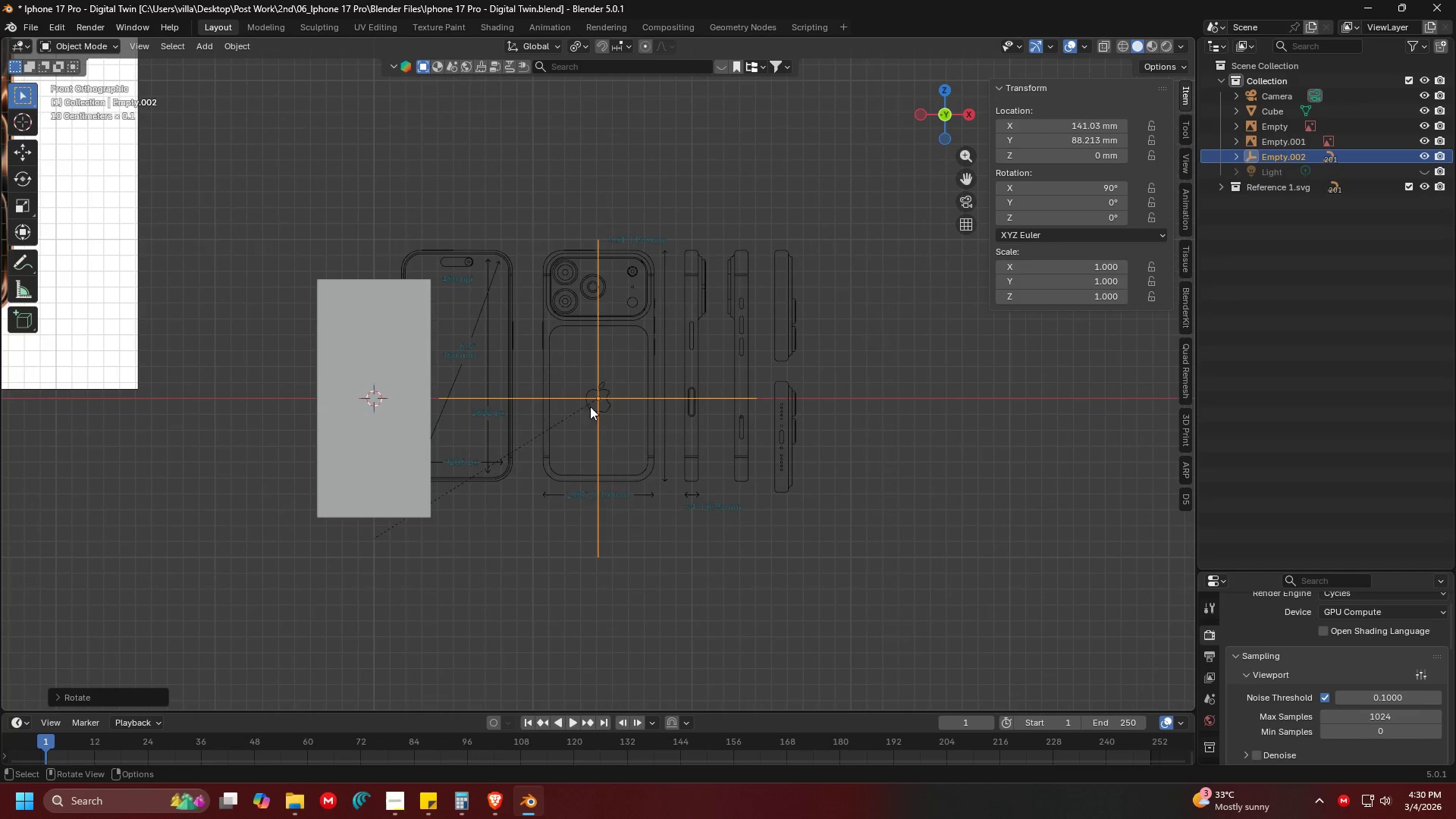 
key(Shift+S)
 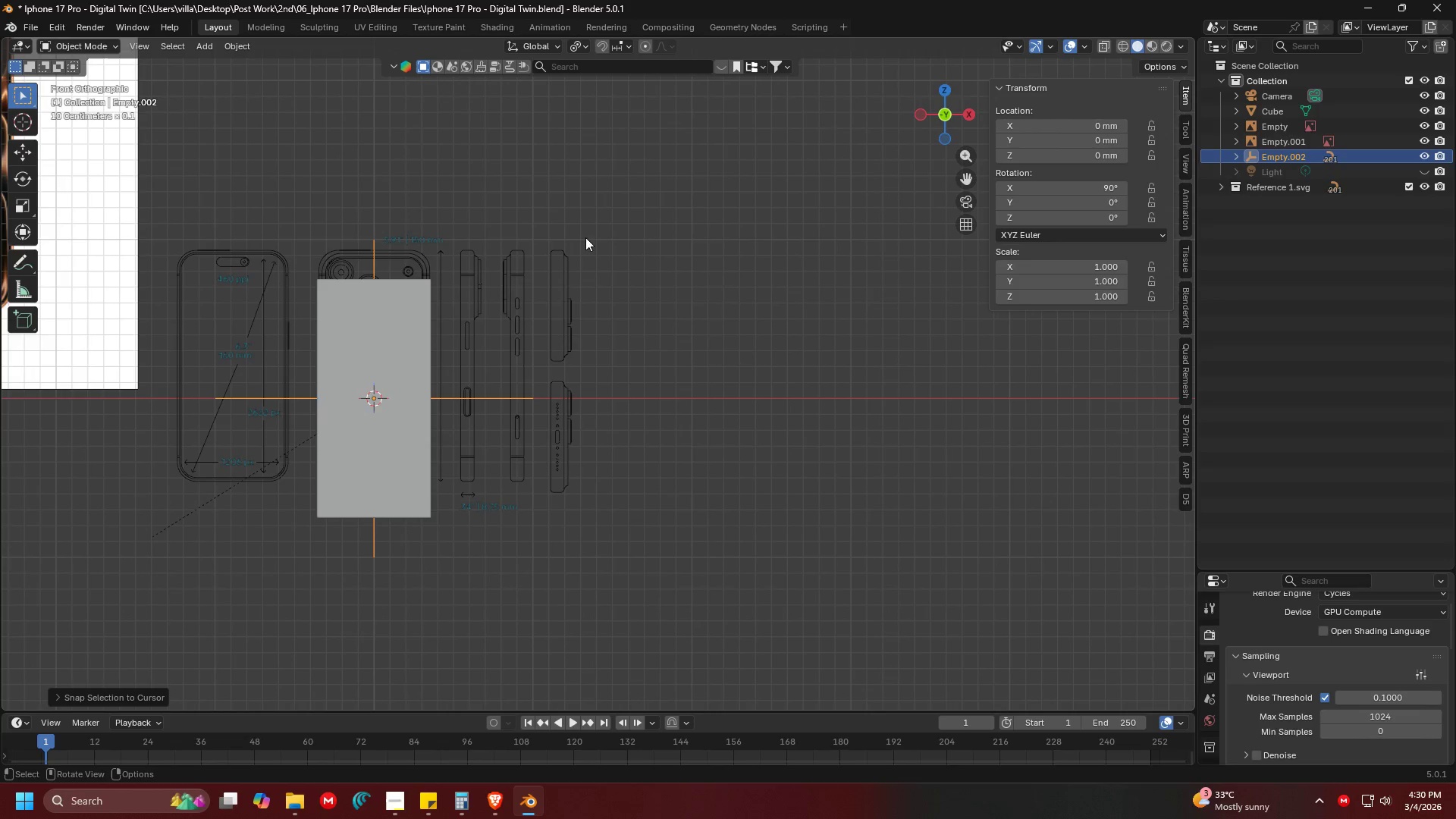 
key(Shift+ShiftLeft)
 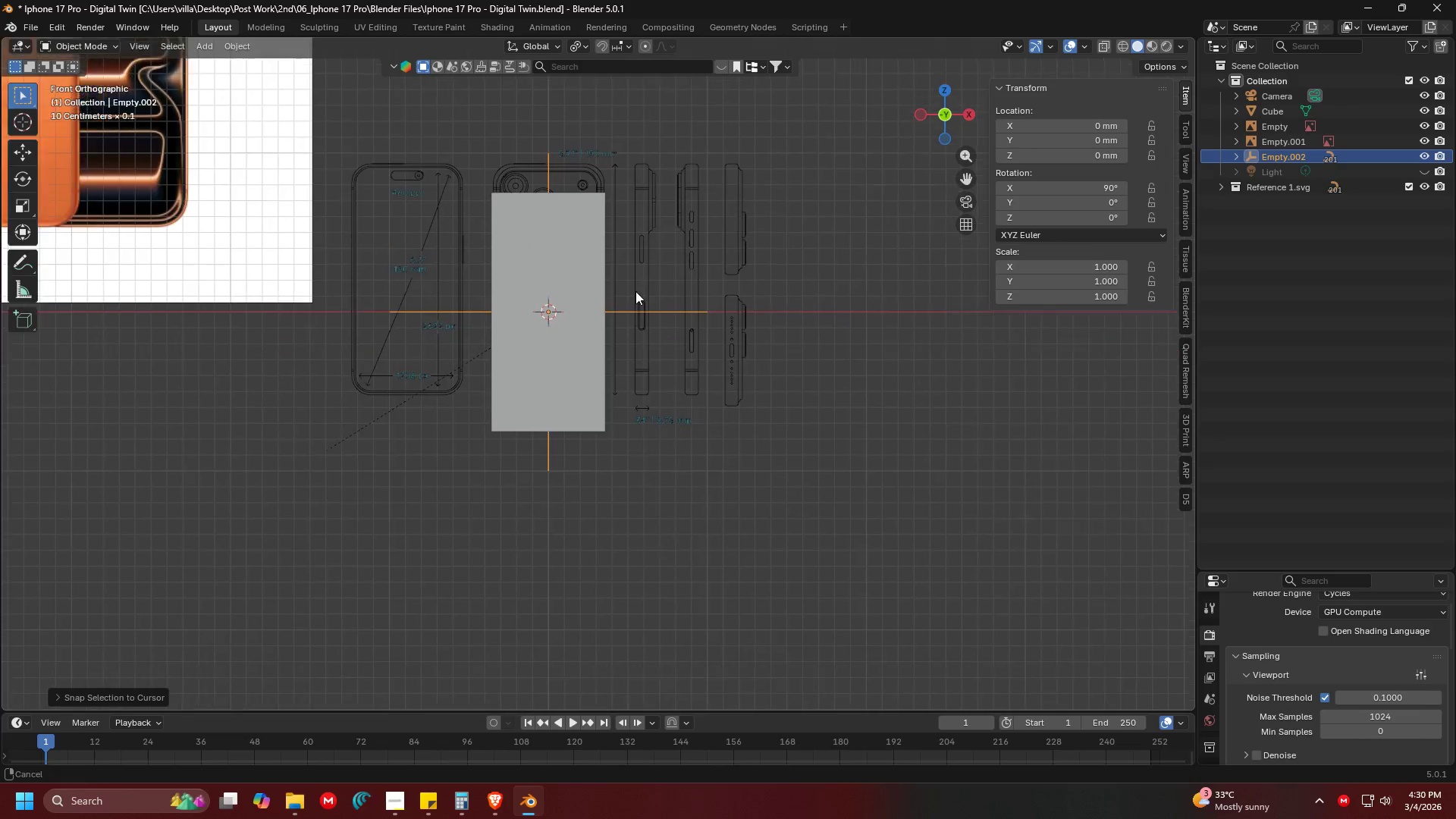 
scroll: coordinate [646, 287], scroll_direction: up, amount: 3.0
 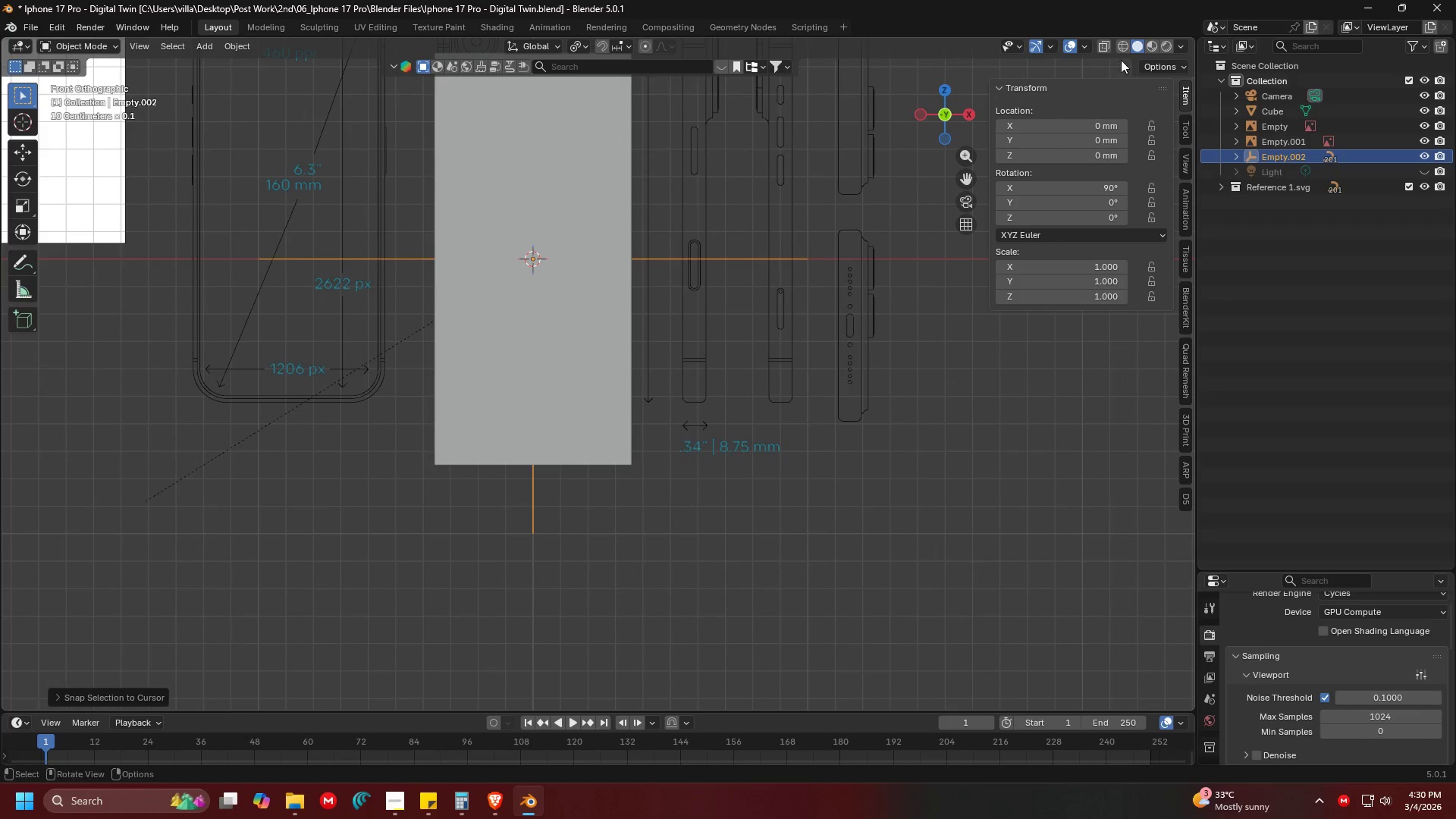 
left_click([1102, 48])
 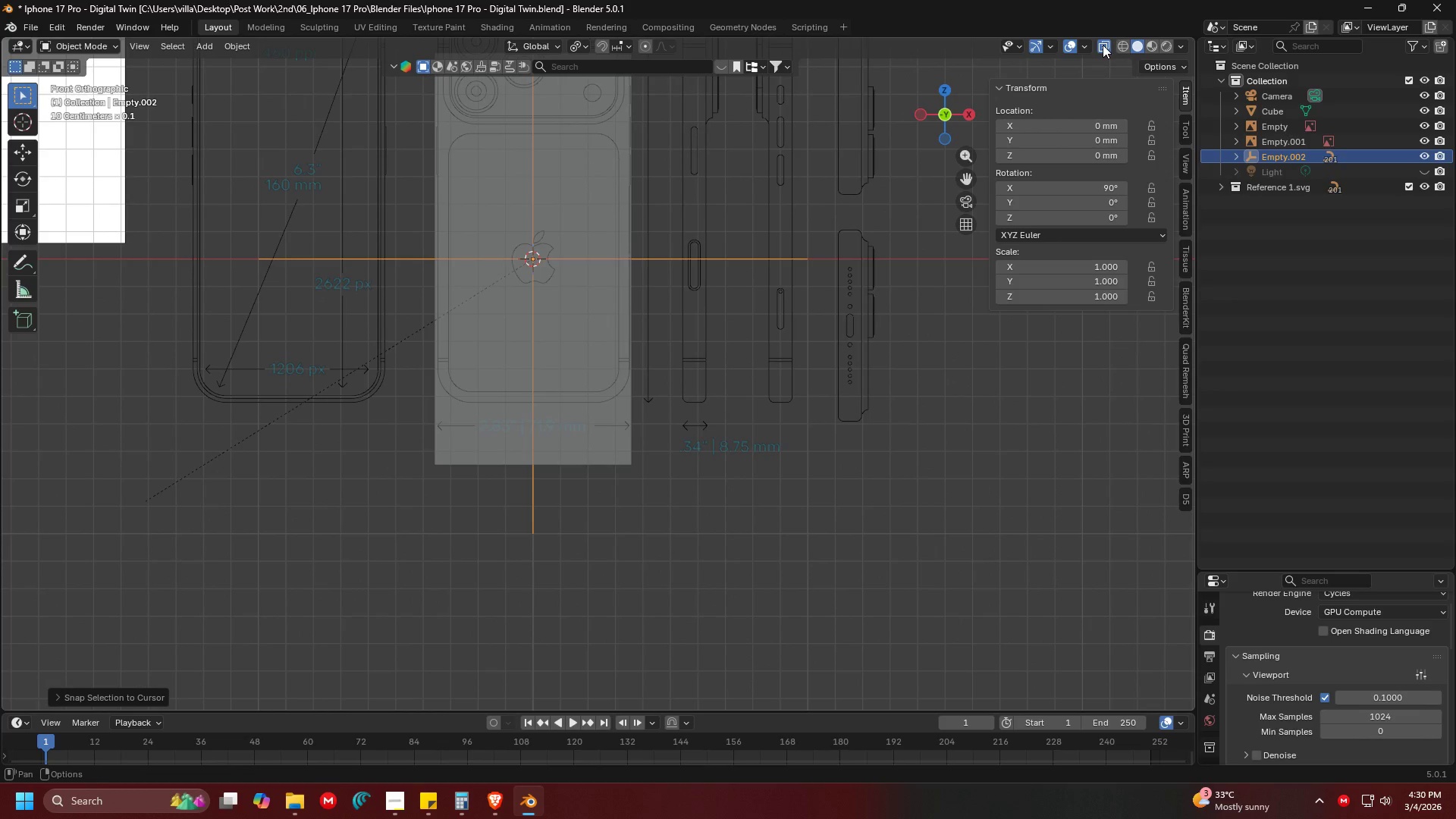 
hold_key(key=ShiftLeft, duration=0.33)
 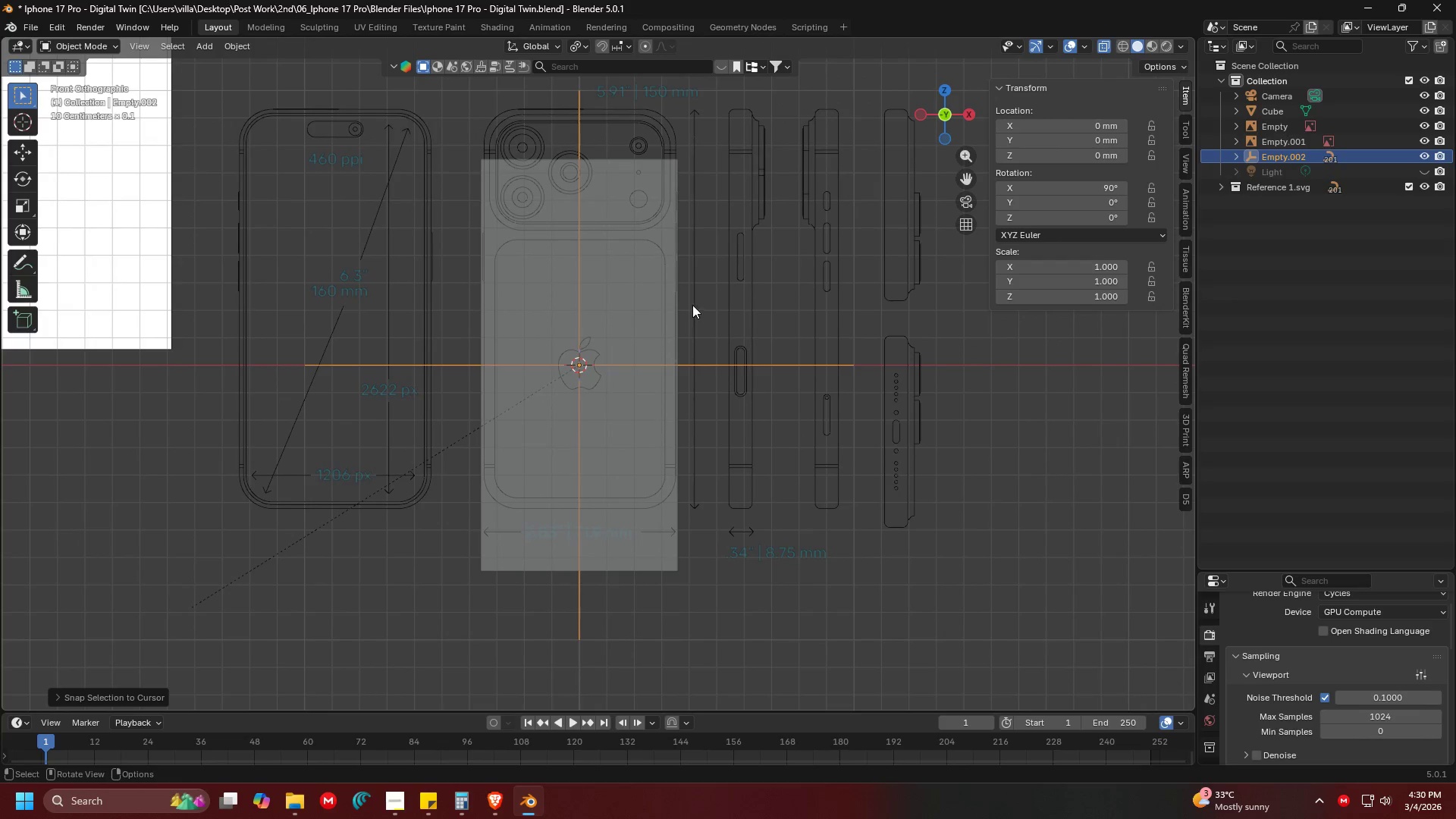 
key(G)
 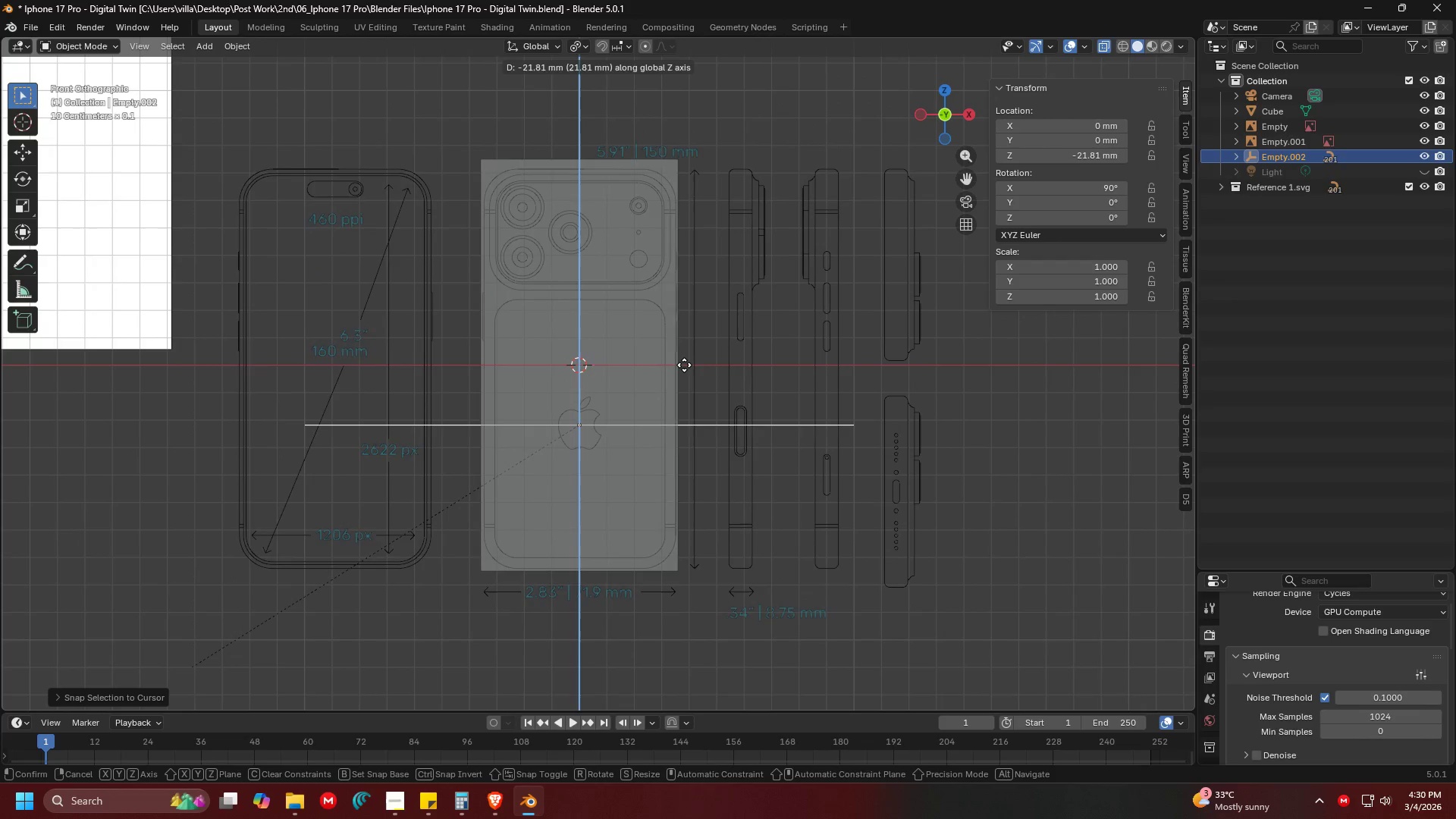 
left_click([682, 366])
 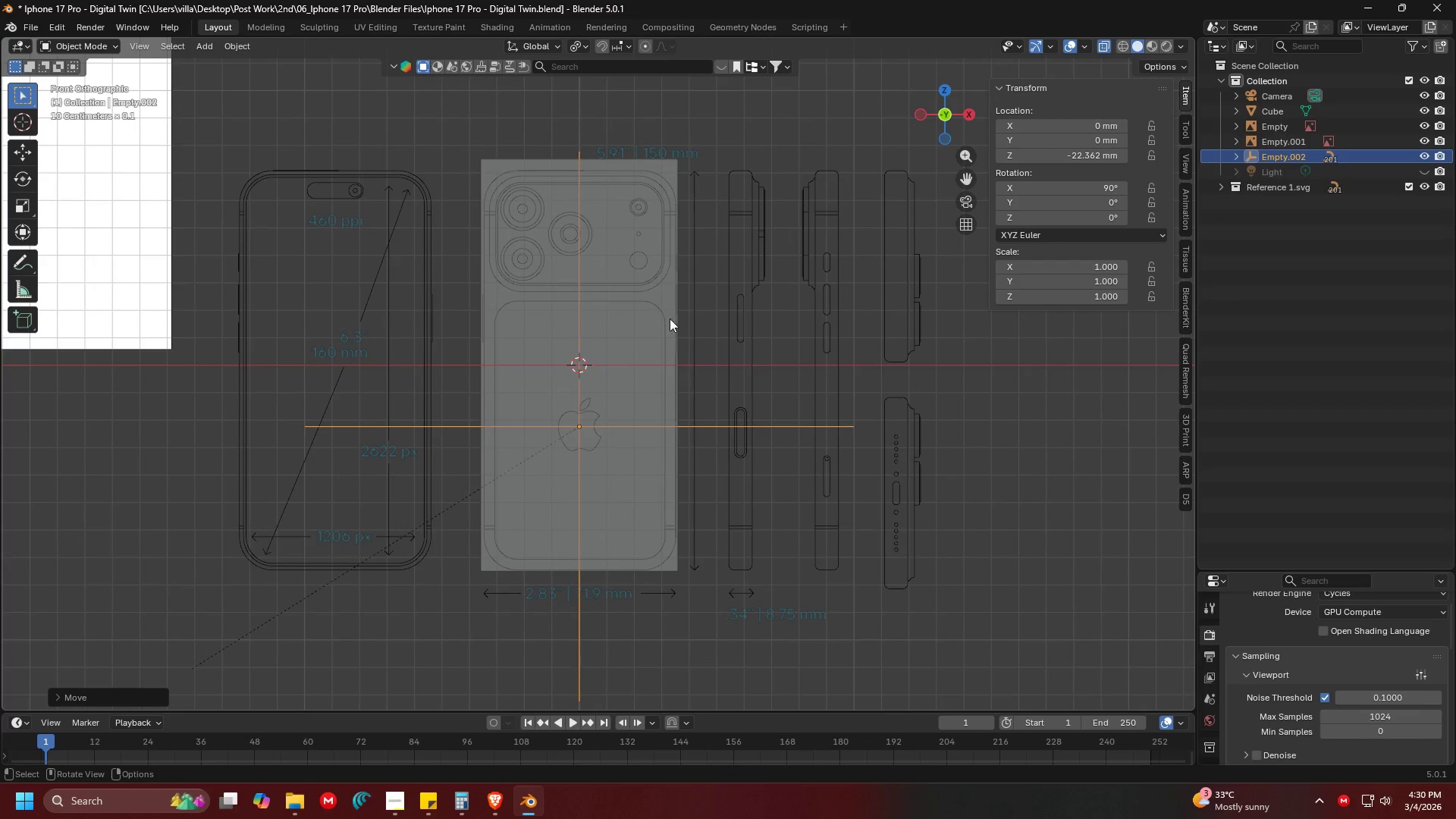 
hold_key(key=ShiftLeft, duration=0.34)
 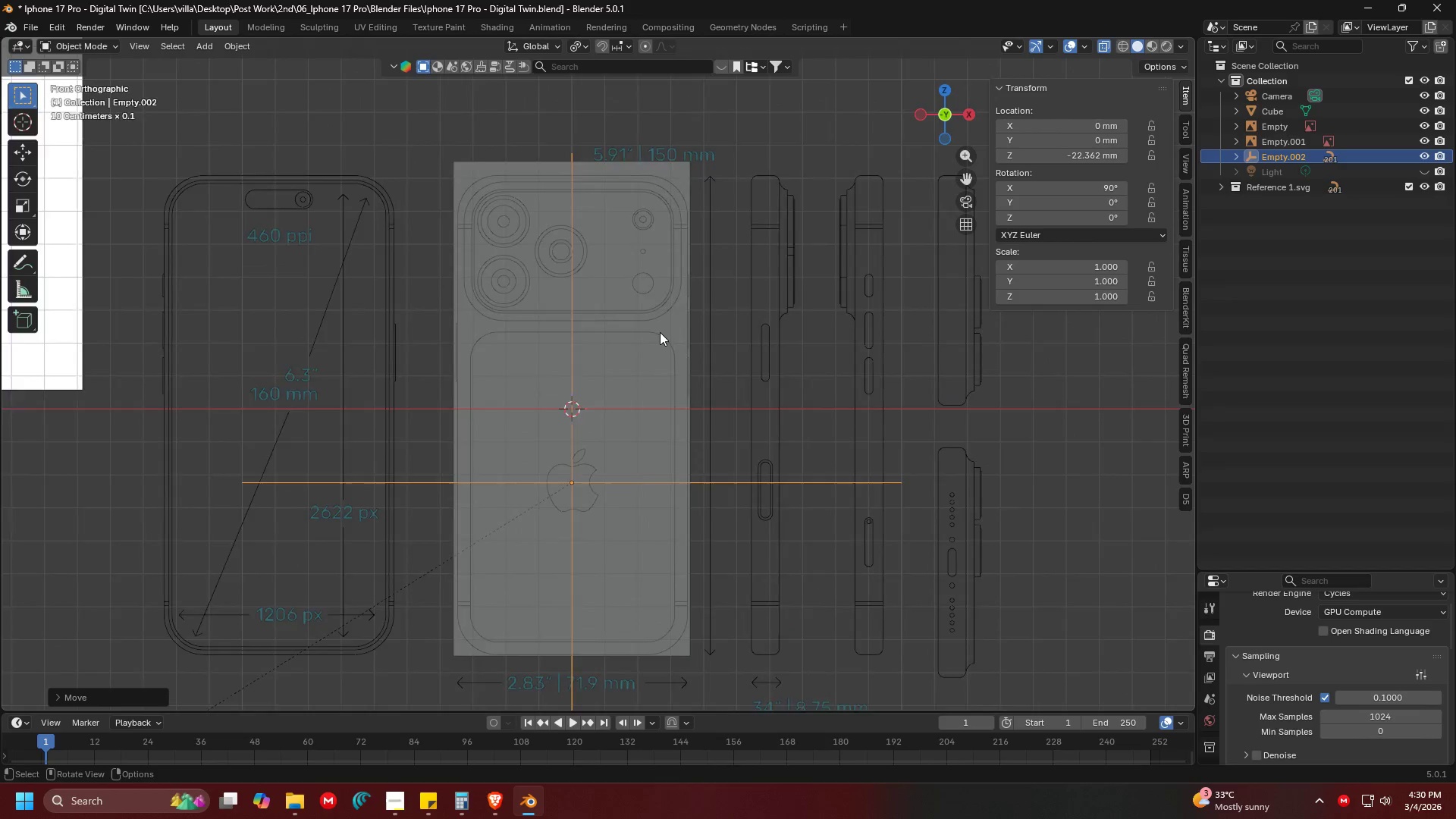 
scroll: coordinate [660, 332], scroll_direction: up, amount: 5.0
 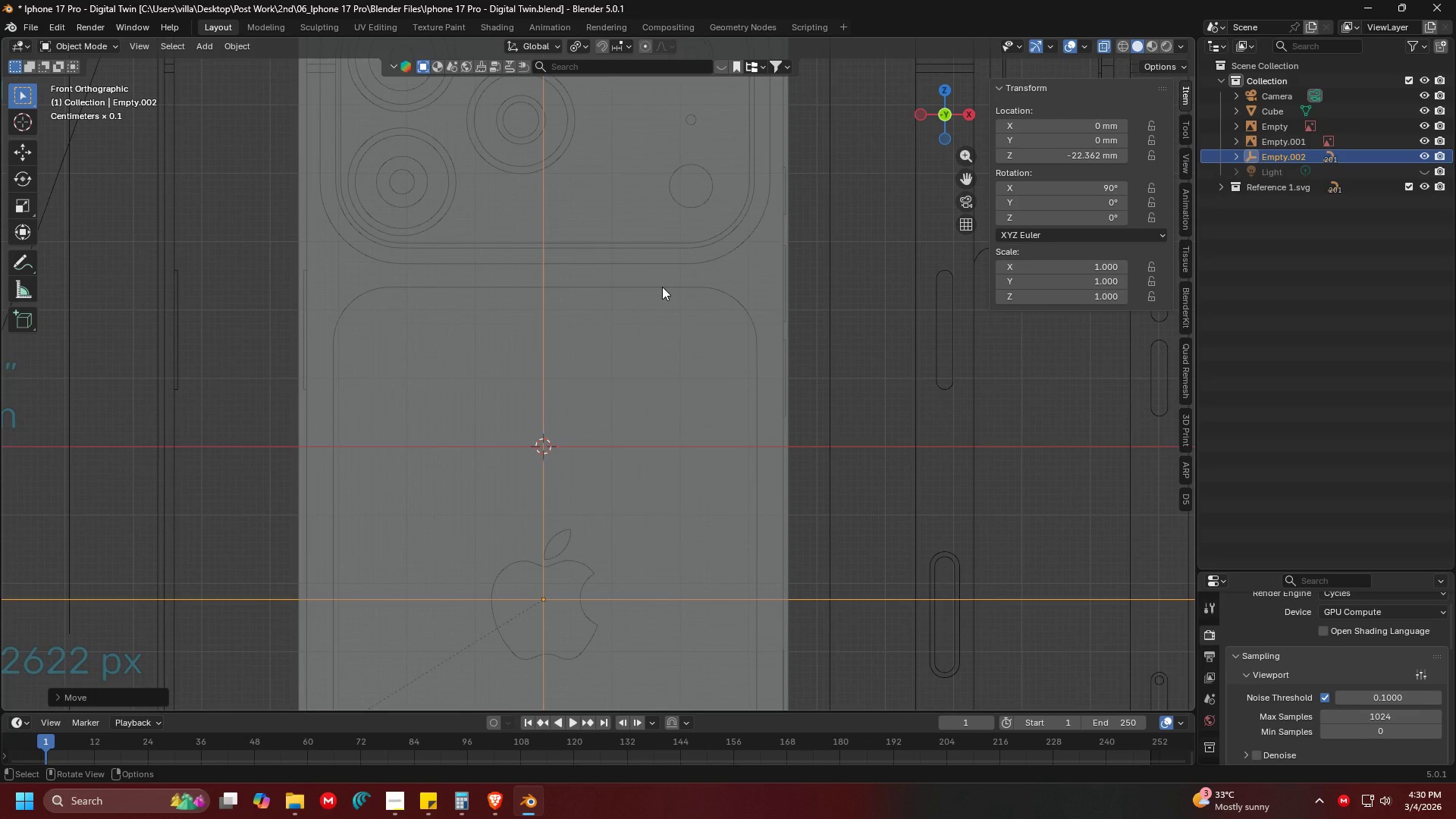 
hold_key(key=ShiftLeft, duration=1.52)
 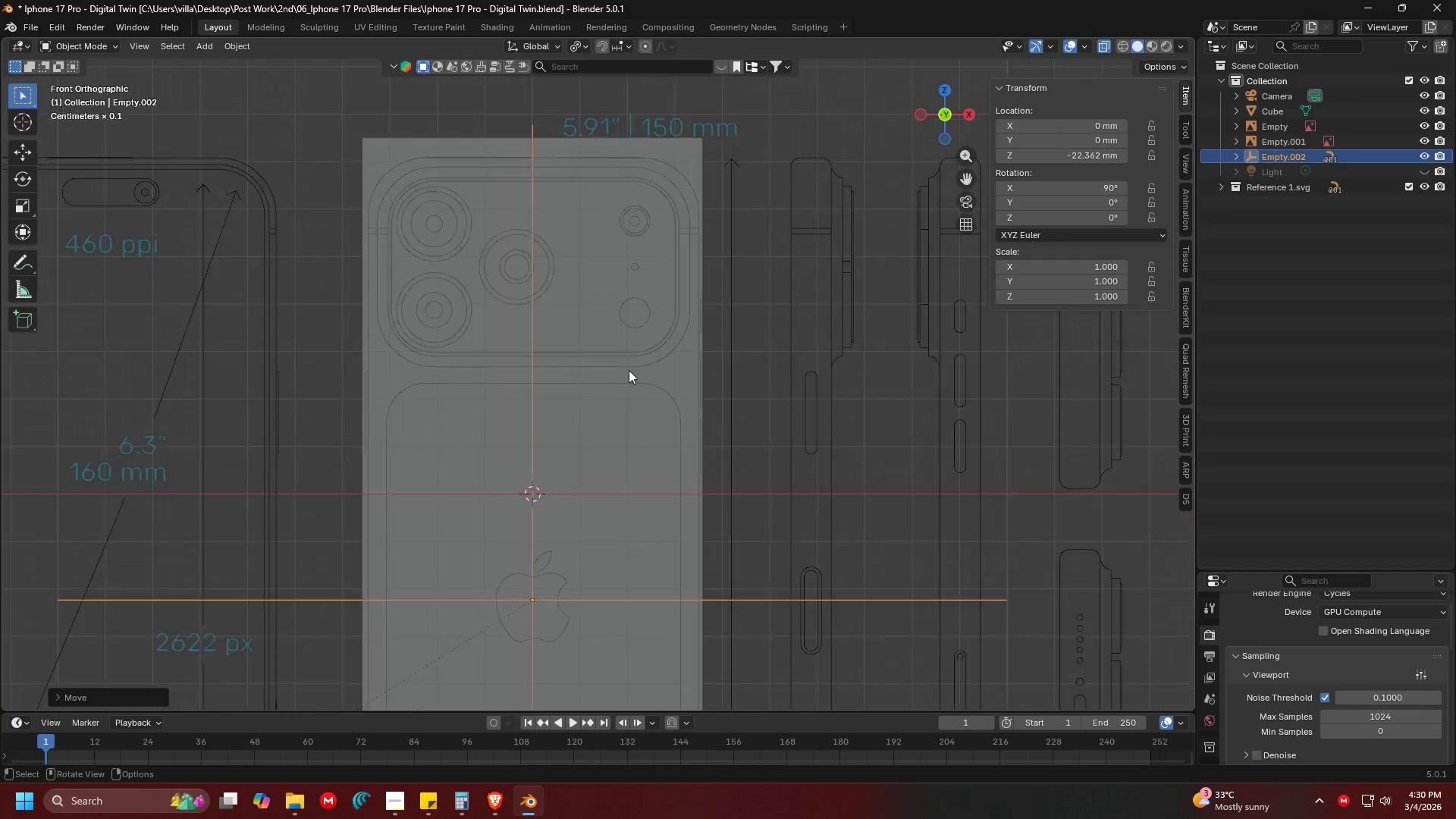 
scroll: coordinate [662, 287], scroll_direction: down, amount: 1.0
 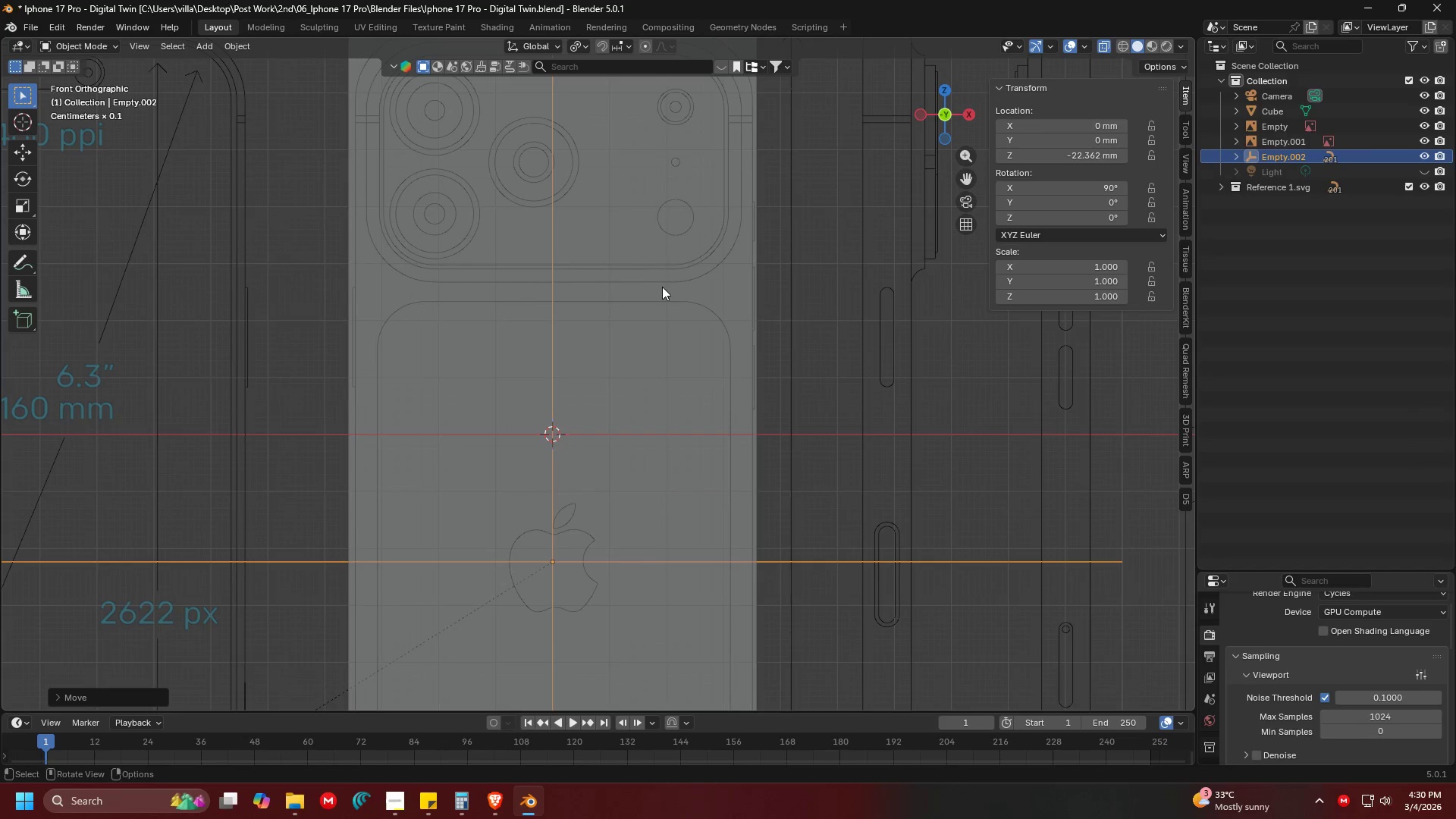 
hold_key(key=ShiftLeft, duration=0.34)
 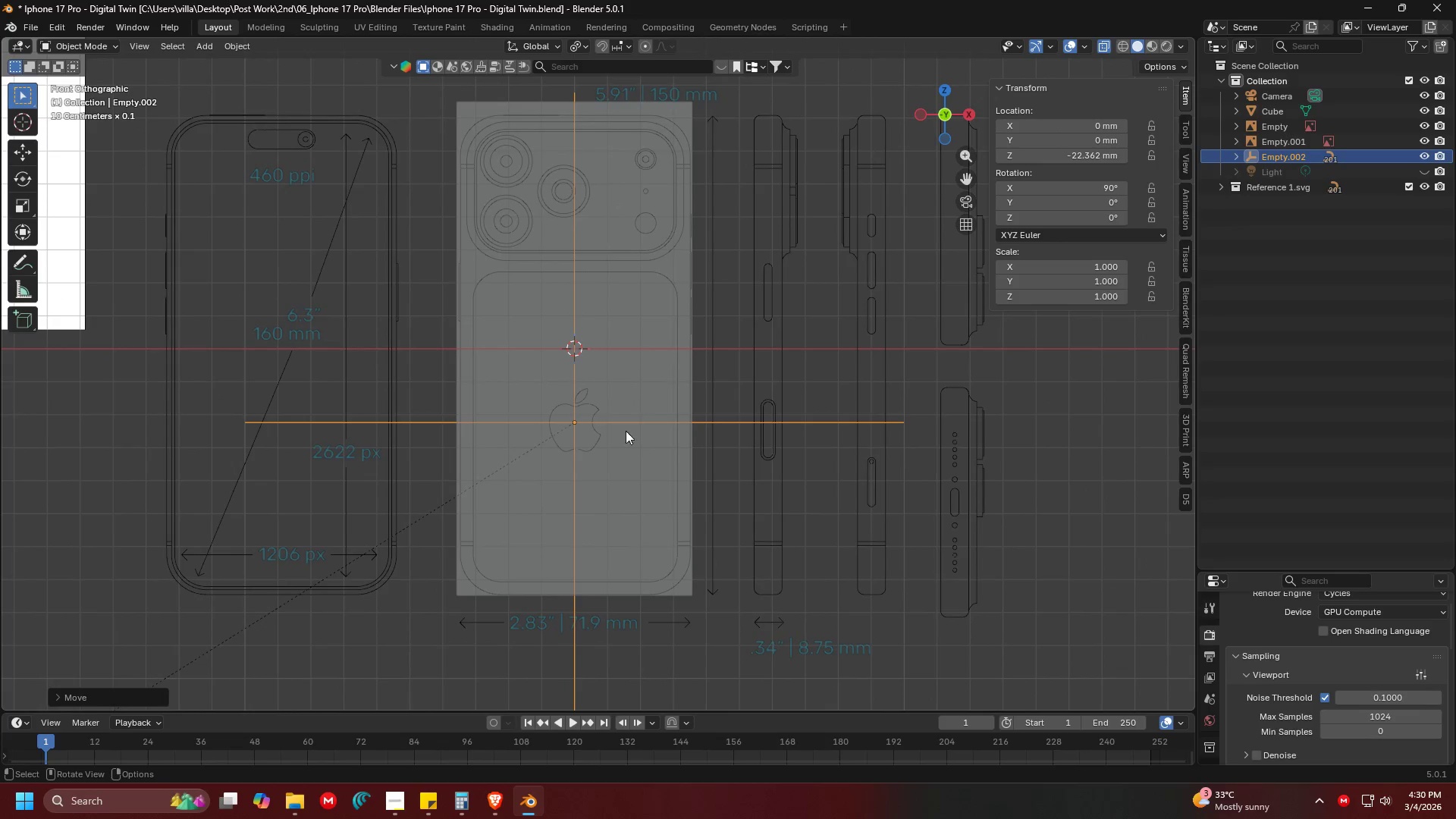 
scroll: coordinate [629, 370], scroll_direction: down, amount: 3.0
 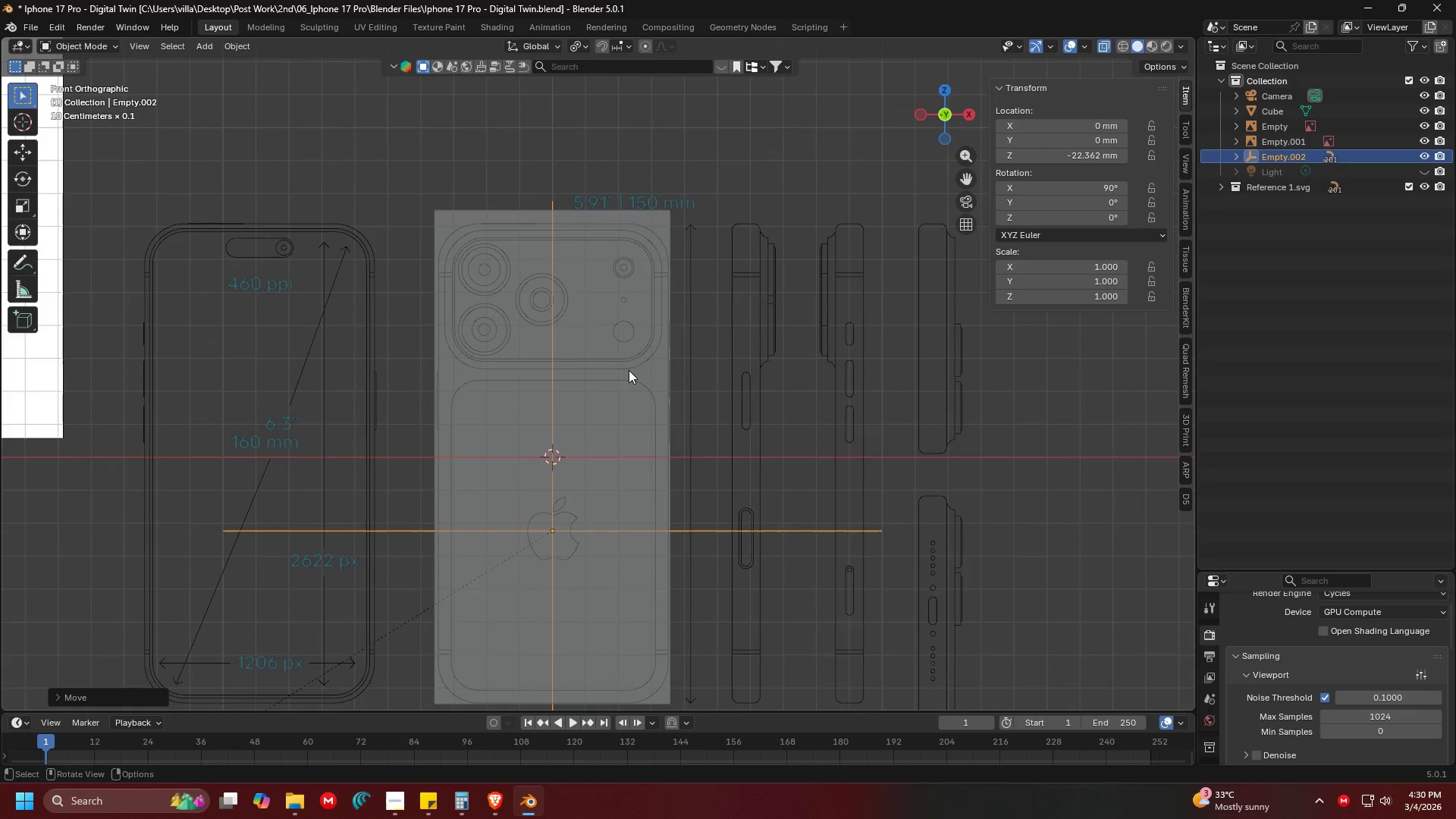 
hold_key(key=ShiftLeft, duration=0.33)
 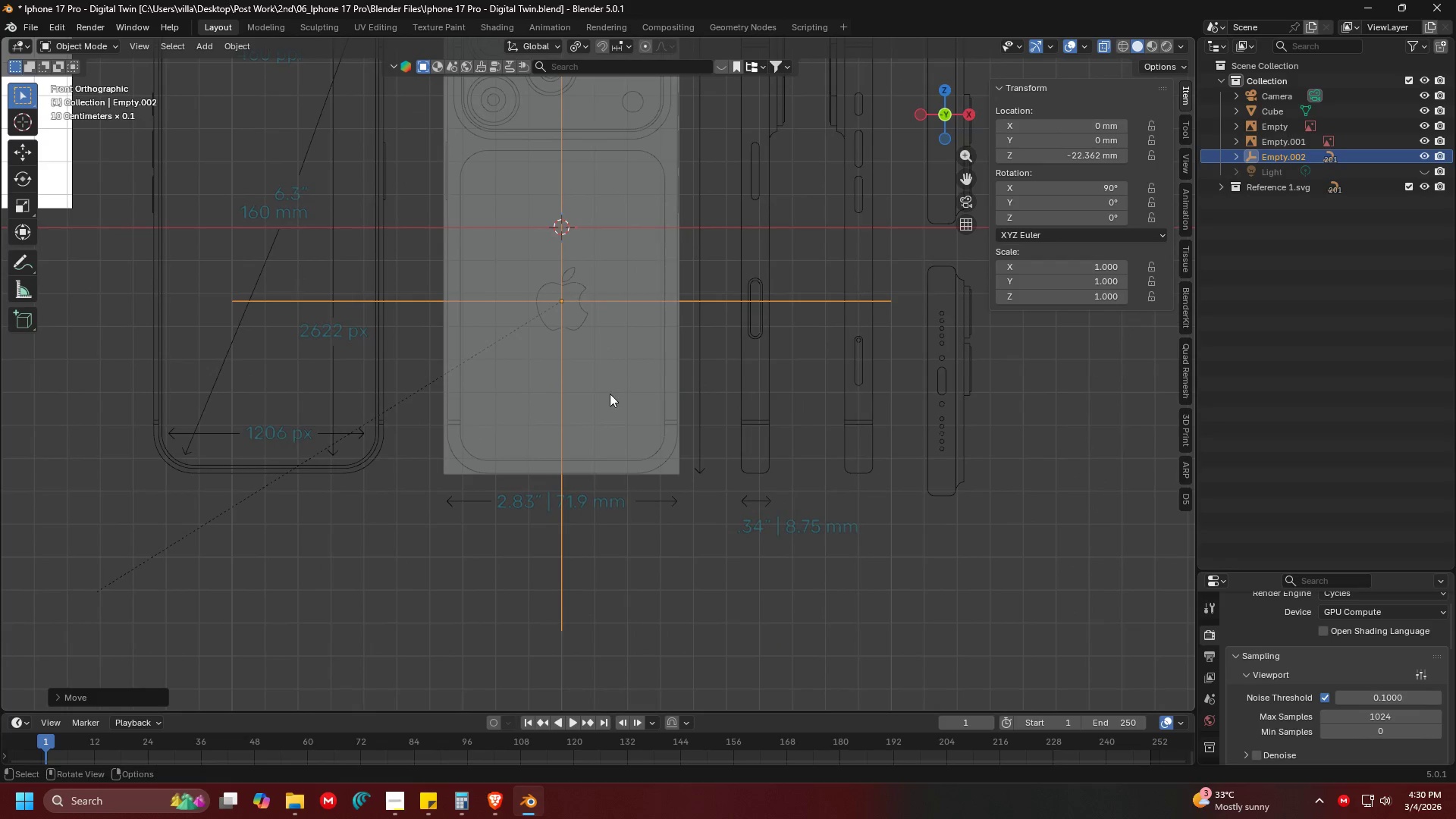 
hold_key(key=ShiftLeft, duration=0.41)
 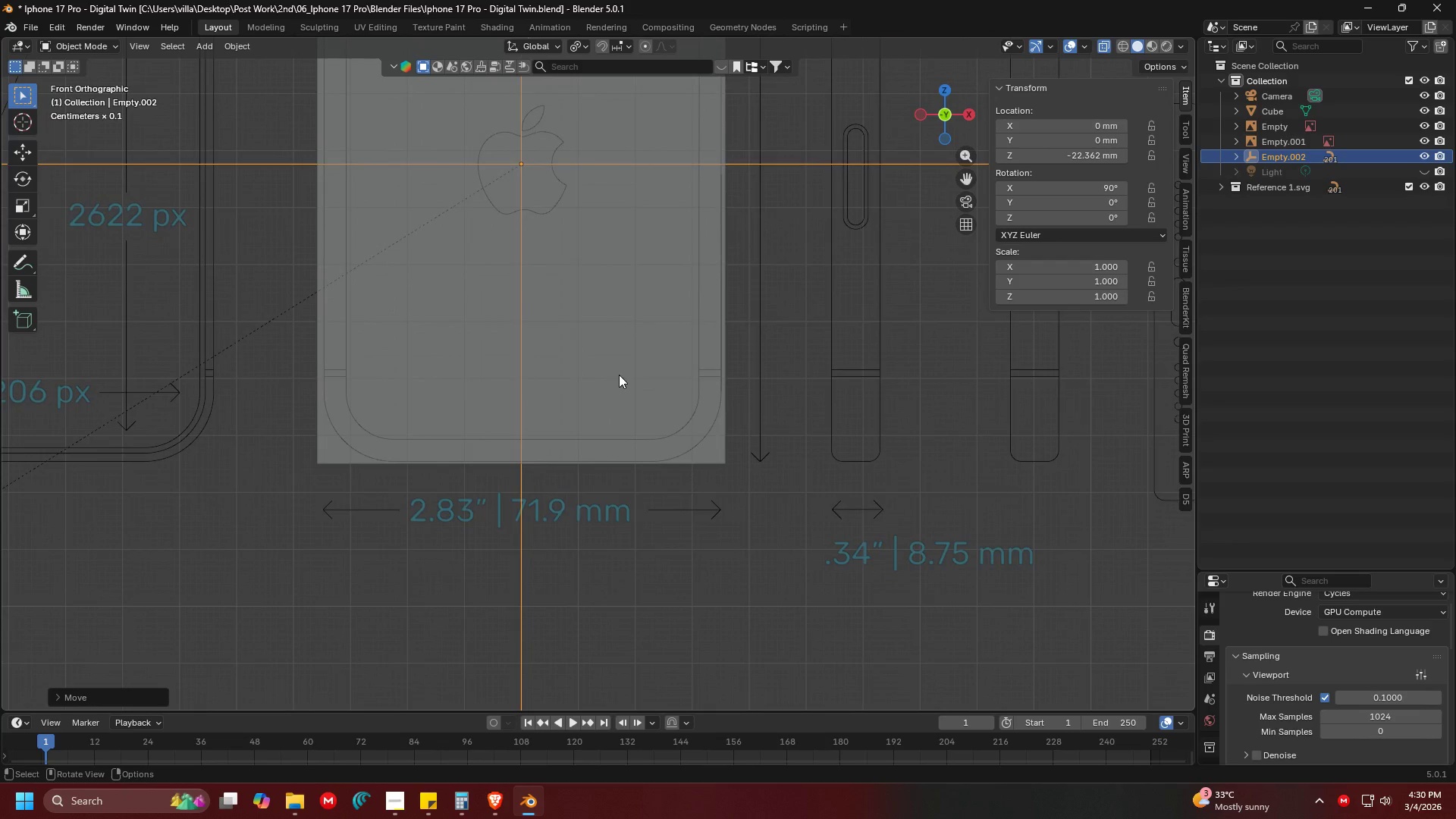 
scroll: coordinate [630, 457], scroll_direction: up, amount: 3.0
 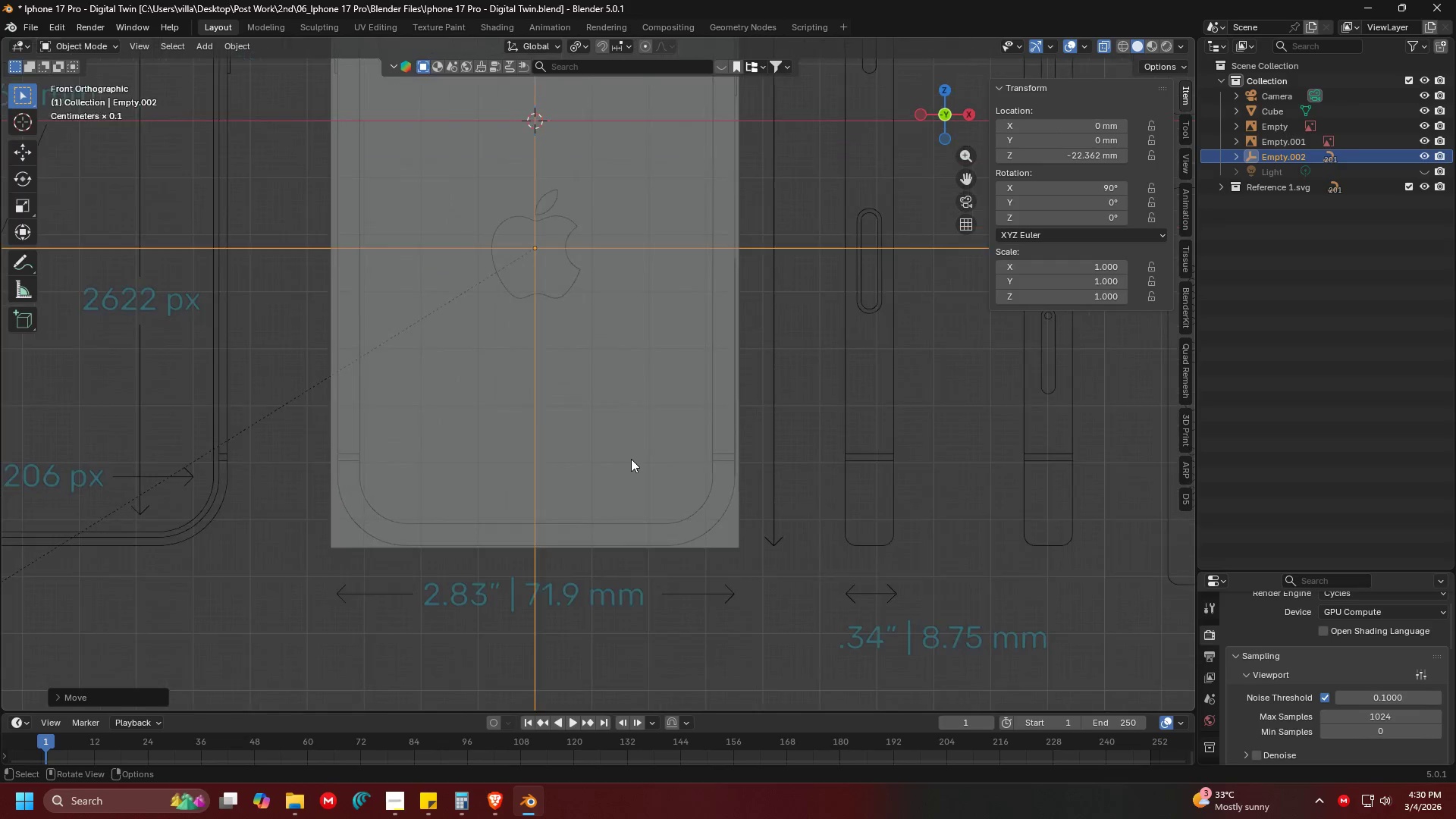 
hold_key(key=ShiftLeft, duration=0.38)
 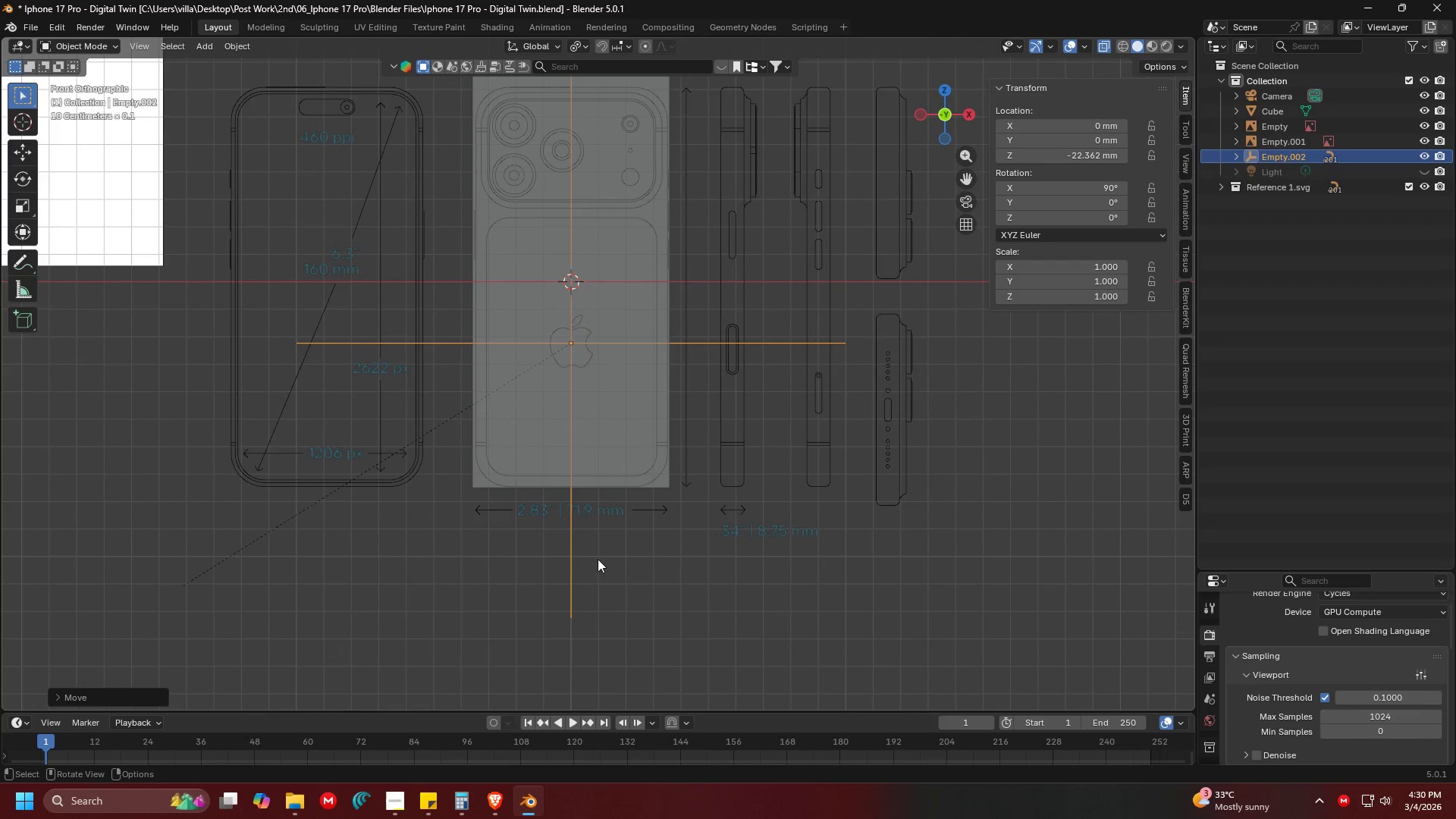 
scroll: coordinate [629, 362], scroll_direction: down, amount: 4.0
 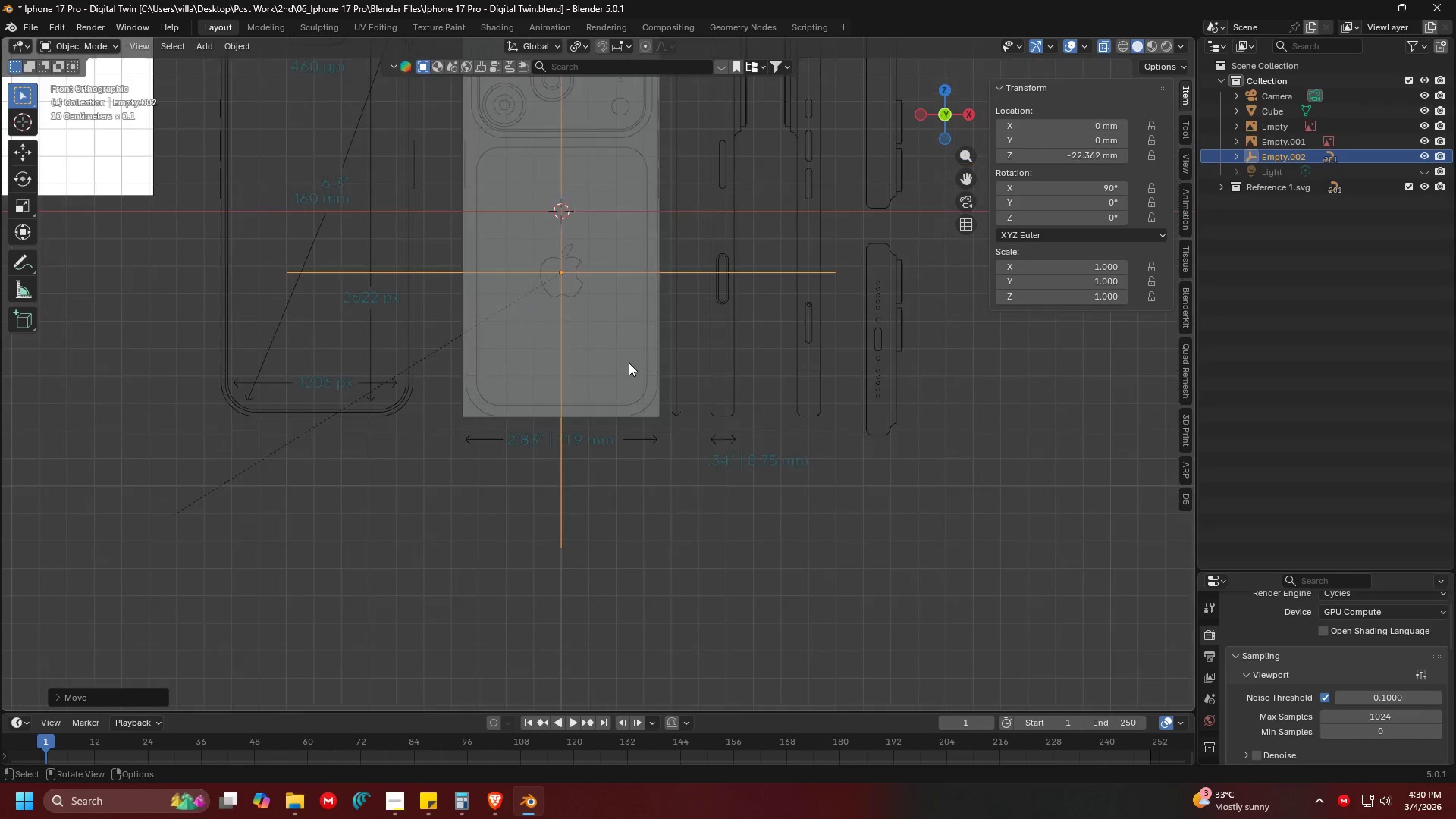 
wait(5.1)
 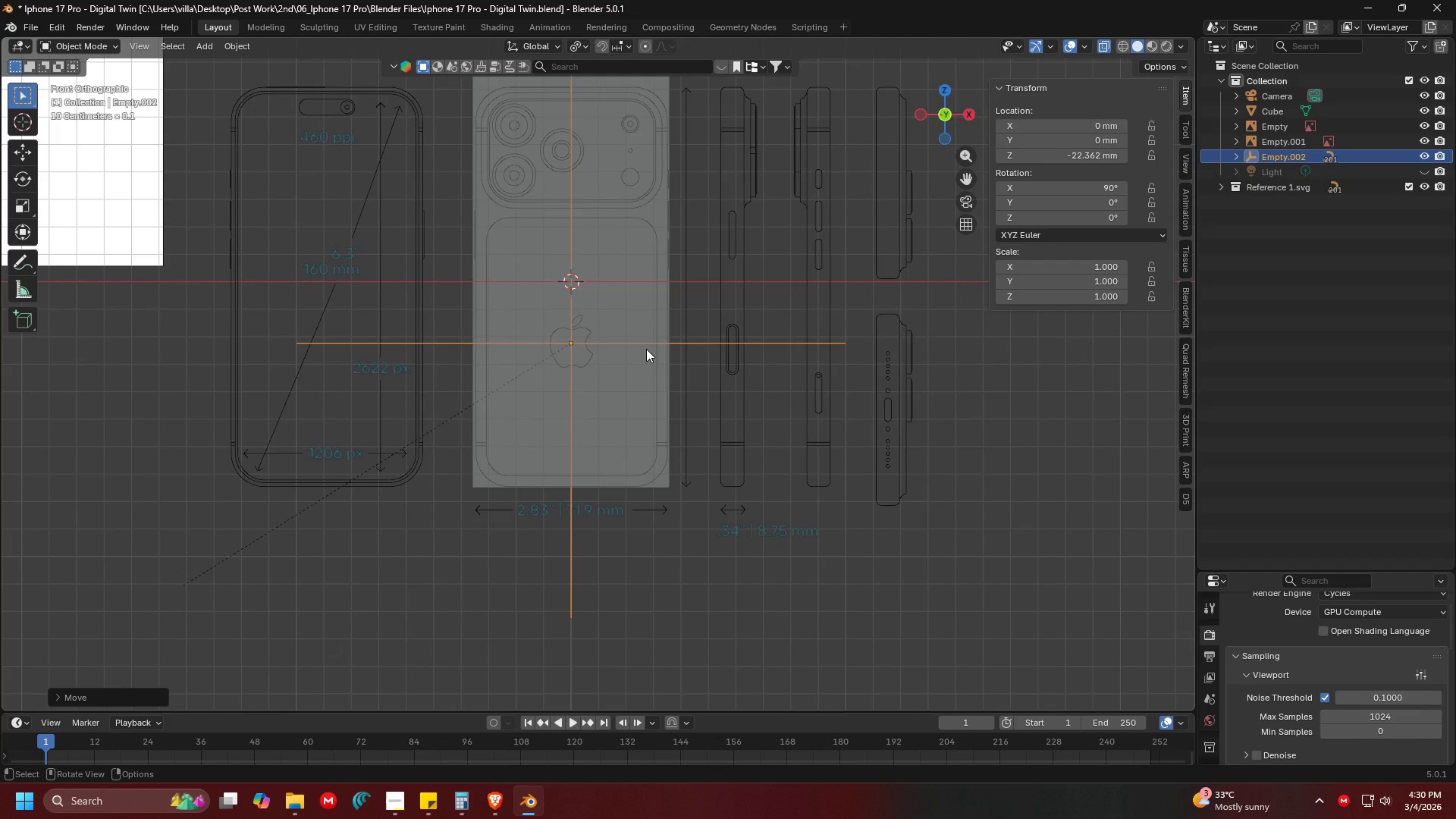 
key(Shift+ShiftLeft)
 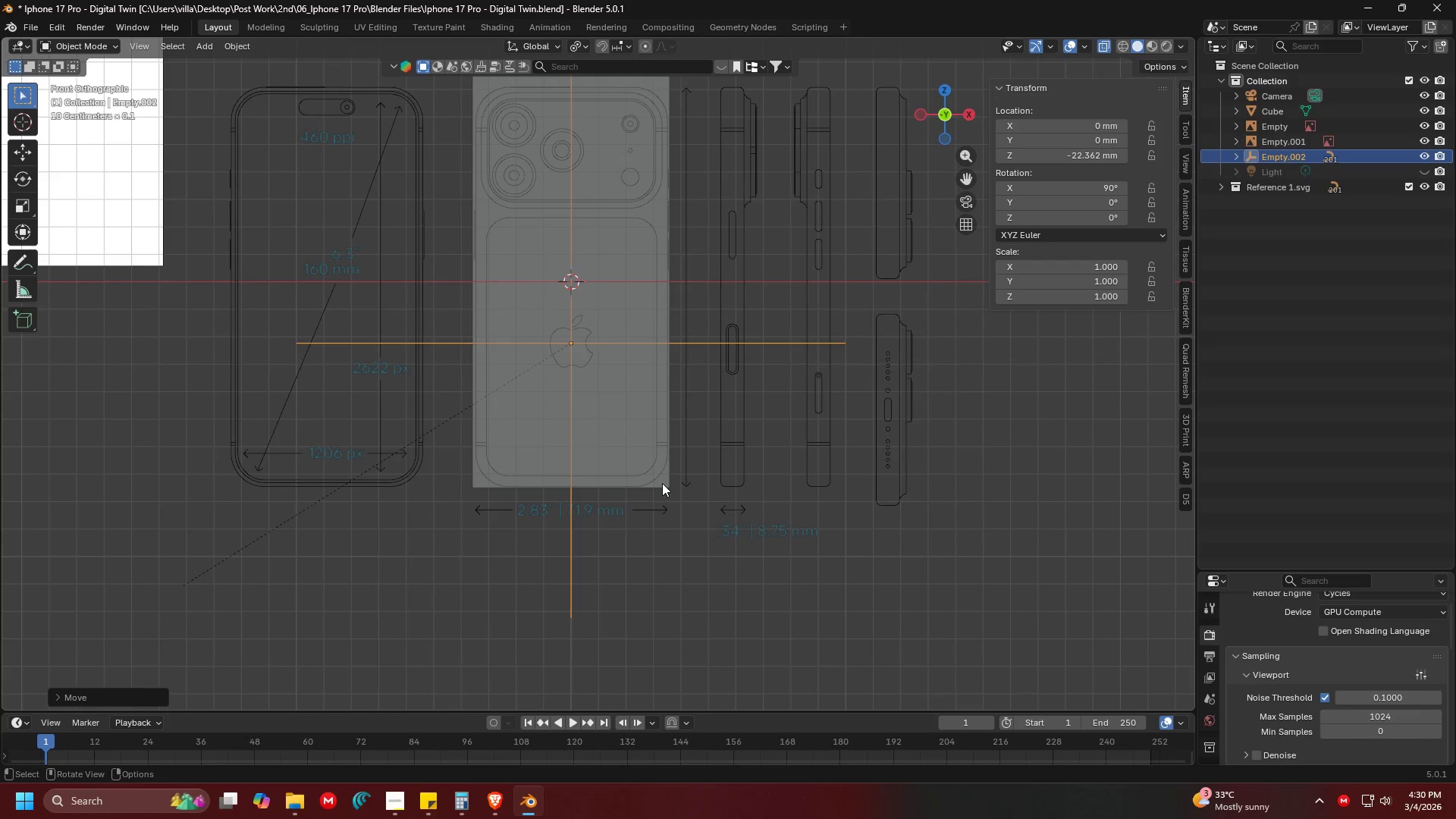 
left_click([662, 483])
 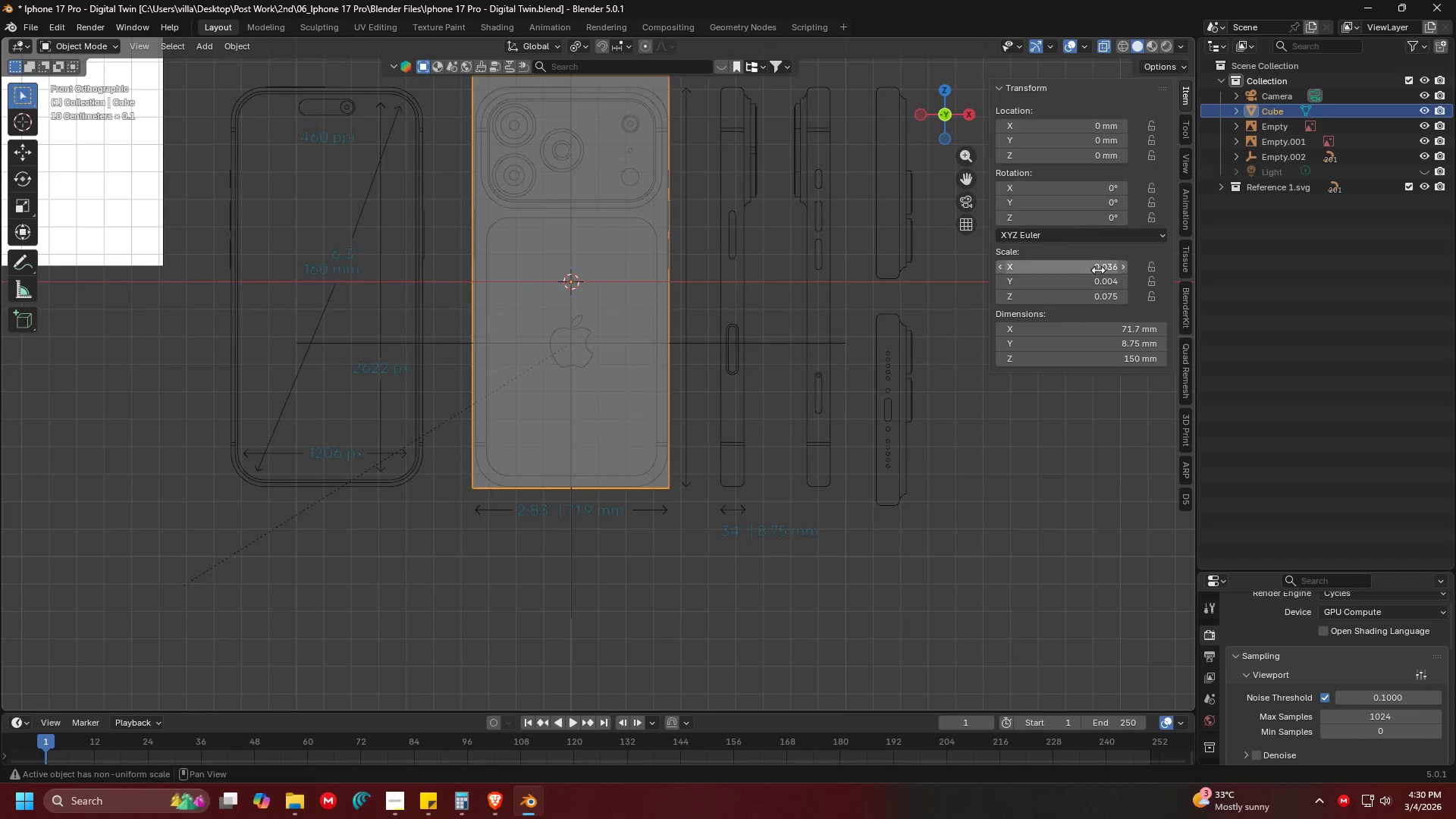 
hold_key(key=ShiftLeft, duration=0.38)
 